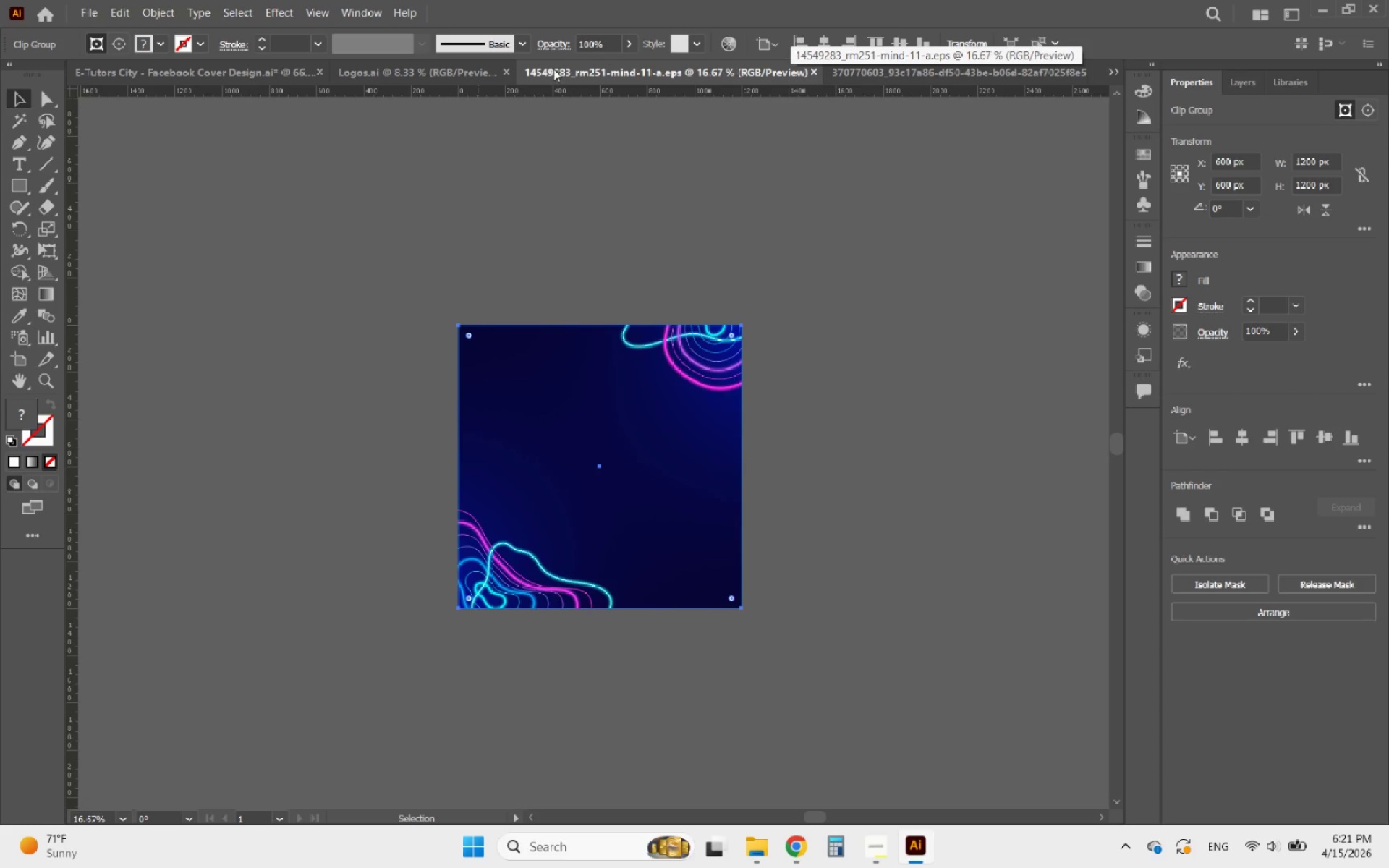 
left_click([474, 75])
 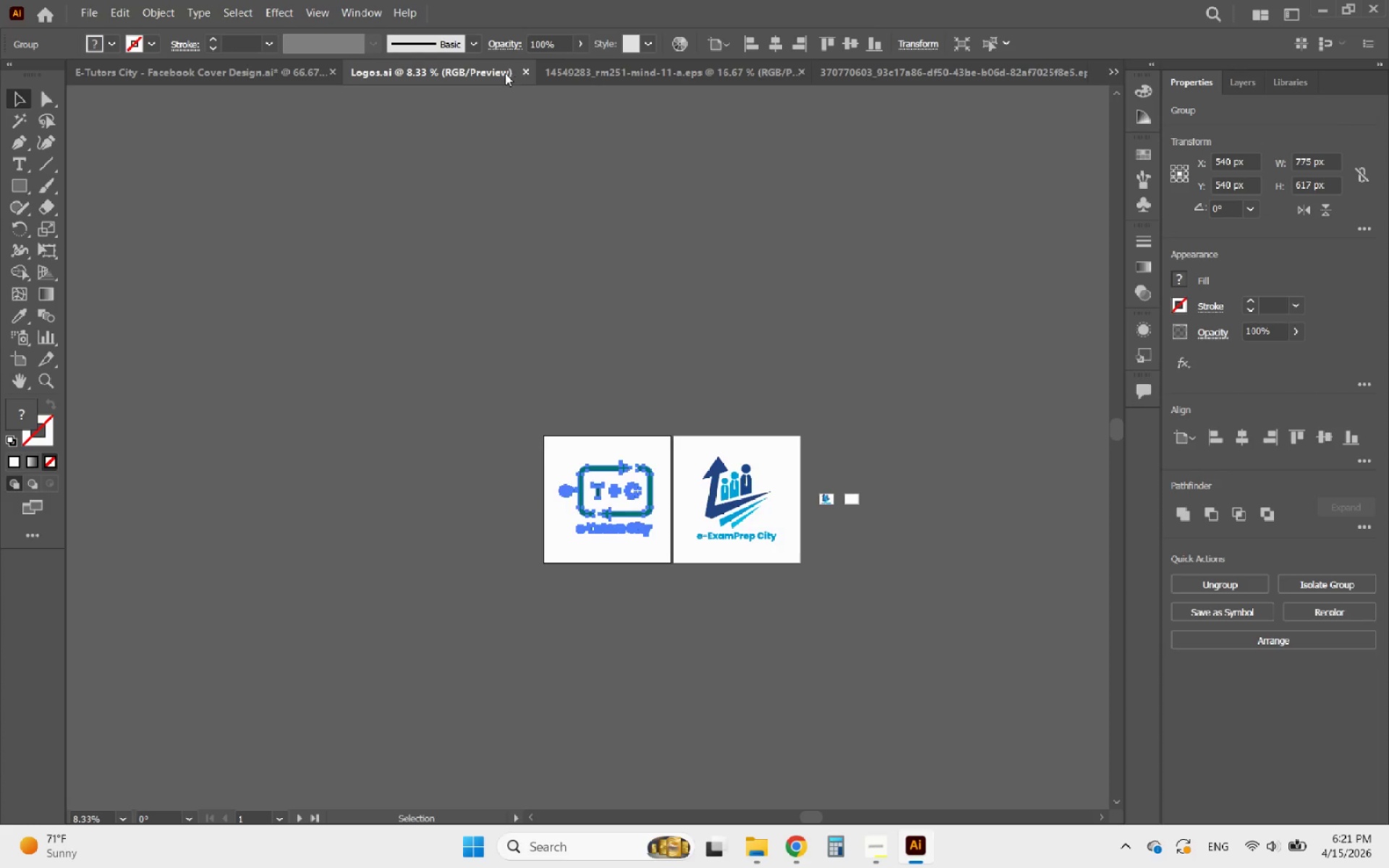 
left_click([505, 73])
 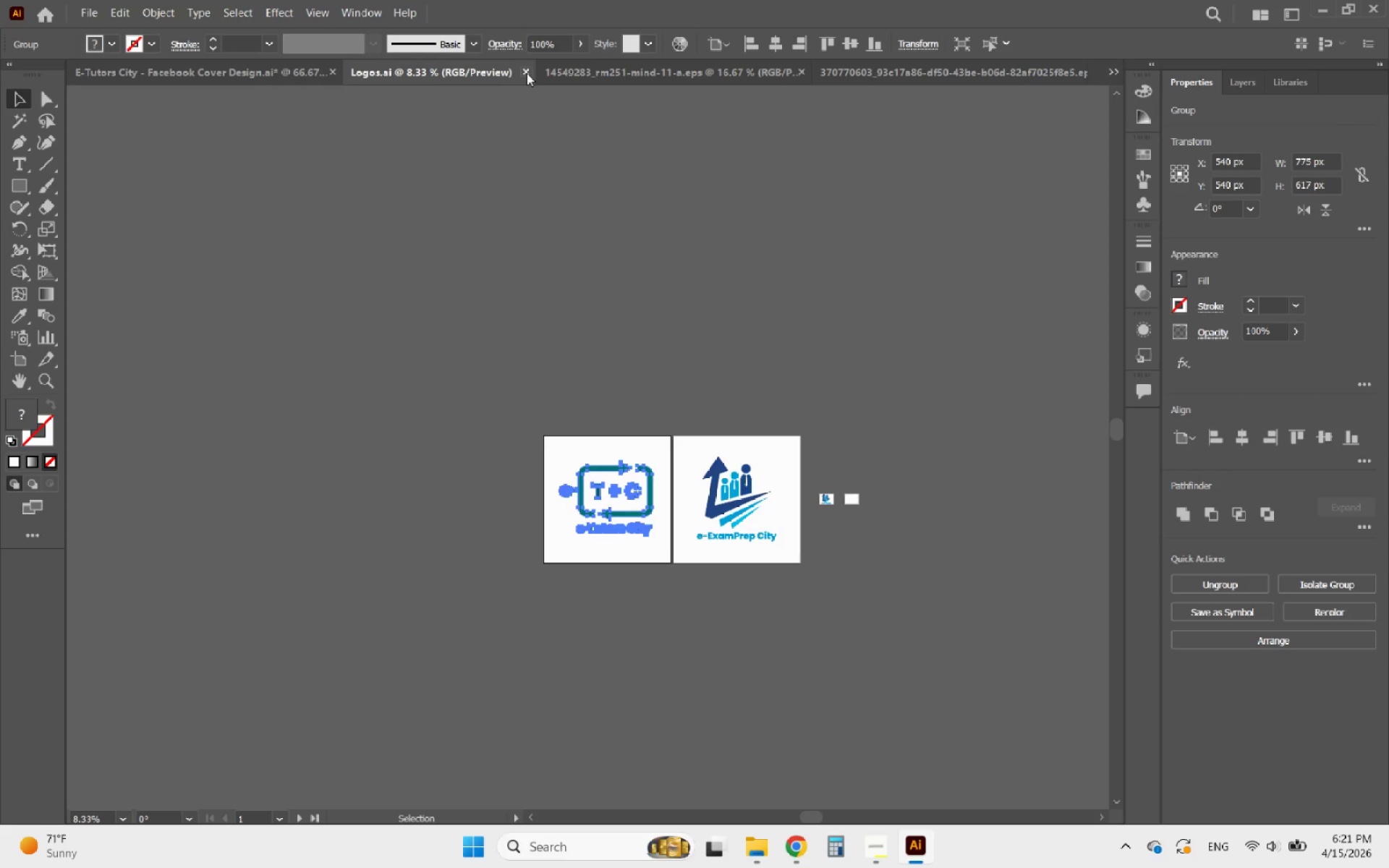 
left_click([527, 73])
 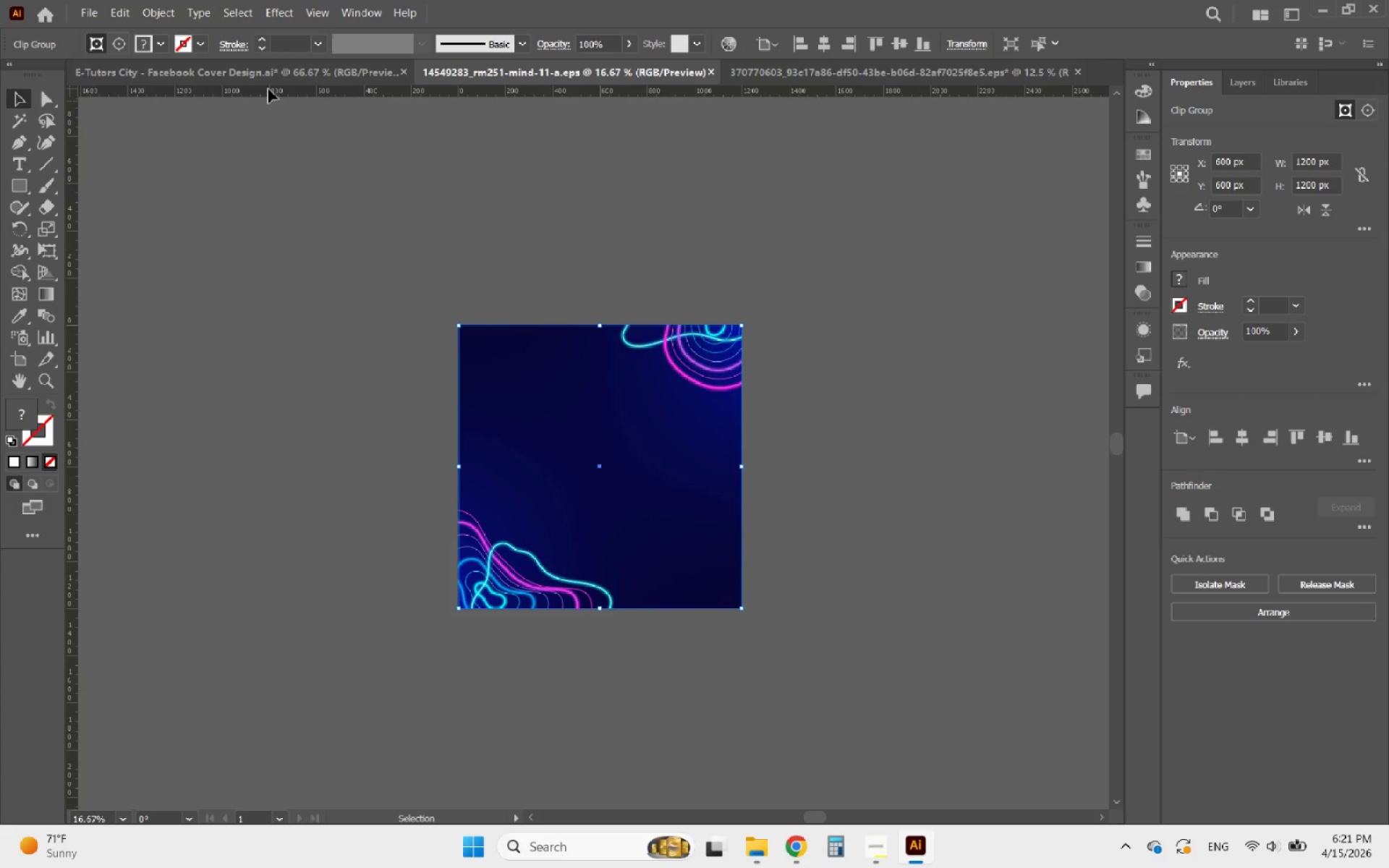 
left_click([252, 71])
 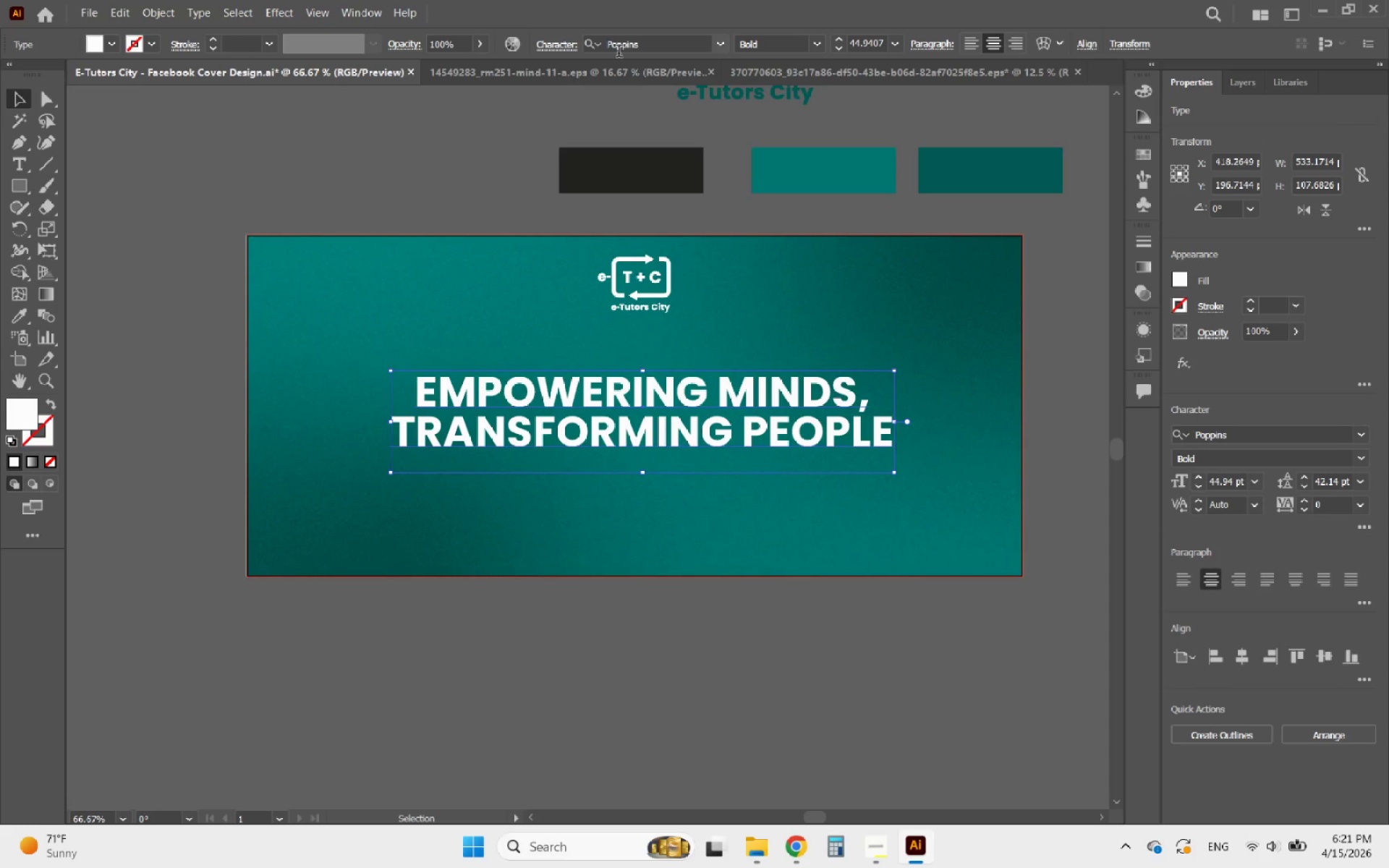 
left_click([633, 67])
 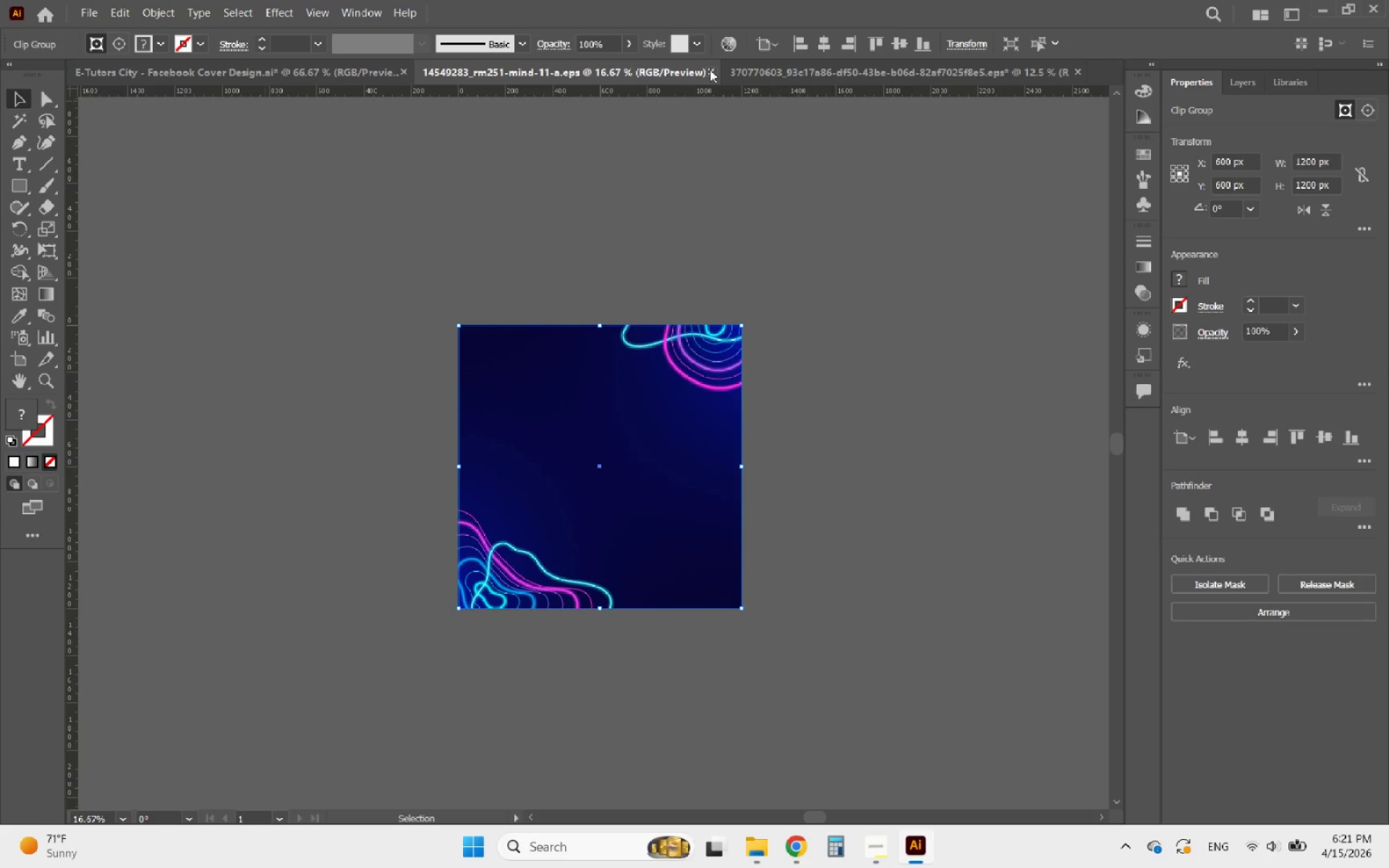 
left_click([710, 70])
 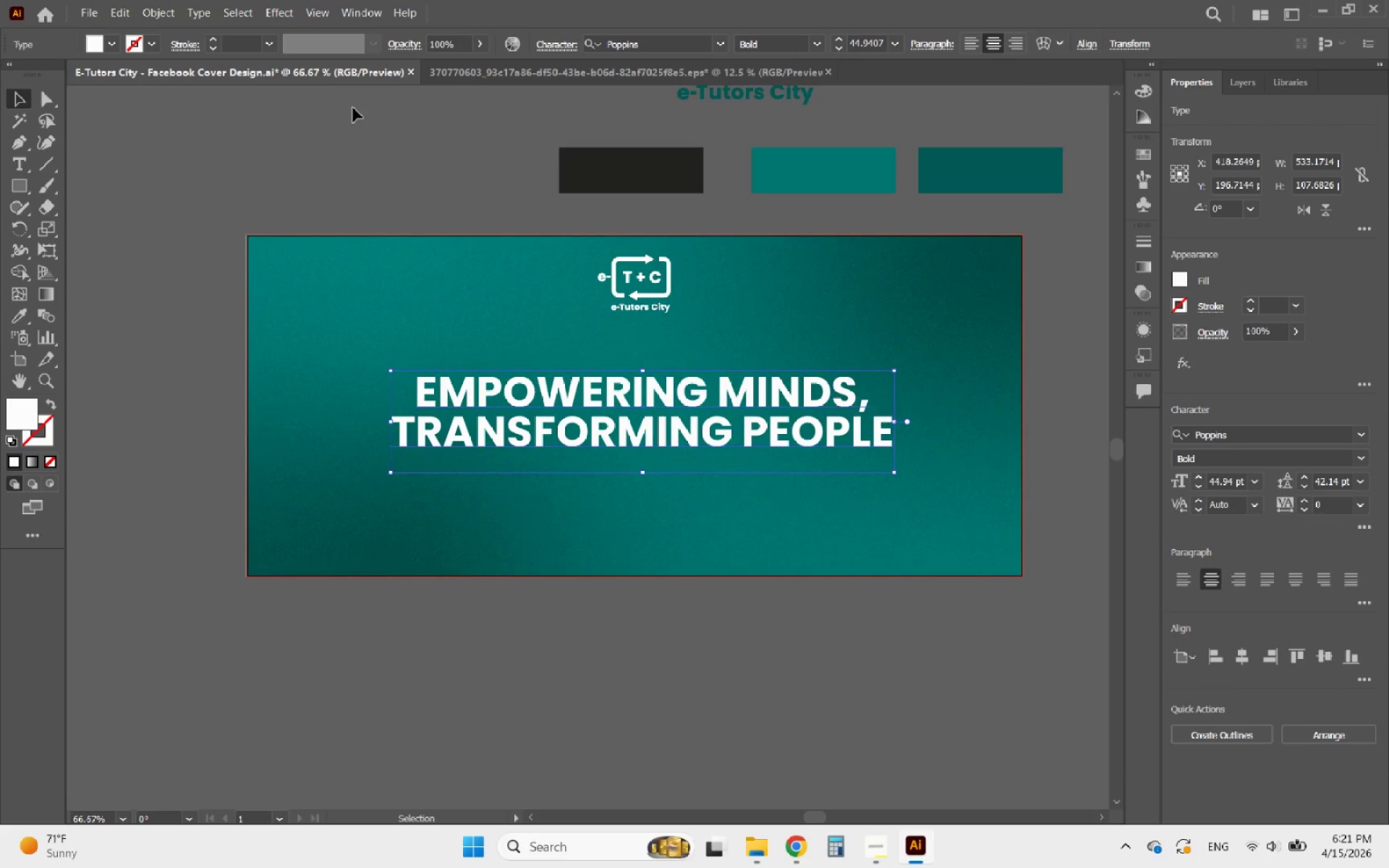 
left_click([417, 179])
 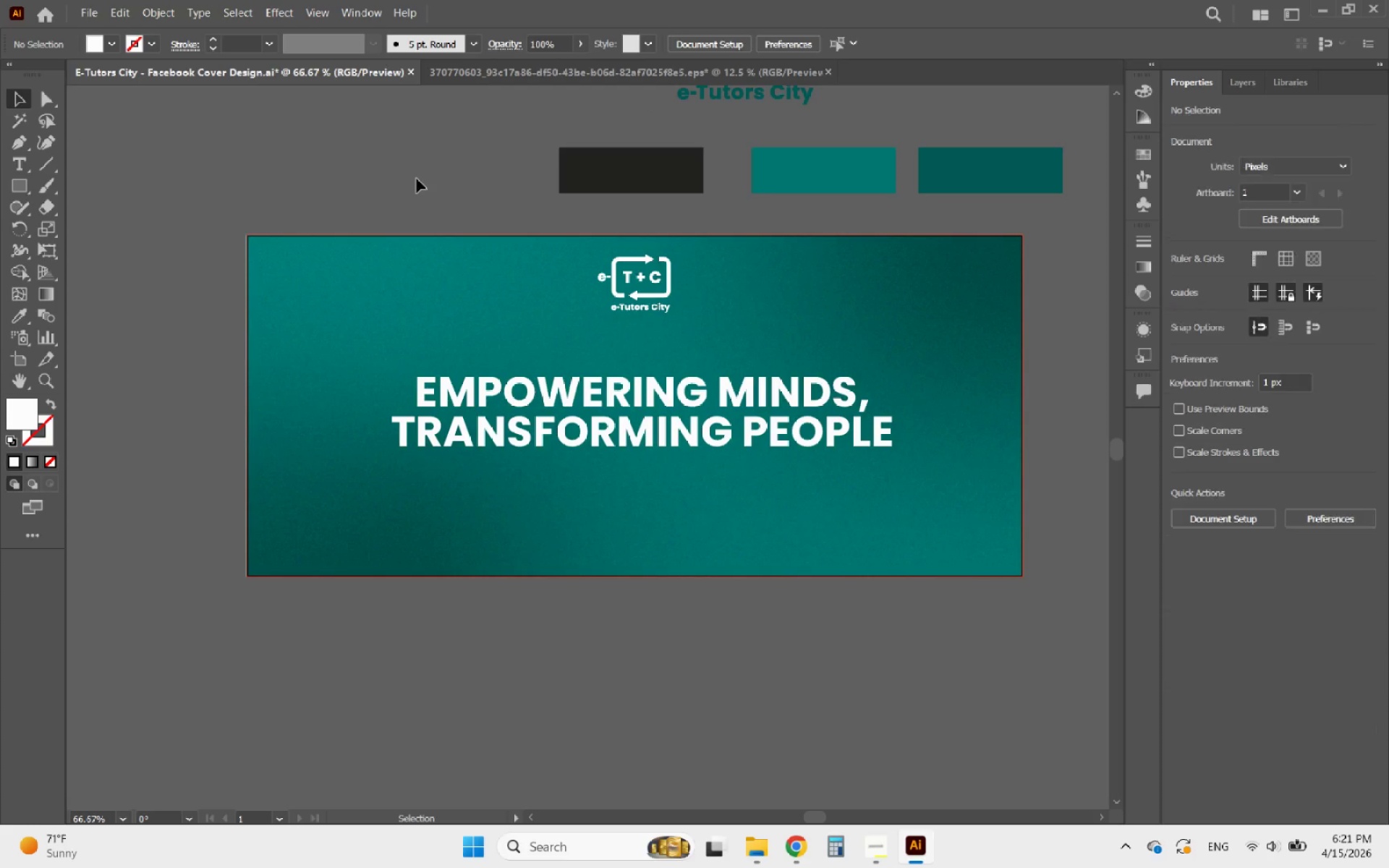 
key(Control+V)
 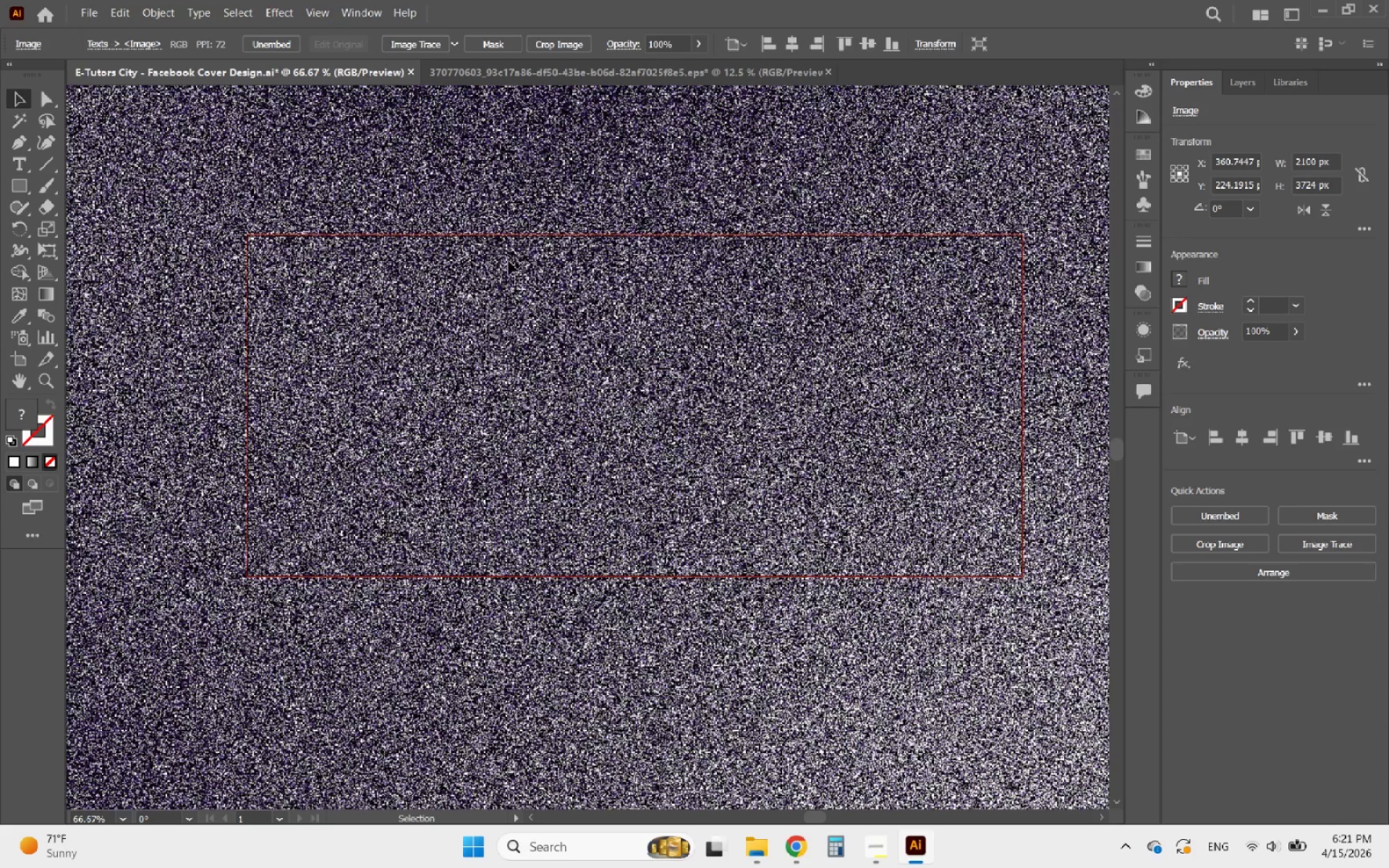 
hold_key(key=AltLeft, duration=1.05)
scroll: coordinate [633, 362], scroll_direction: down, amount: 8.0
 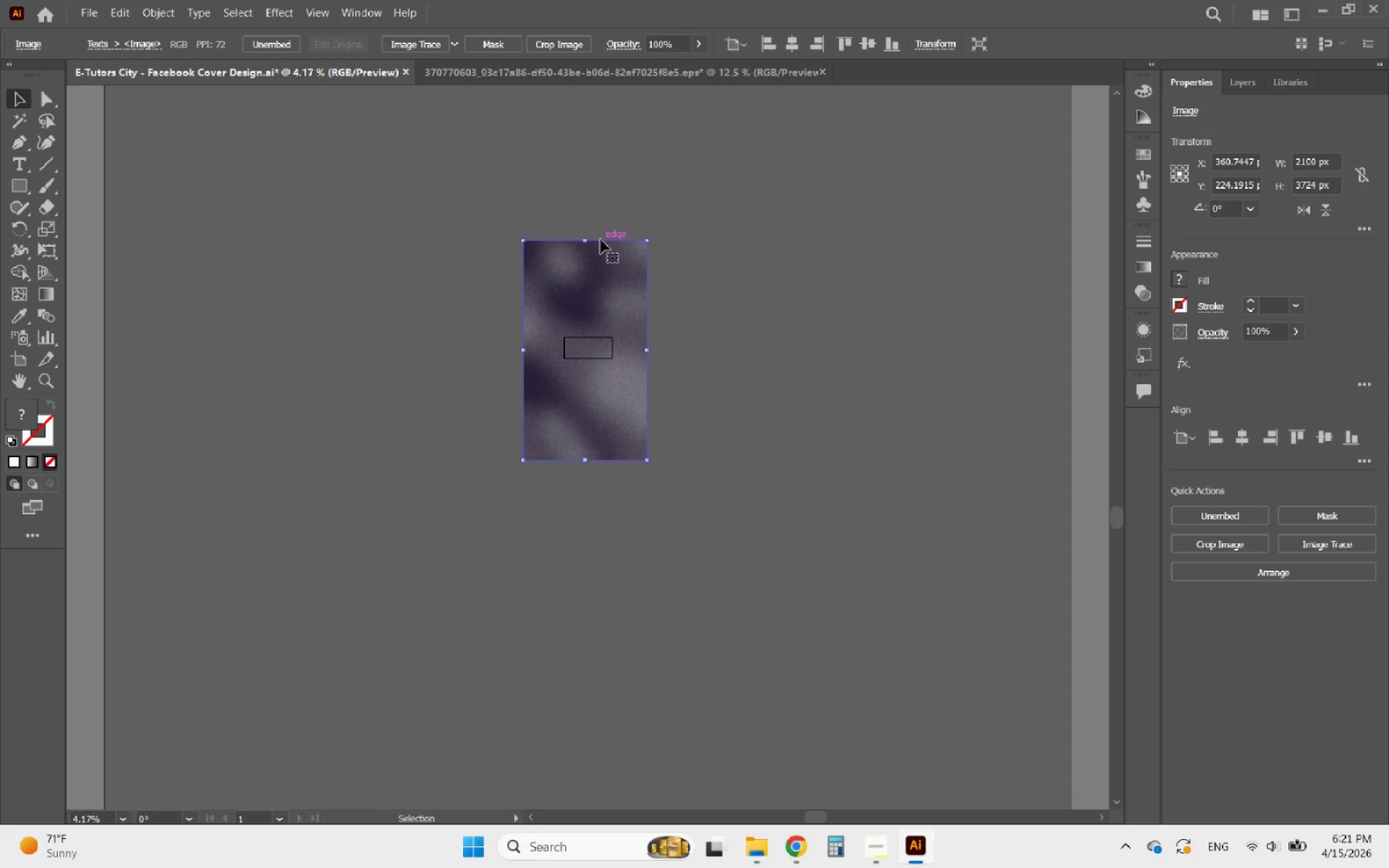 
hold_key(key=ShiftLeft, duration=2.97)
left_click_drag(start_coordinate=[587, 242], to_coordinate=[590, 404])
 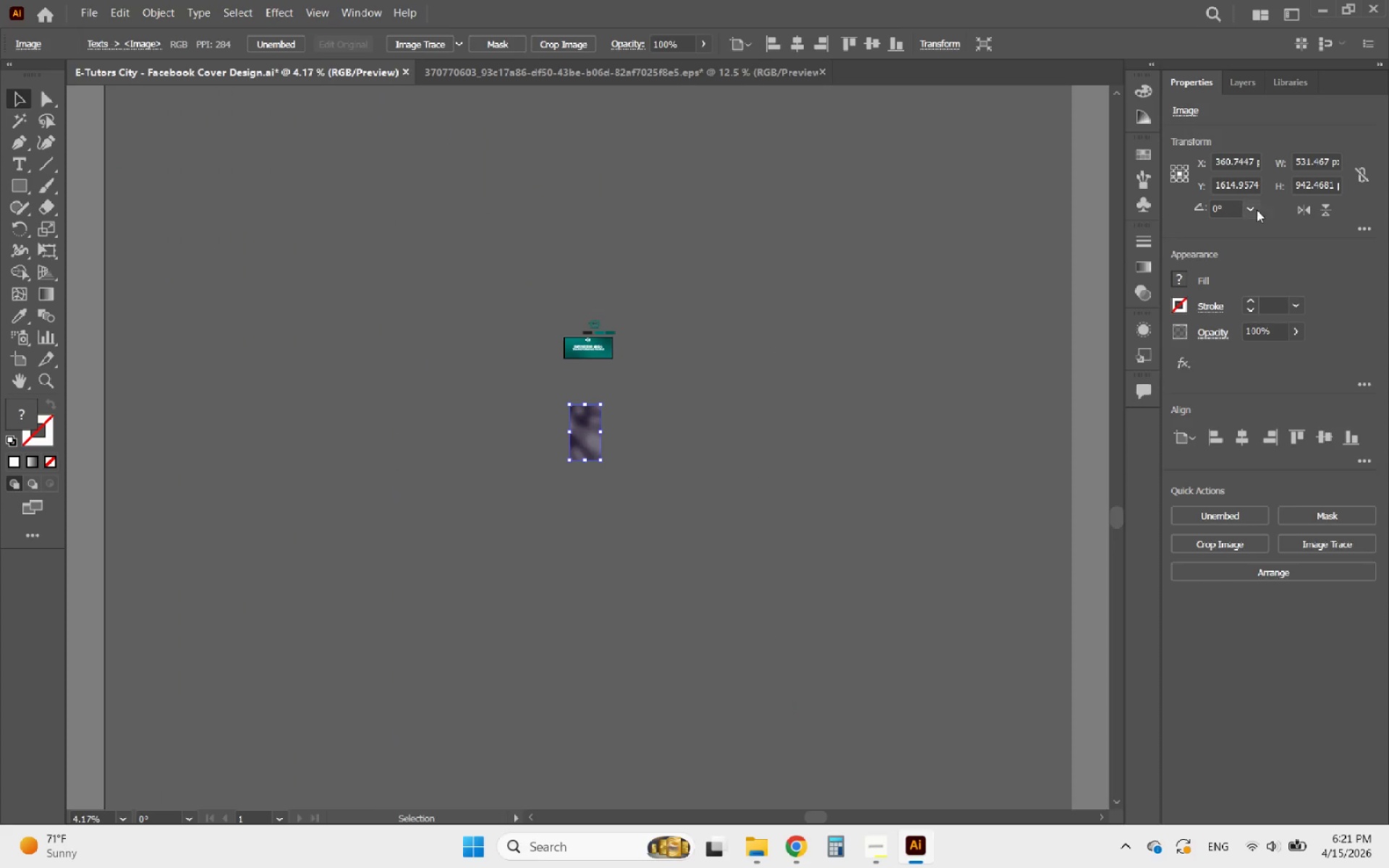 
left_click([1257, 210])
 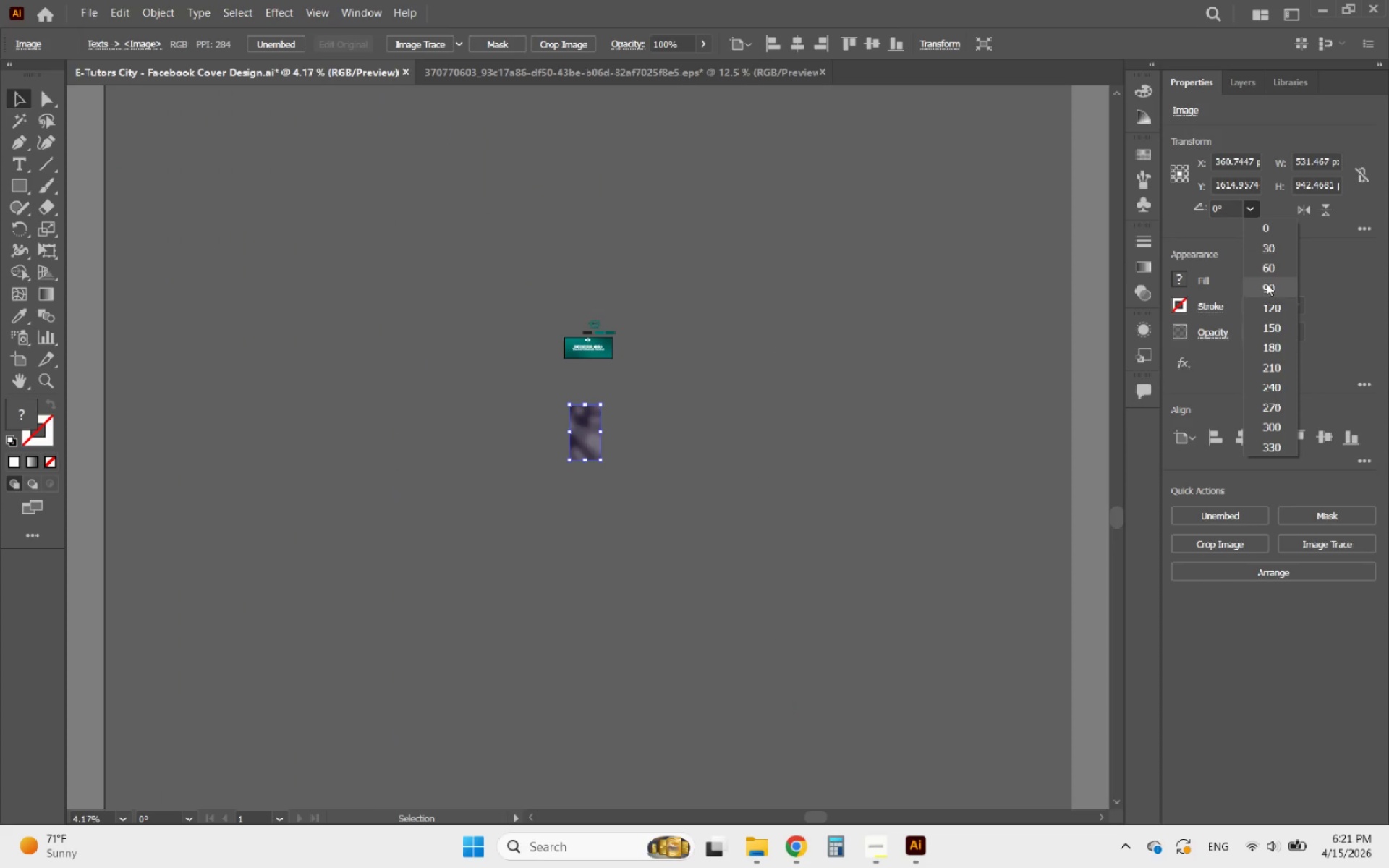 
left_click([1266, 286])
 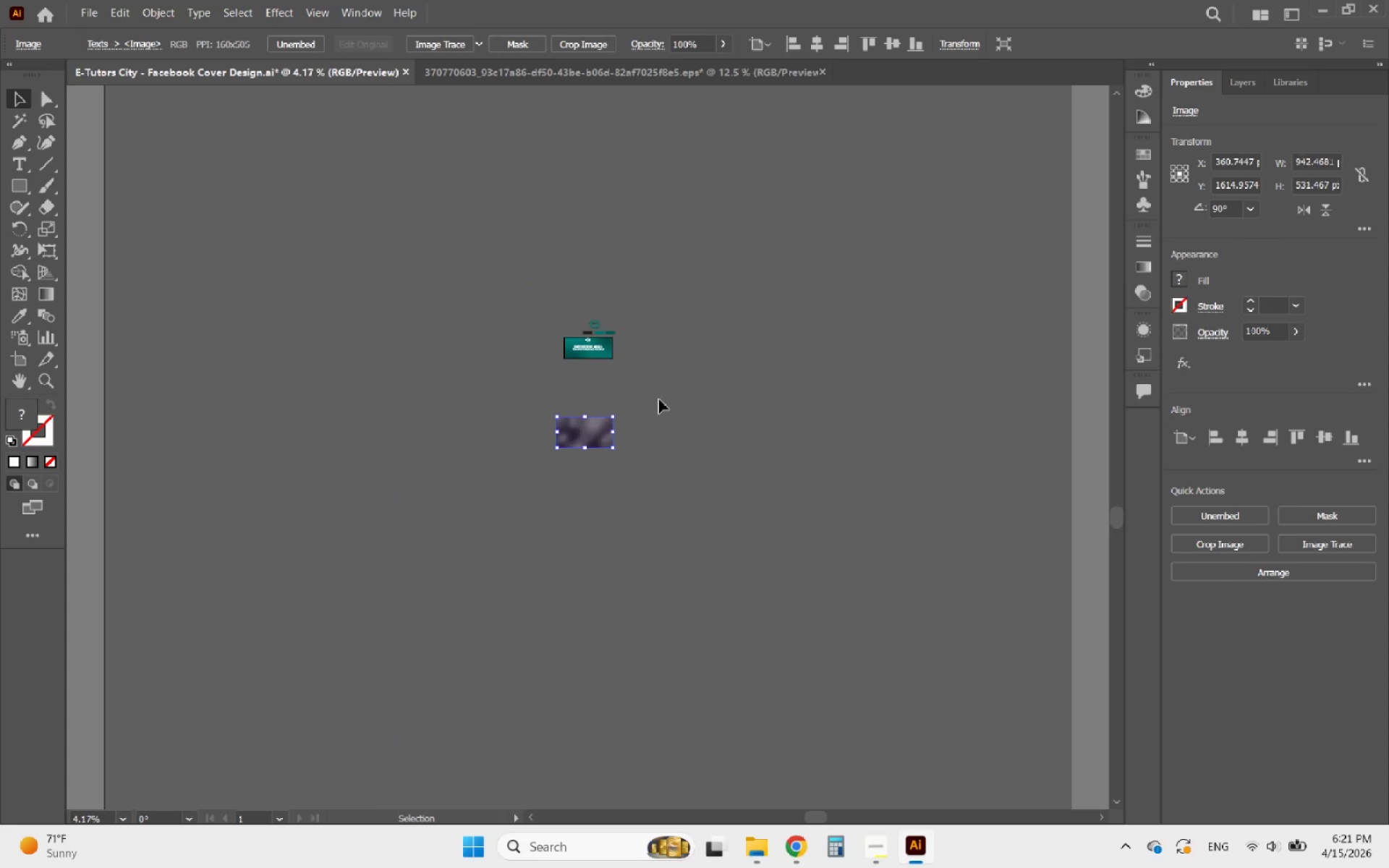 
hold_key(key=AltLeft, duration=0.41)
 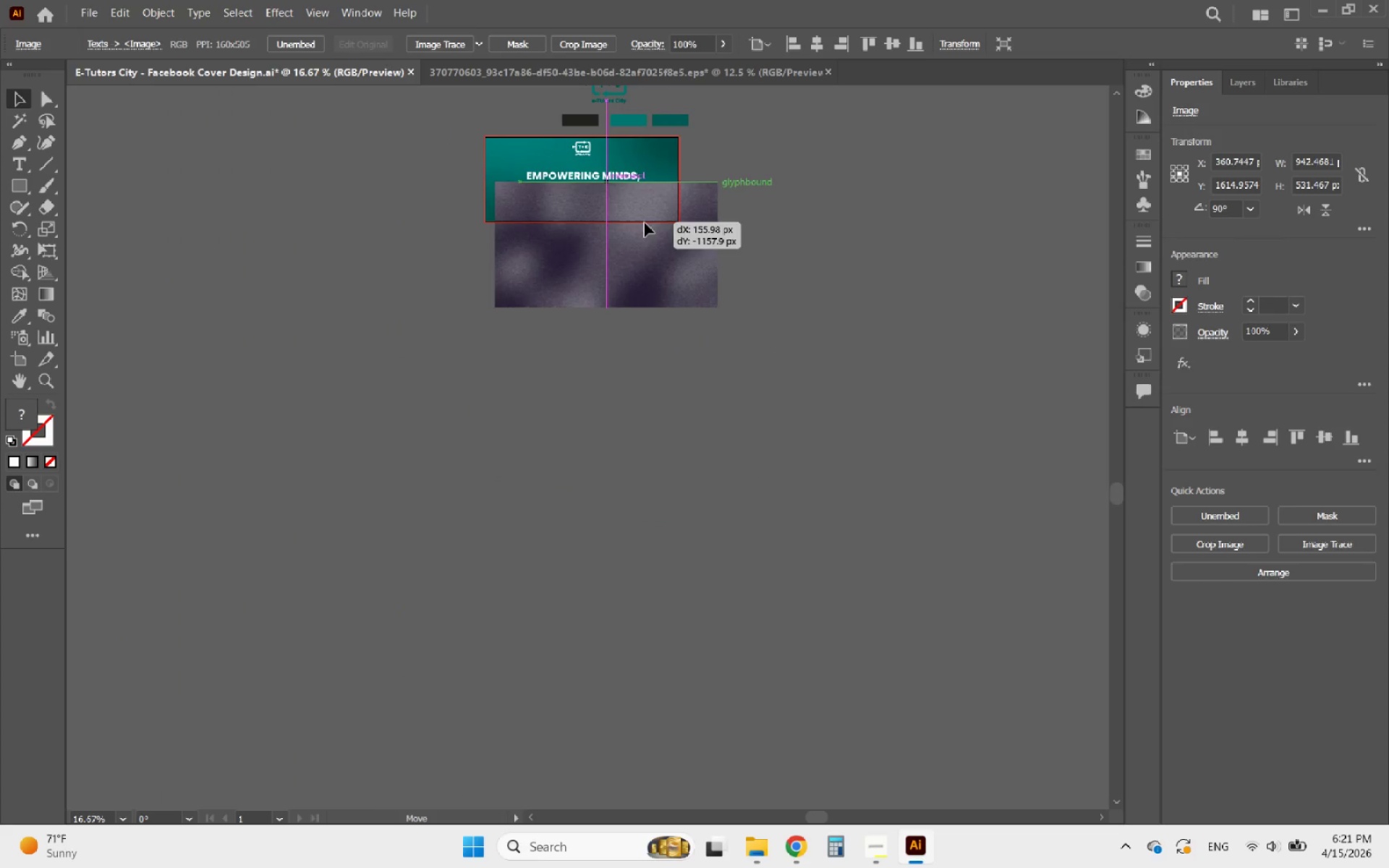 
left_click_drag(start_coordinate=[608, 495], to_coordinate=[634, 184])
 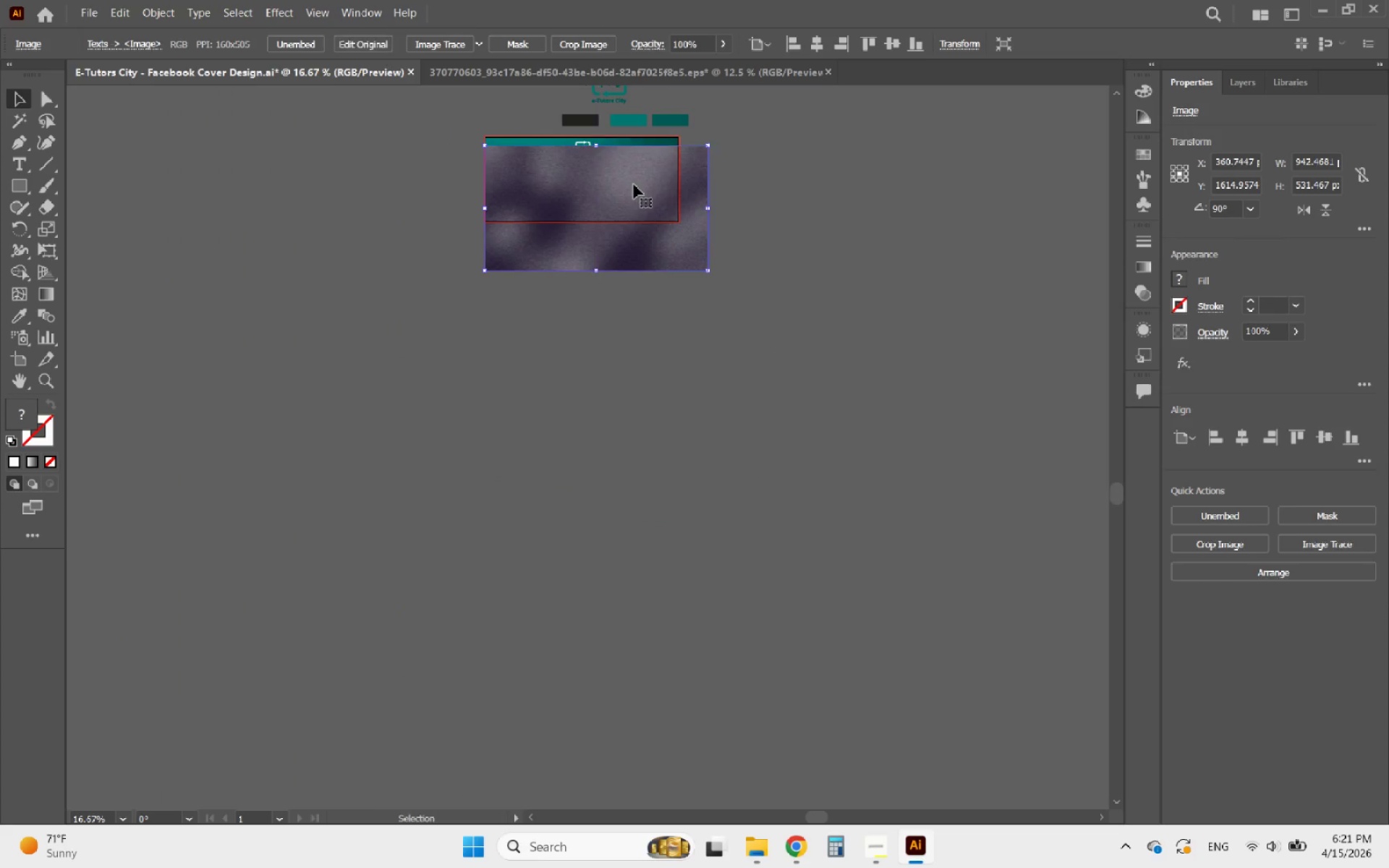 
scroll: coordinate [586, 404], scroll_direction: up, amount: 4.0
 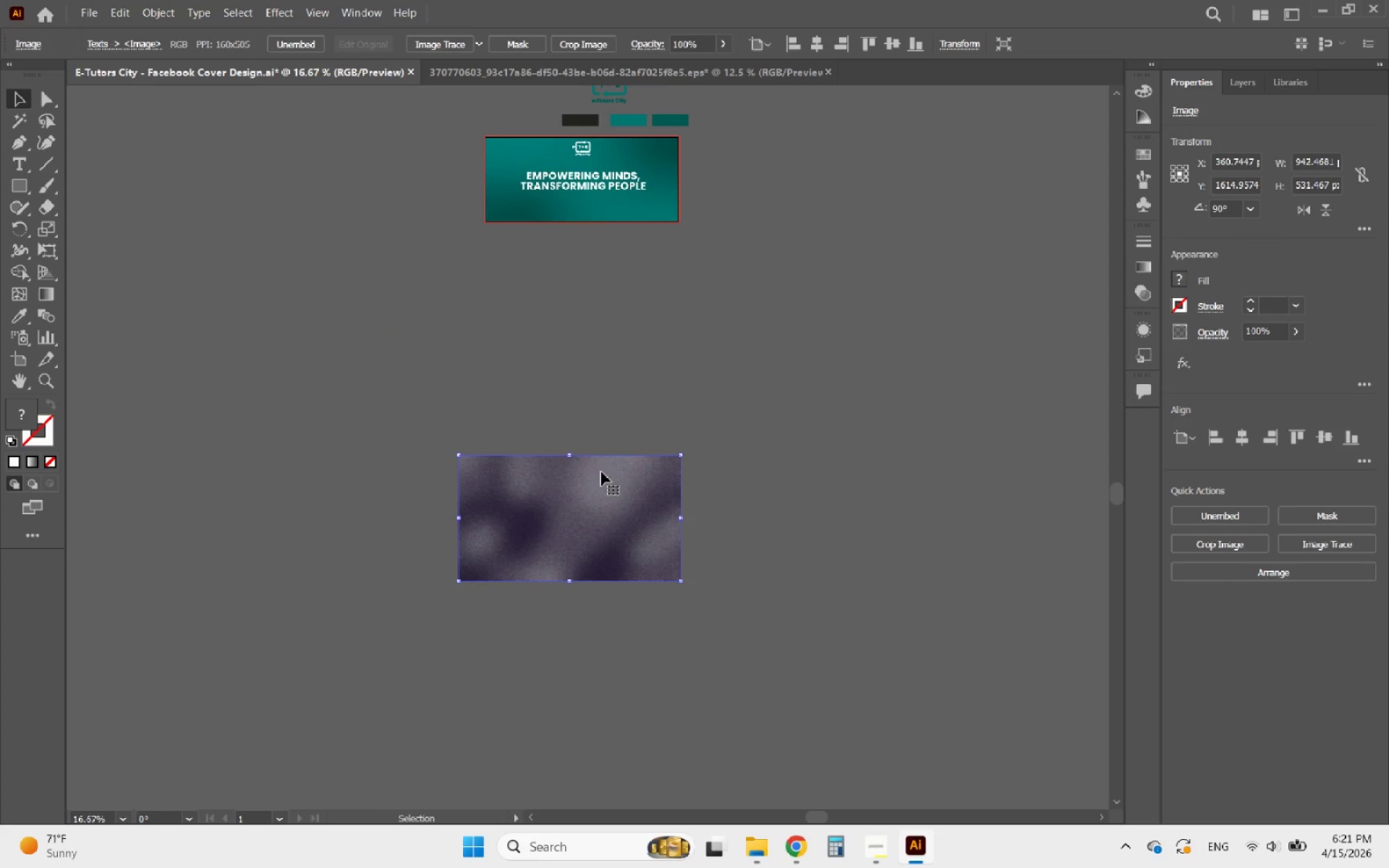 
hold_key(key=AltLeft, duration=0.81)
scroll: coordinate [598, 151], scroll_direction: up, amount: 4.0
 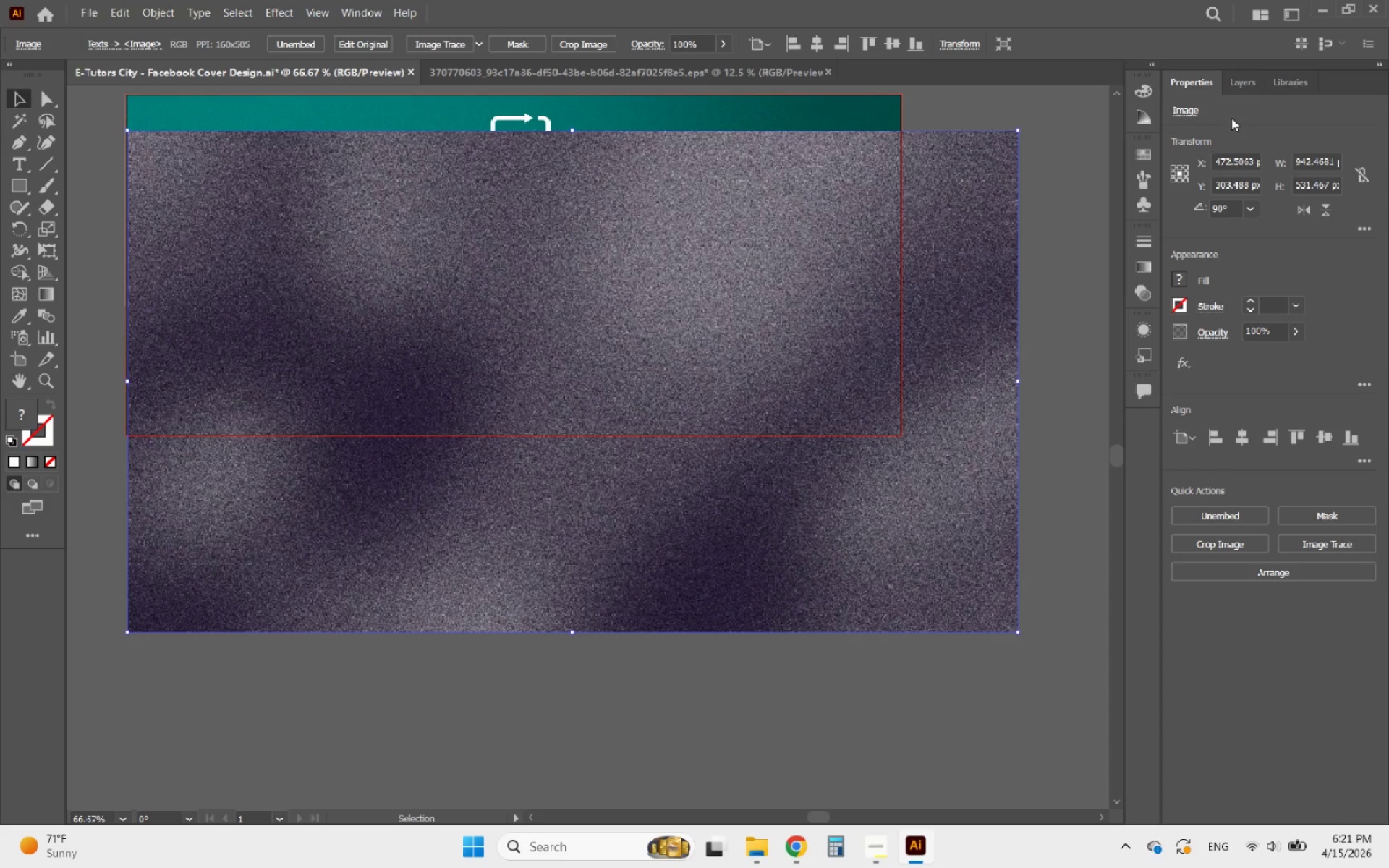 
left_click([1257, 83])
 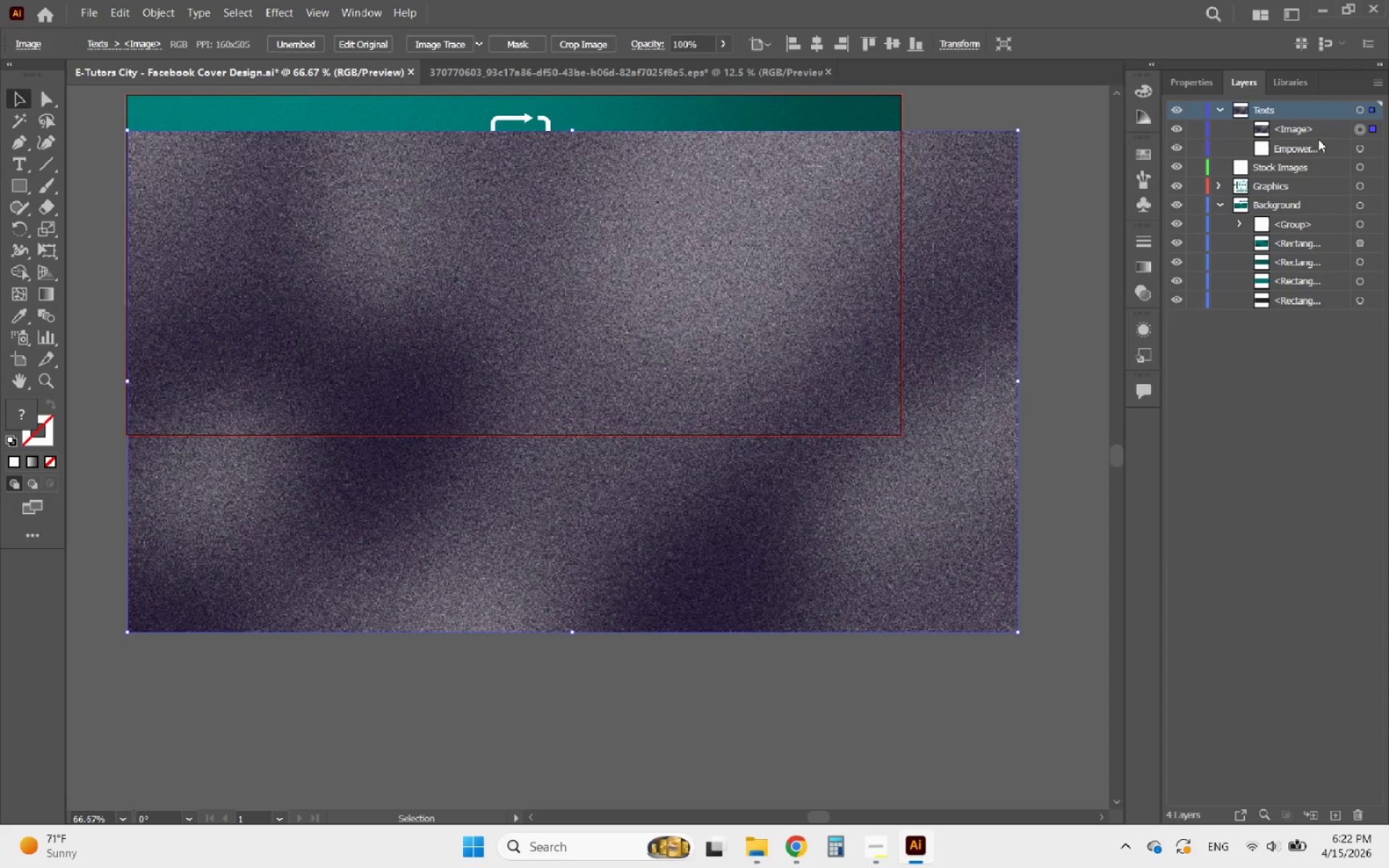 
left_click_drag(start_coordinate=[1323, 125], to_coordinate=[1291, 292])
 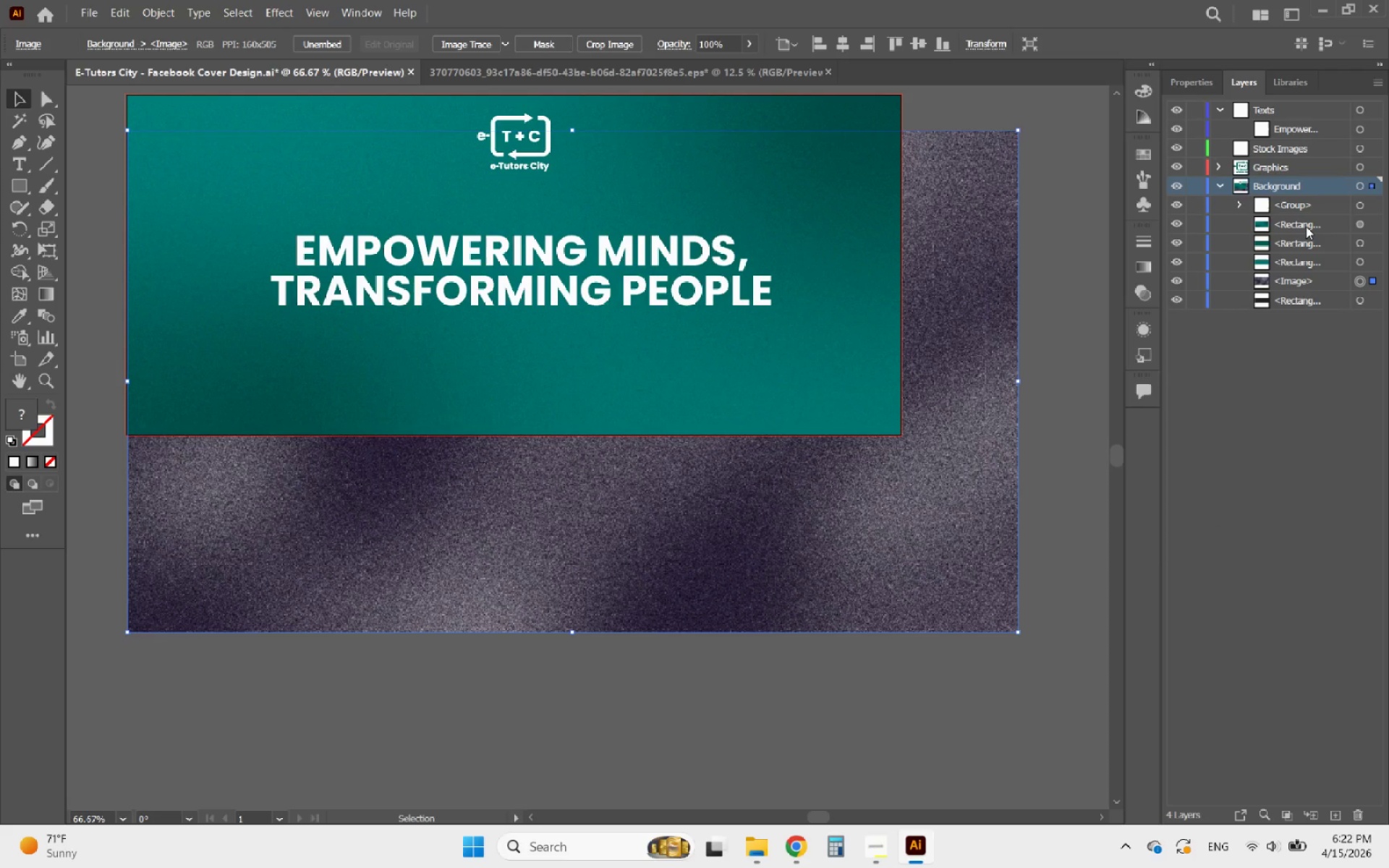 
left_click_drag(start_coordinate=[1309, 221], to_coordinate=[1312, 306])
 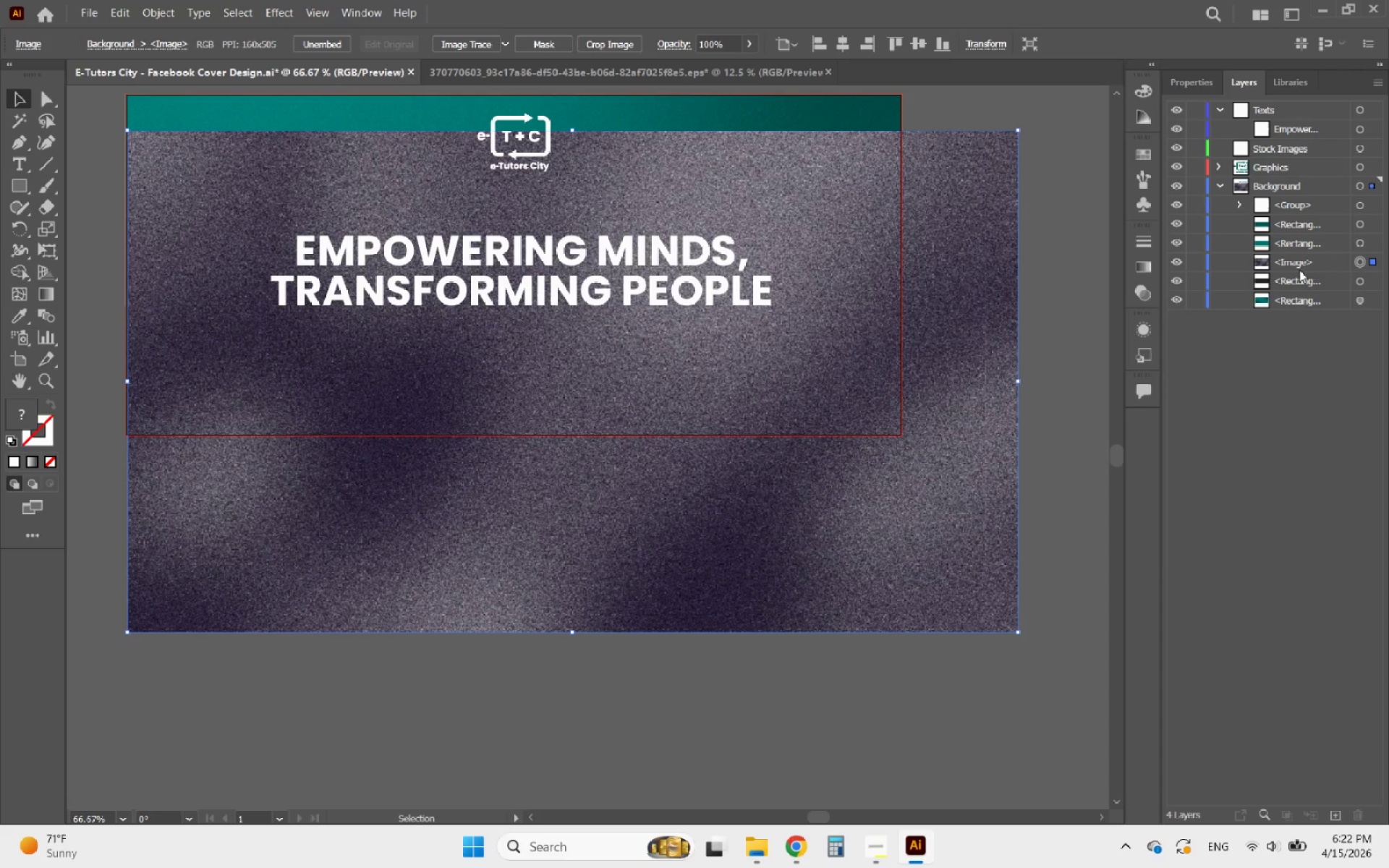 
left_click_drag(start_coordinate=[1304, 261], to_coordinate=[1299, 288])
 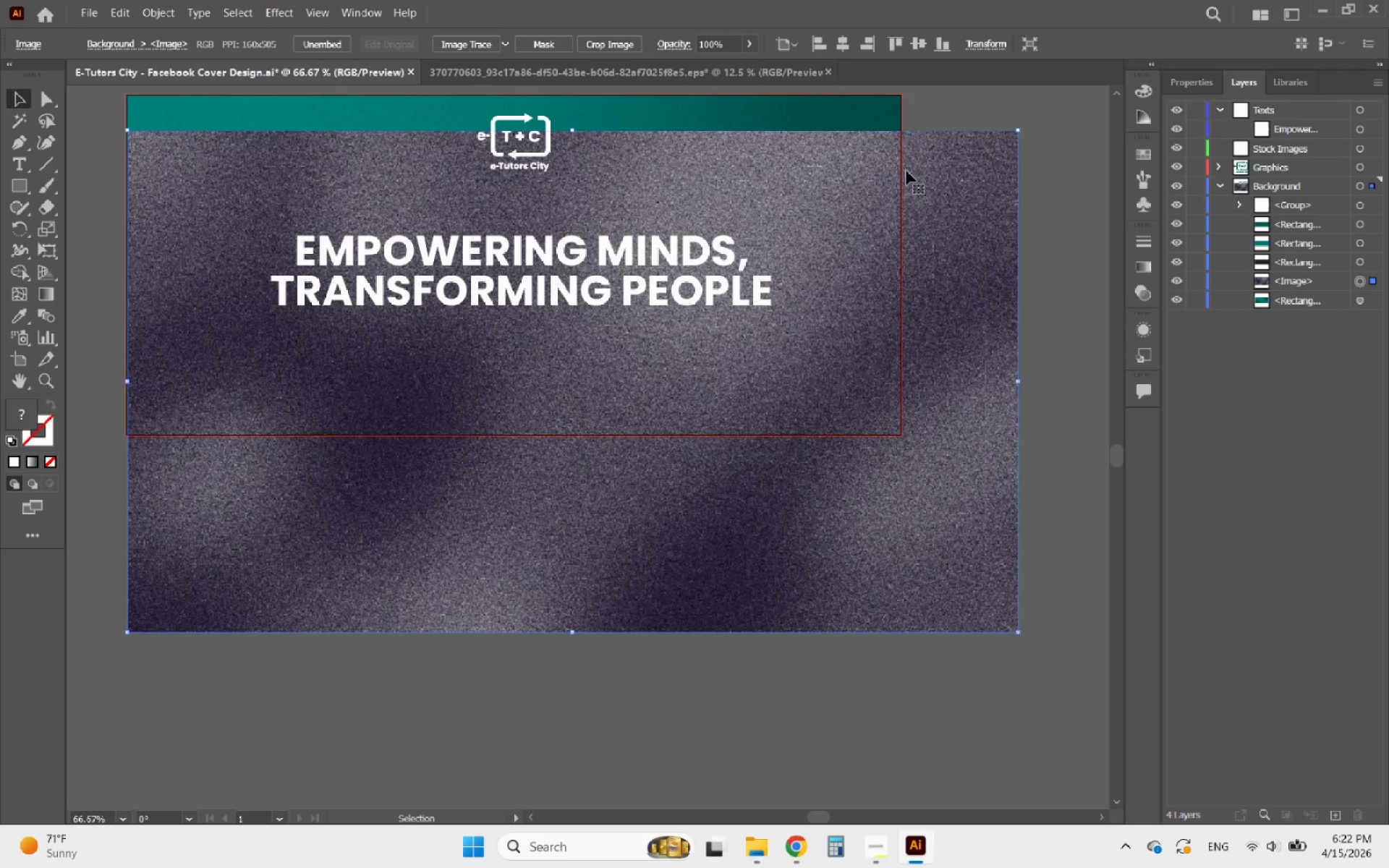 
left_click_drag(start_coordinate=[697, 163], to_coordinate=[695, 124])
 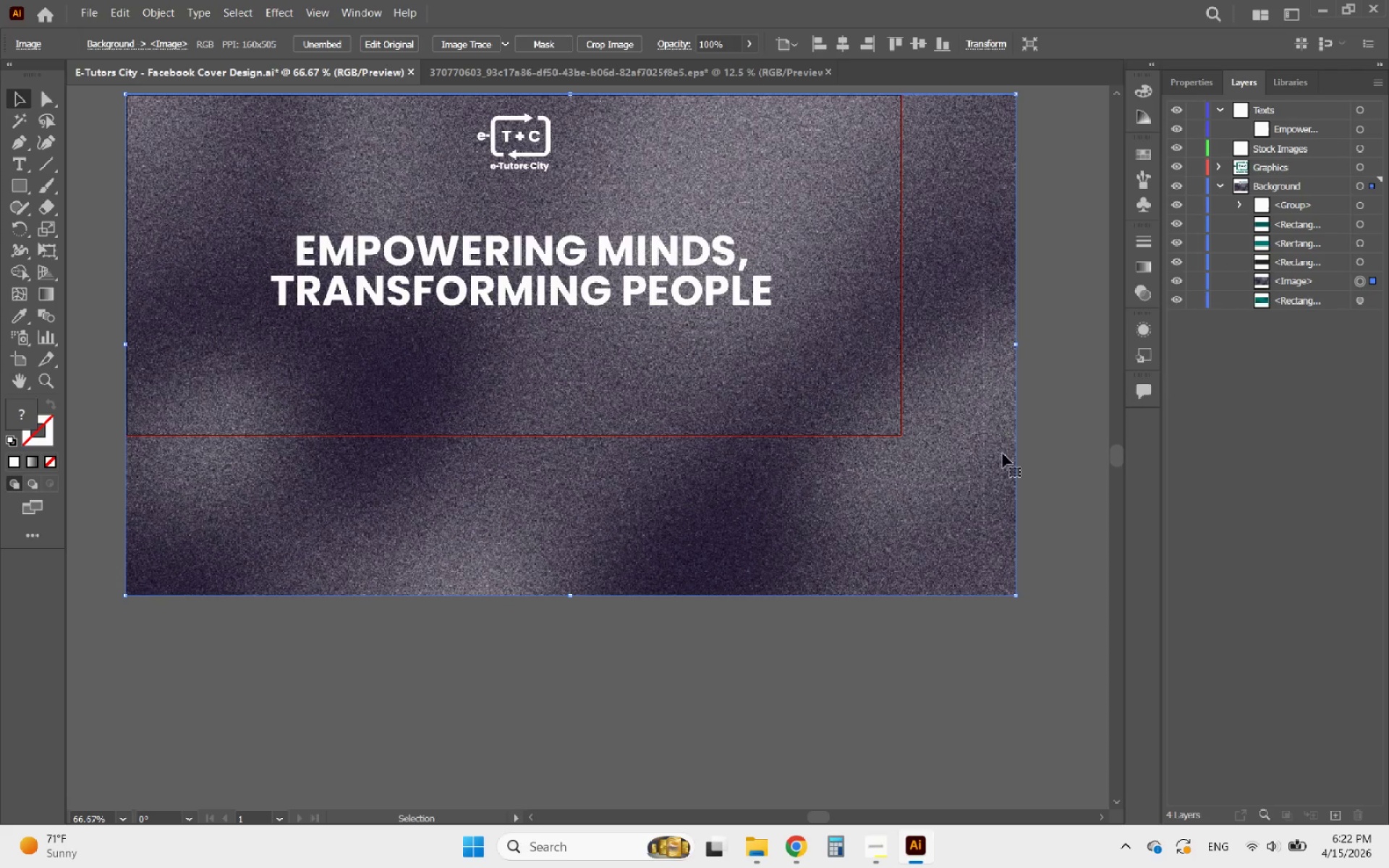 
hold_key(key=ShiftLeft, duration=3.08)
left_click_drag(start_coordinate=[1018, 595], to_coordinate=[954, 534])
 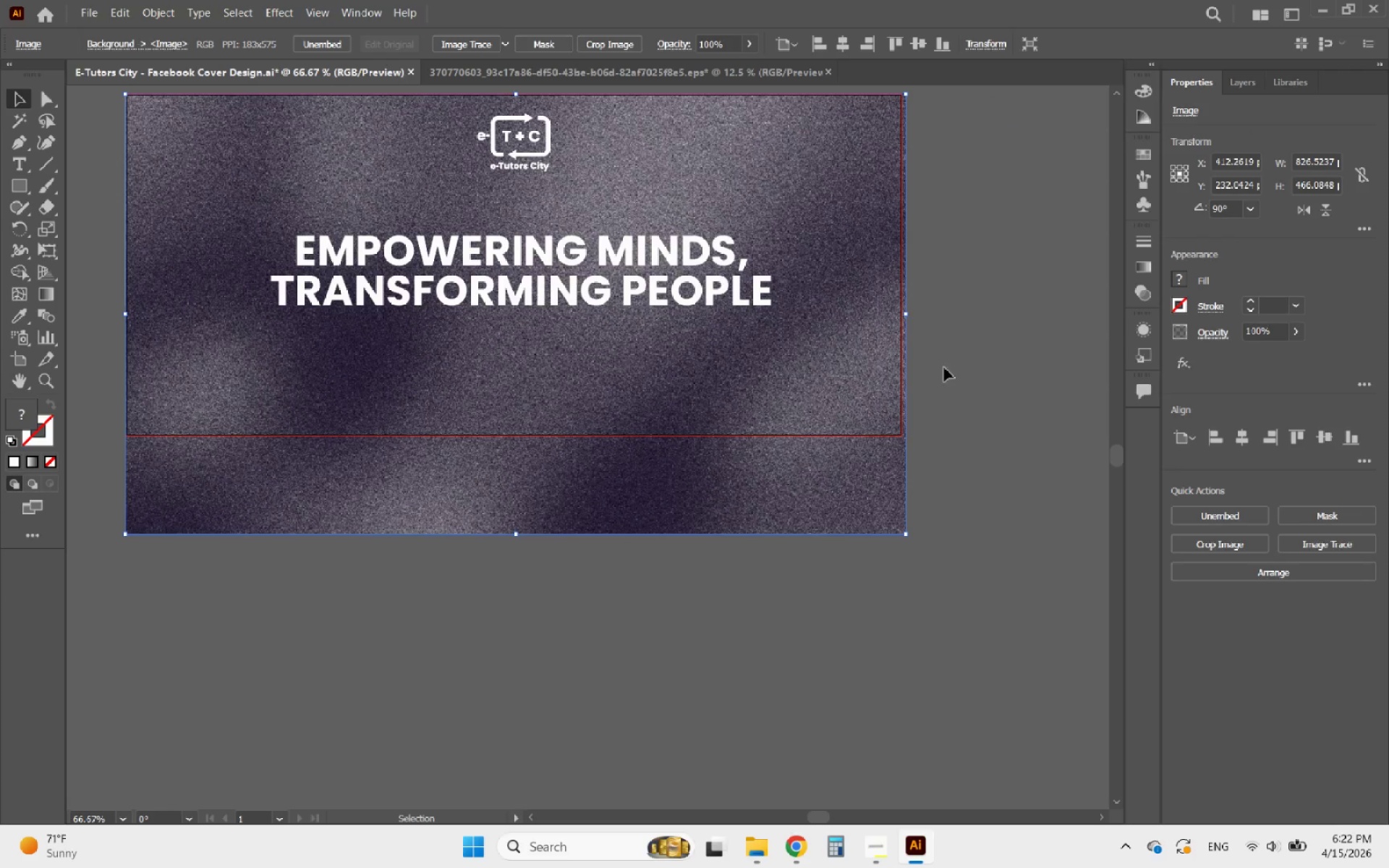 
left_click_drag(start_coordinate=[940, 565], to_coordinate=[813, 367])
 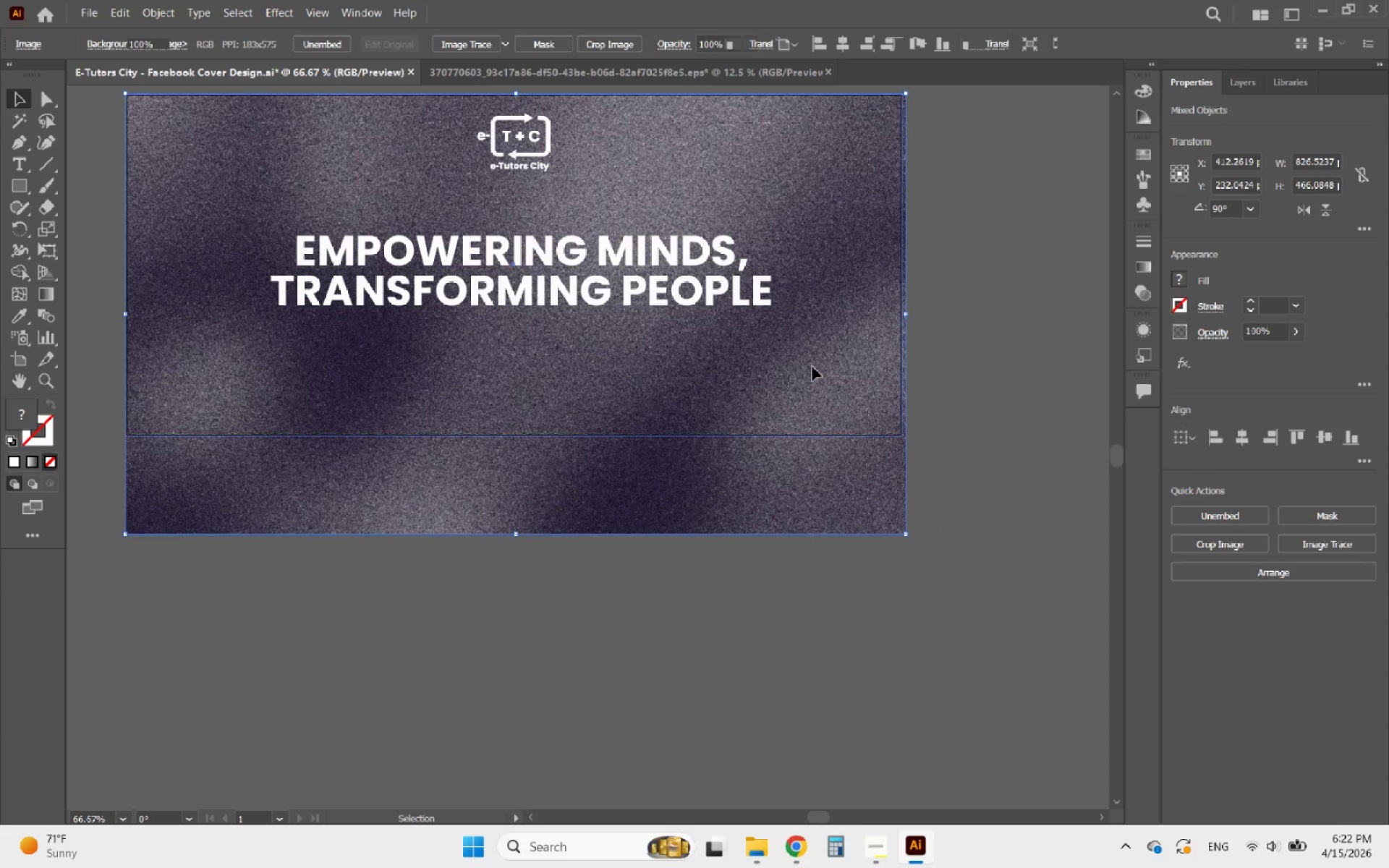 
hold_key(key=ShiftLeft, duration=1.59)
left_click([818, 472])
 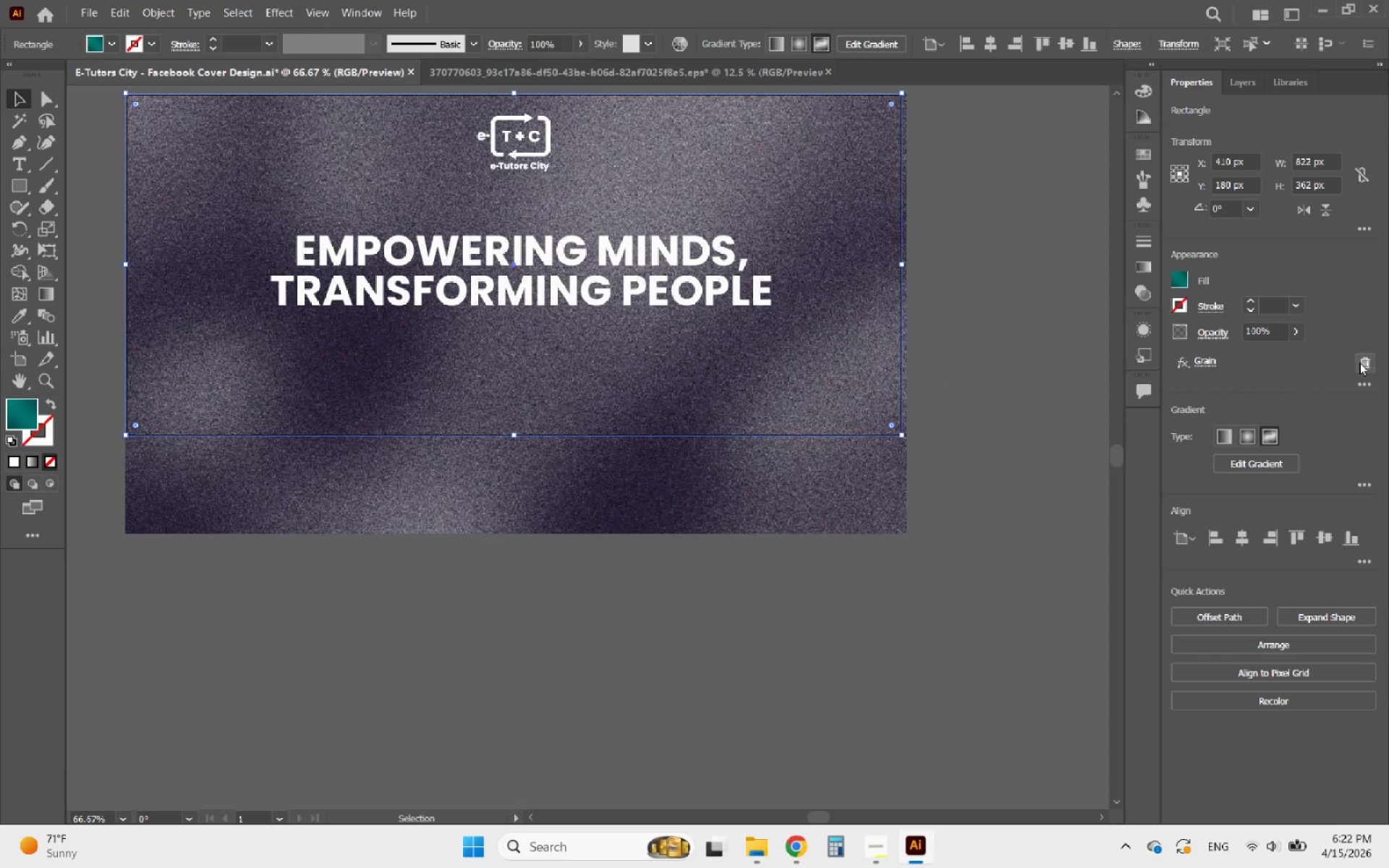 
left_click([1366, 362])
 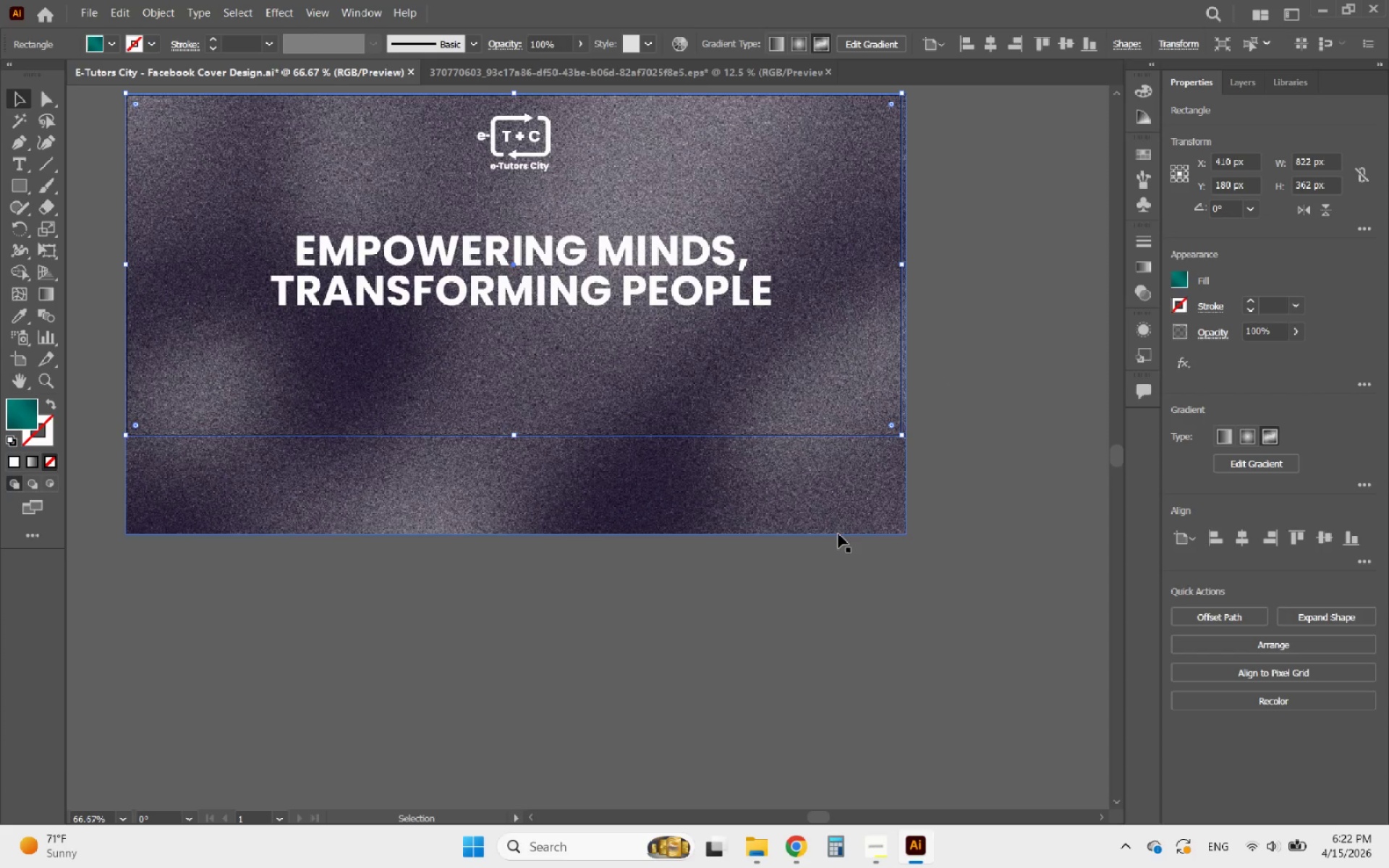 
left_click([868, 607])
 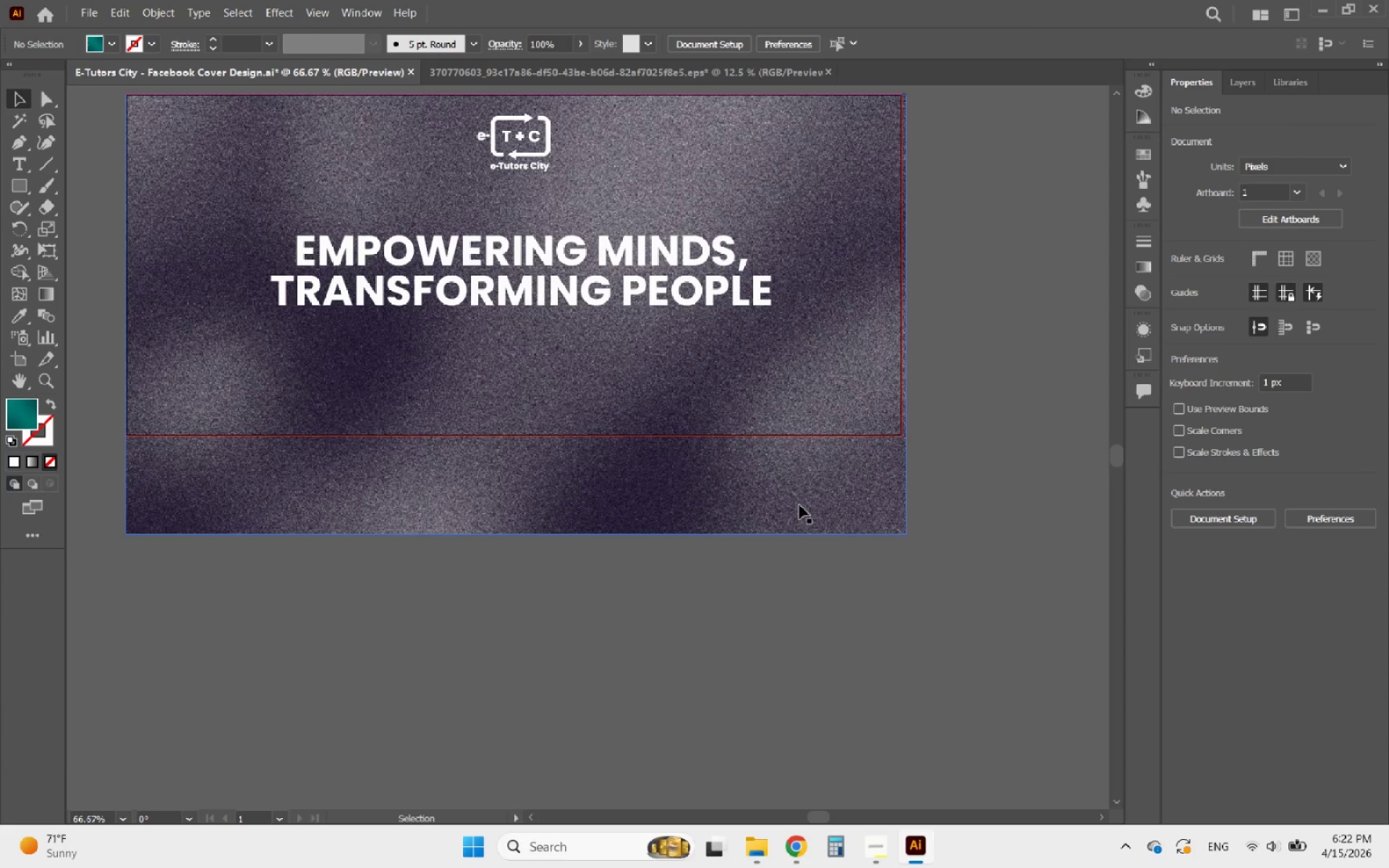 
left_click([799, 504])
 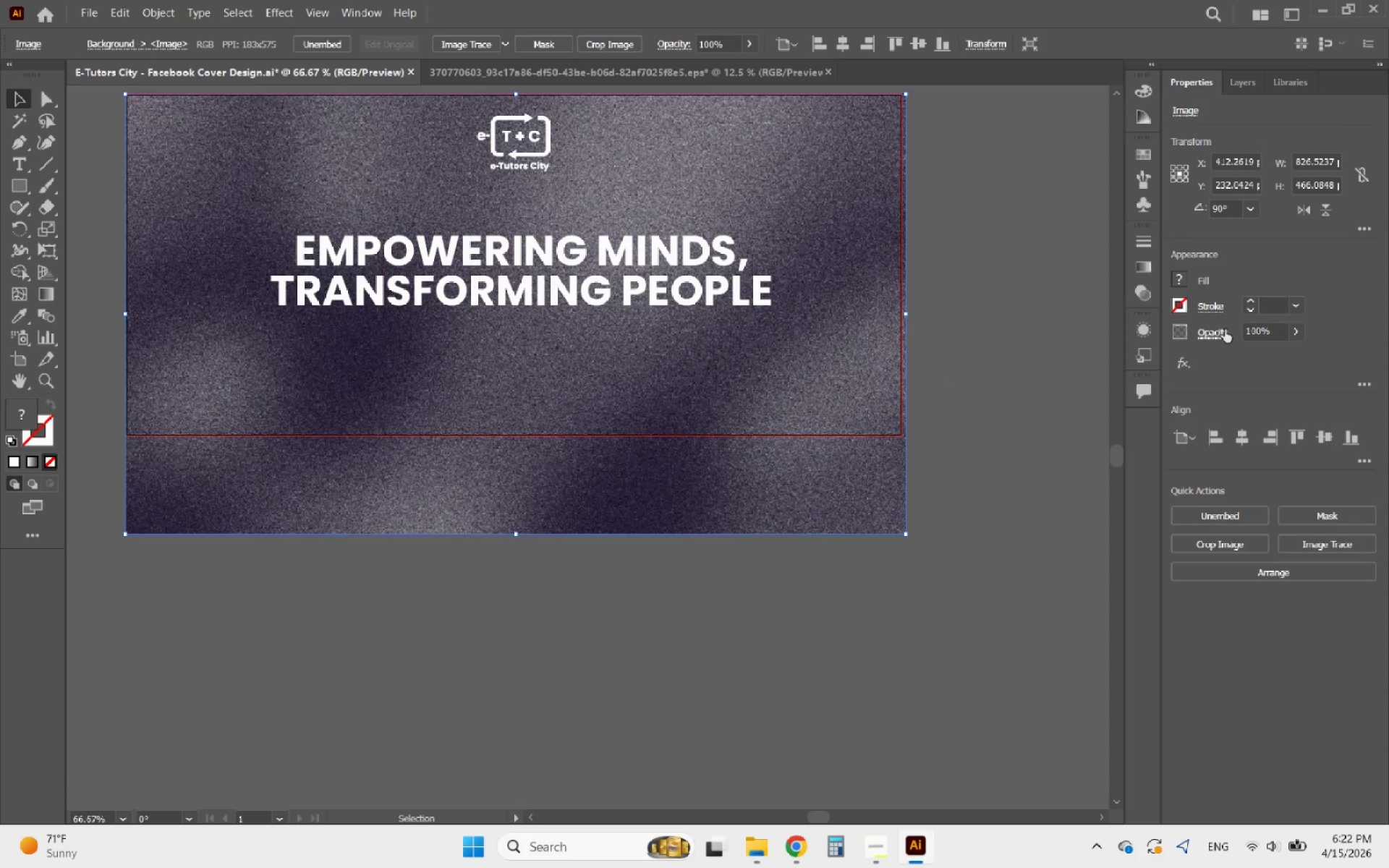 
left_click([1214, 307])
 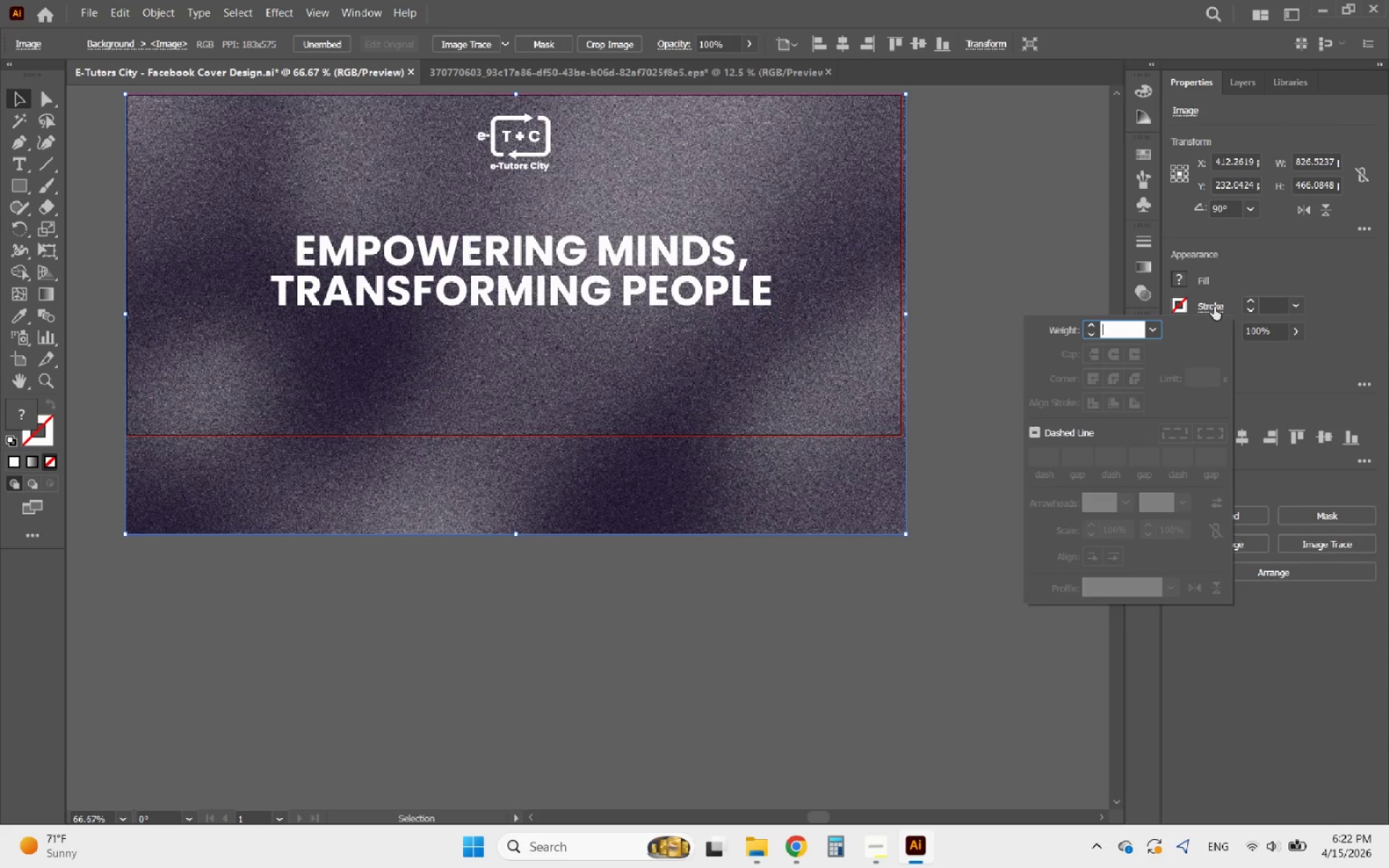 
left_click([1214, 307])
 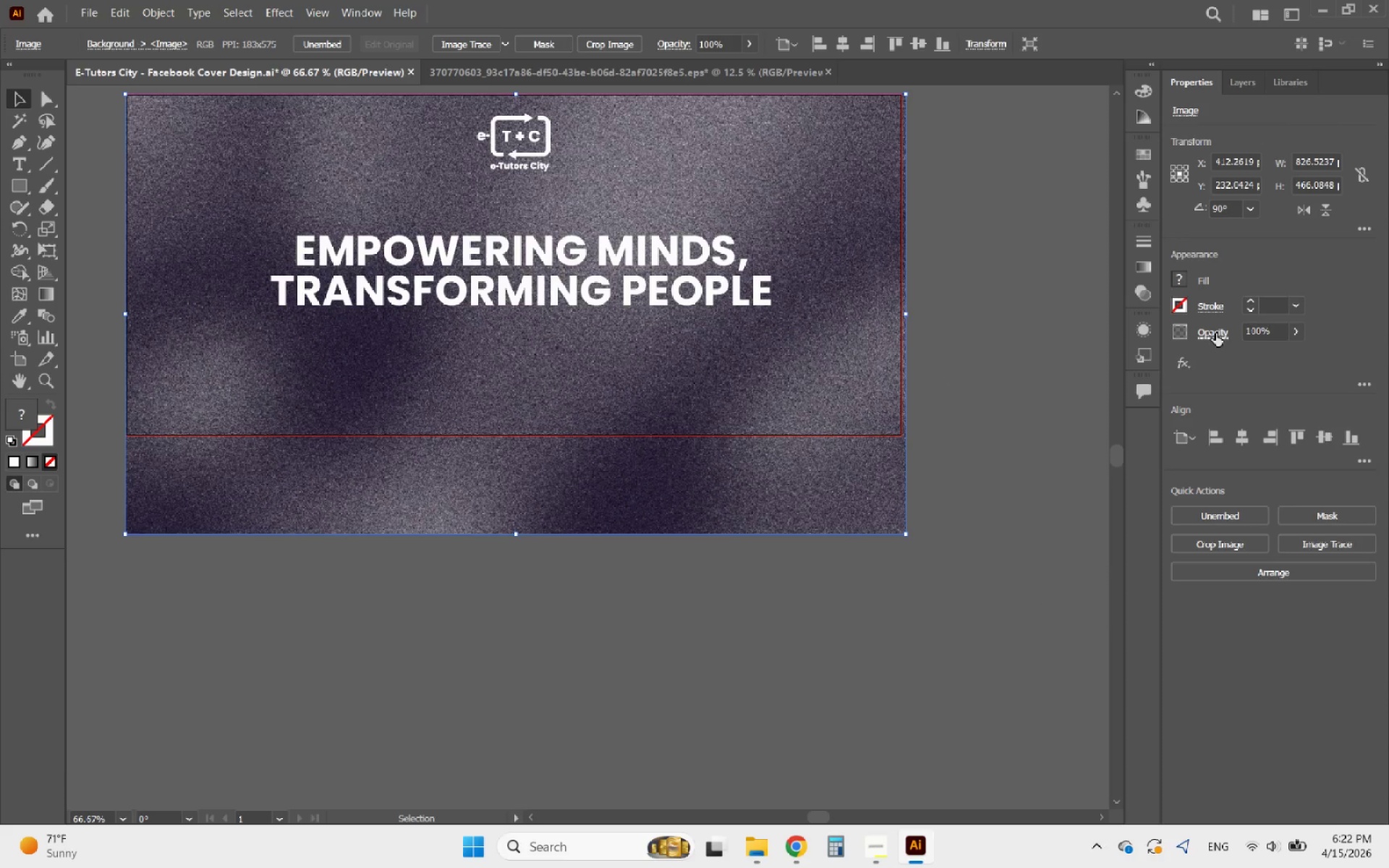 
double_click([1215, 334])
 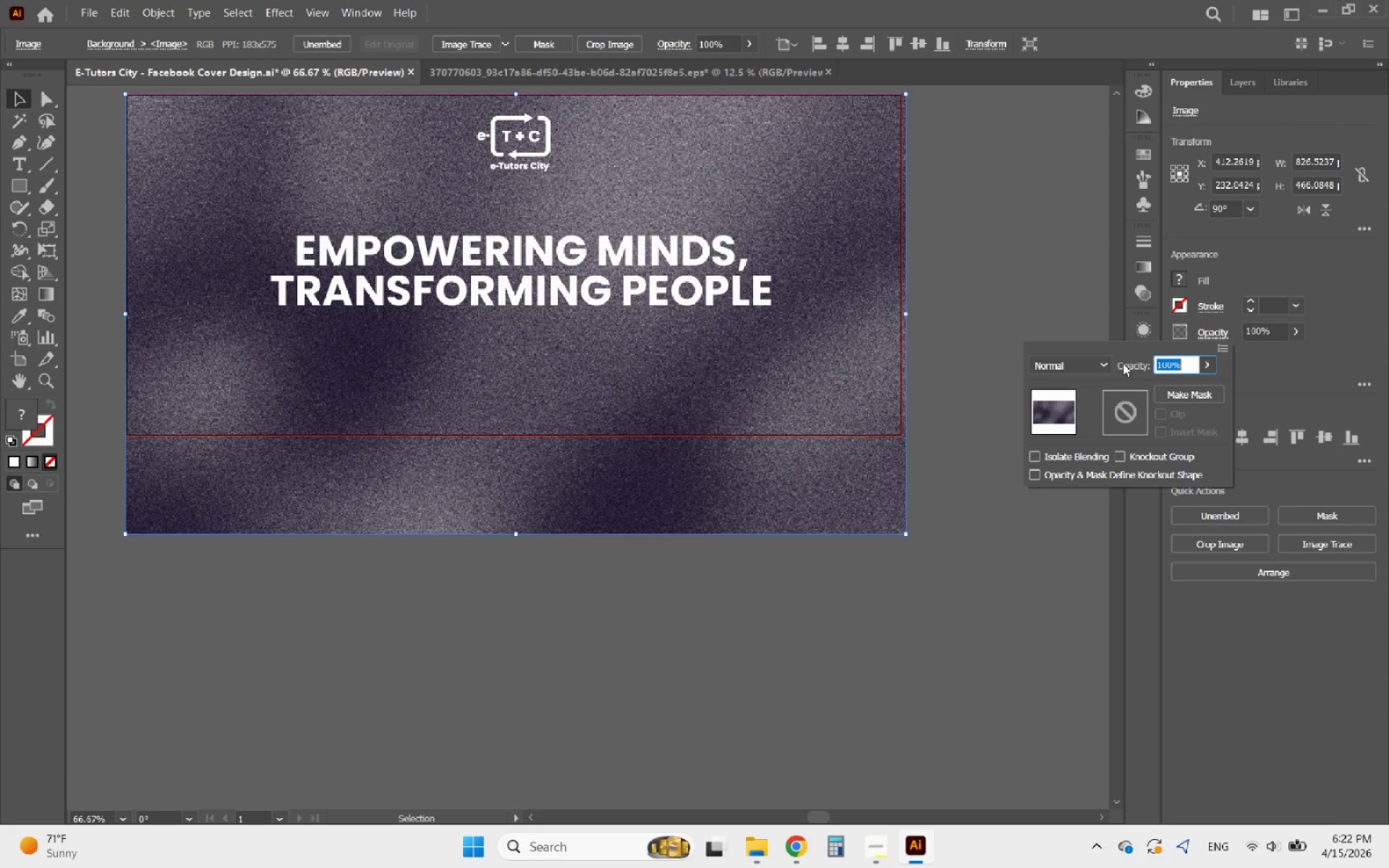 
left_click([1091, 363])
 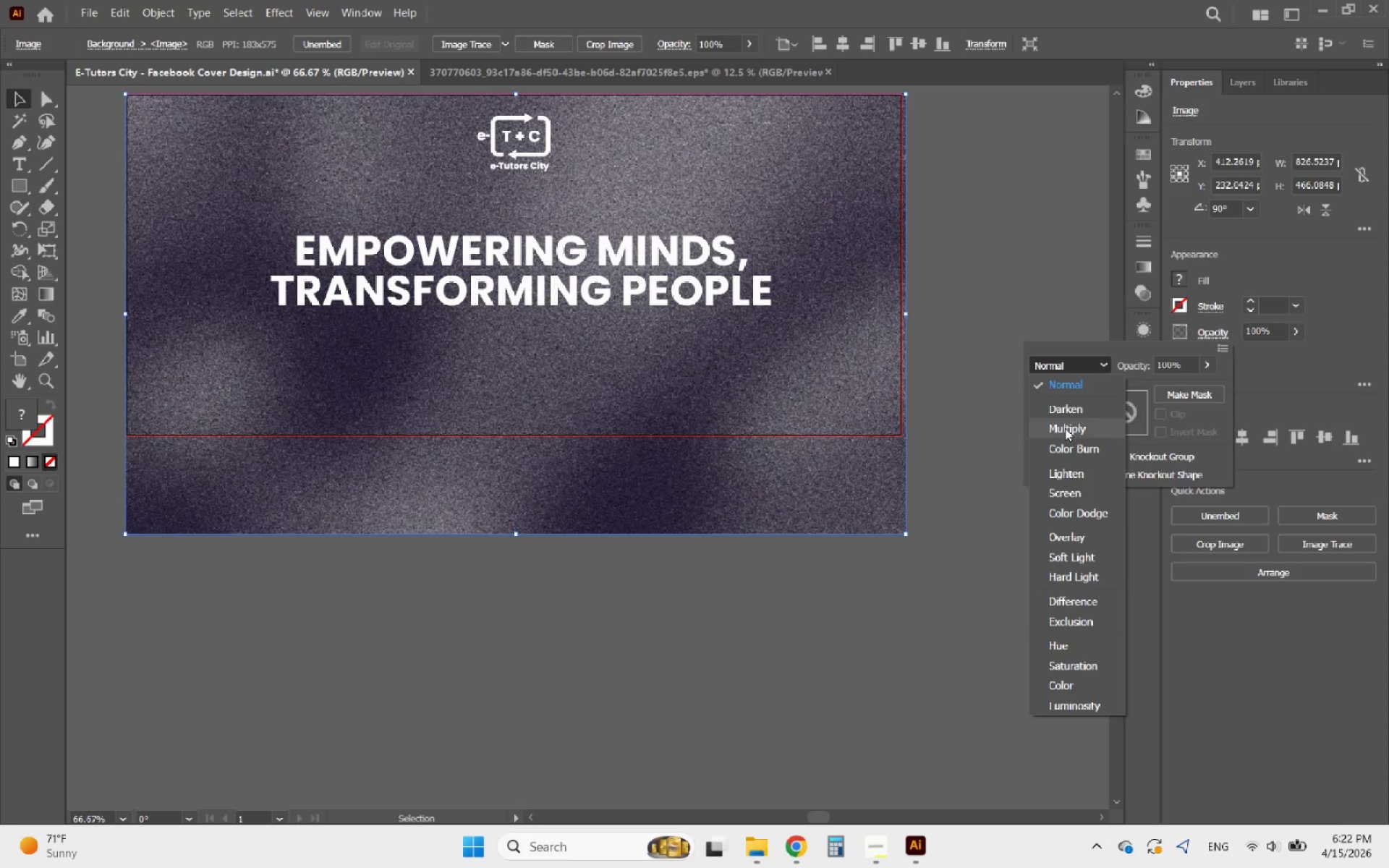 
left_click([1066, 410])
 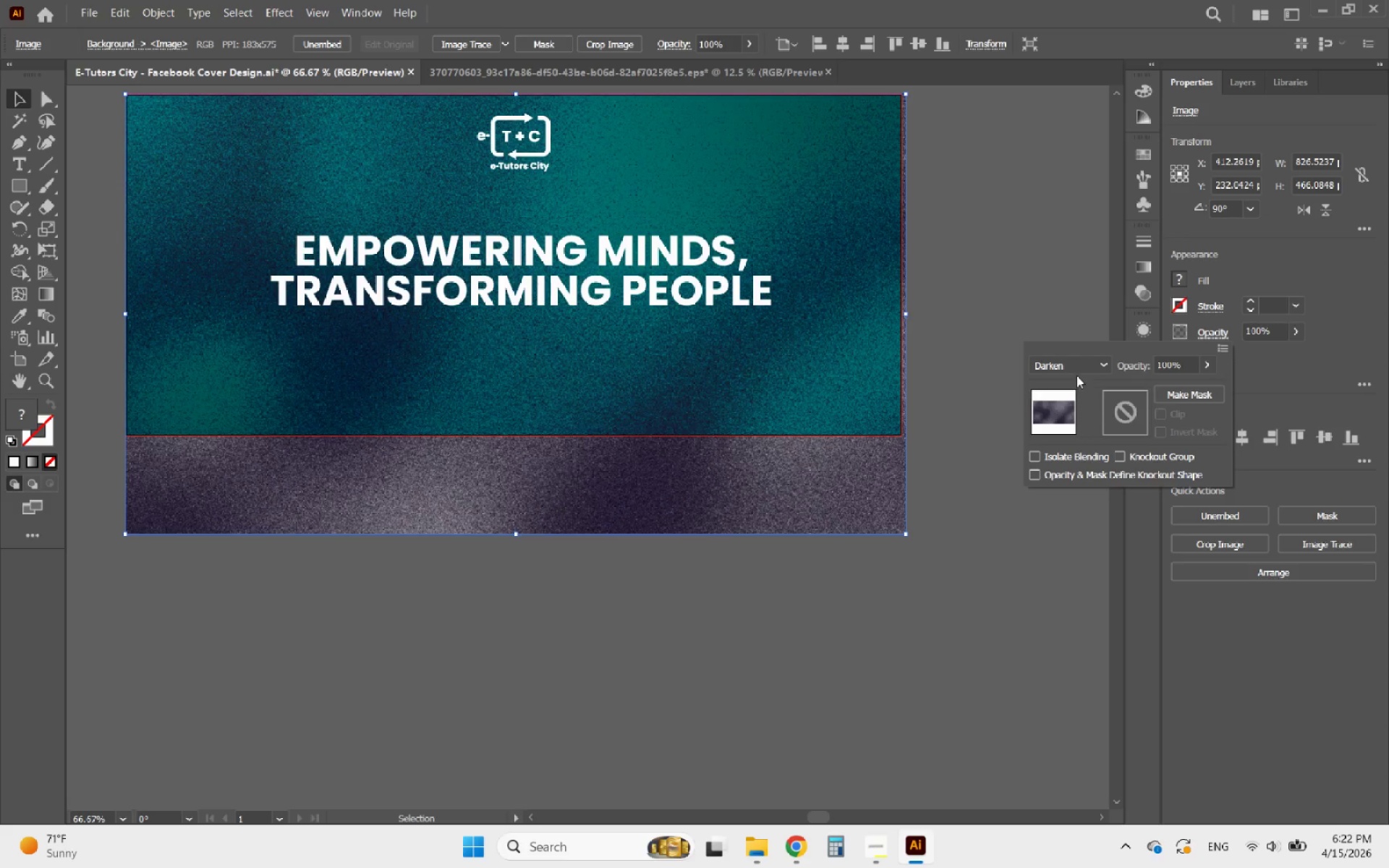 
left_click([1083, 370])
 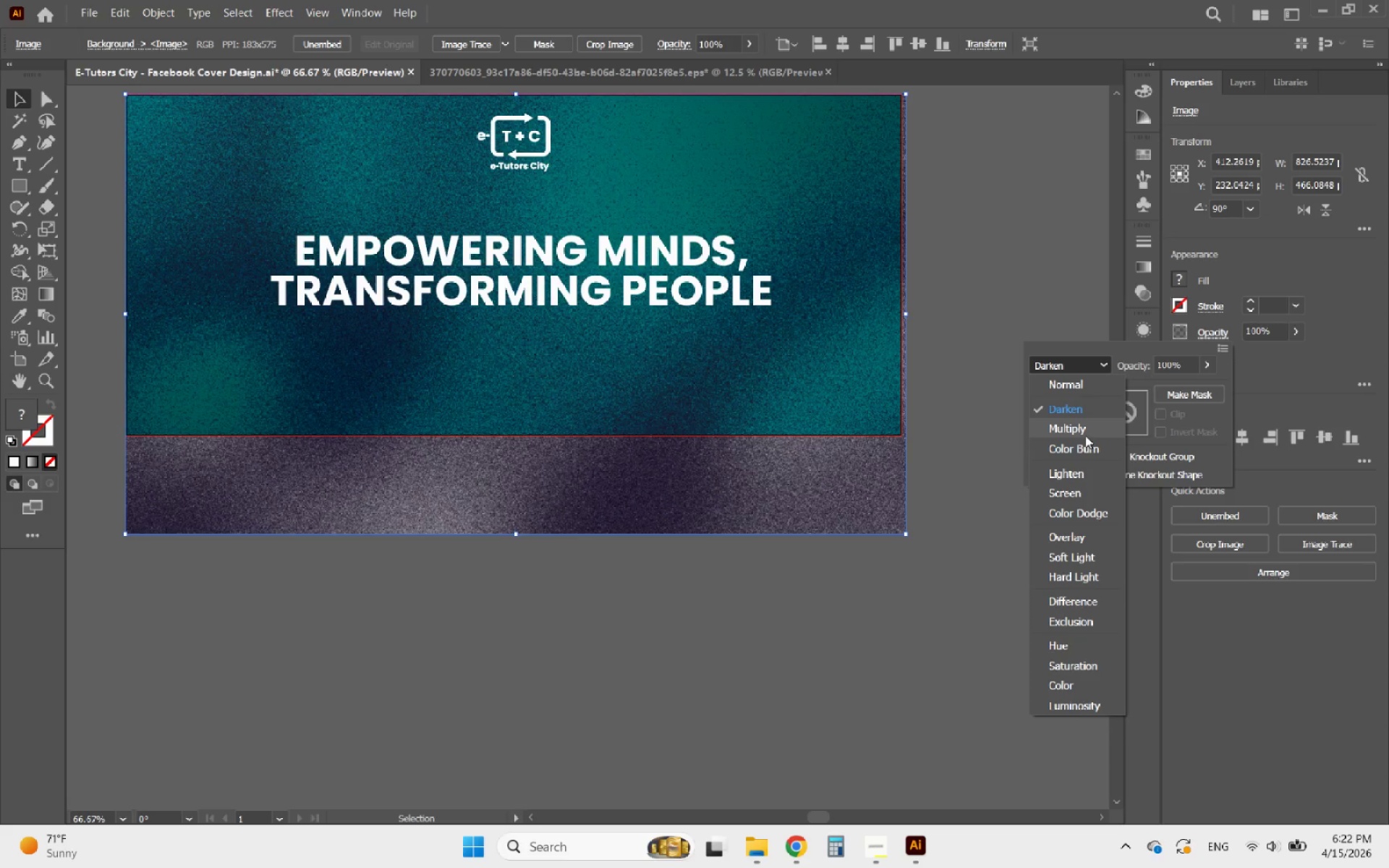 
left_click_drag(start_coordinate=[1085, 435], to_coordinate=[1082, 435])
 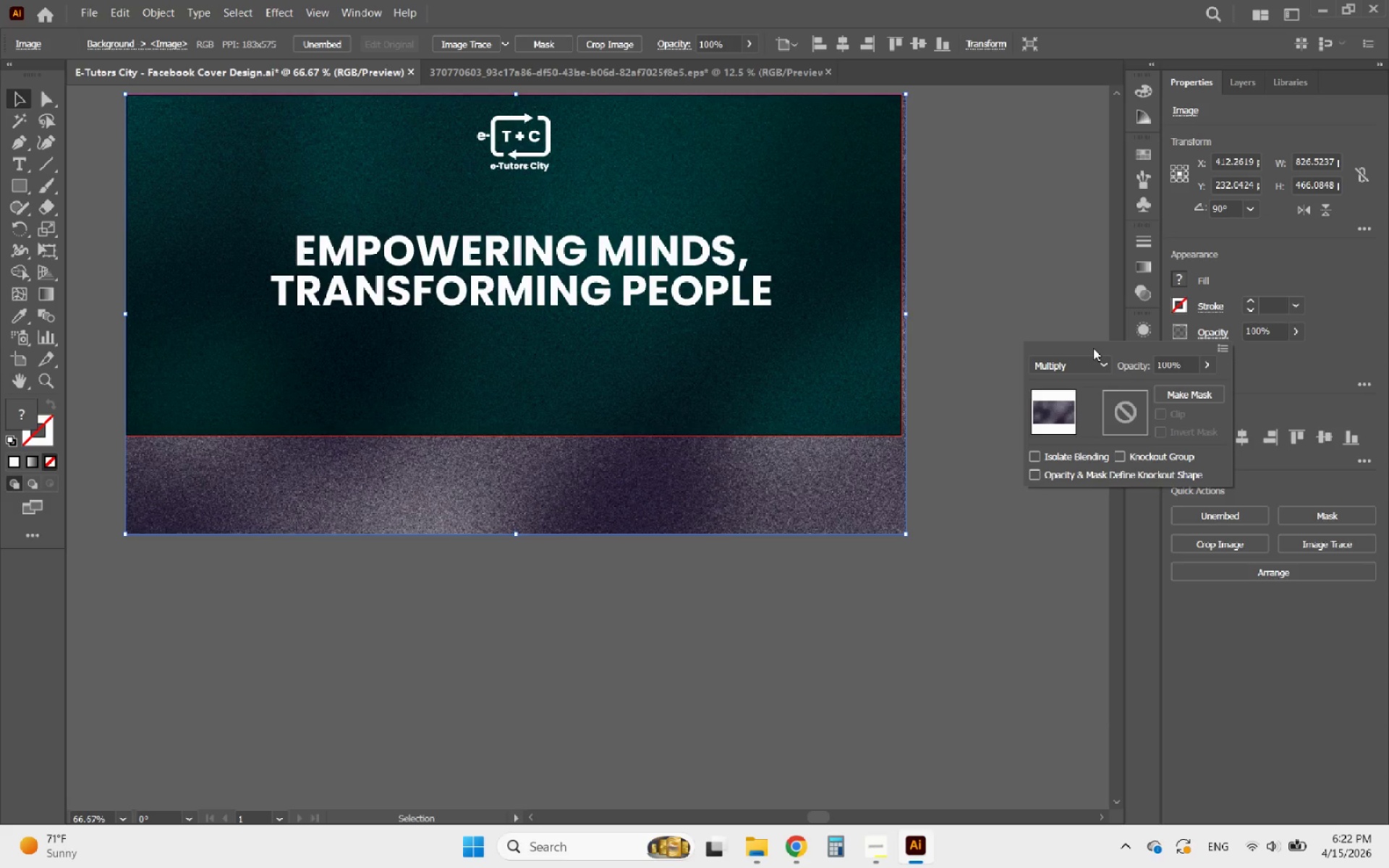 
left_click([1090, 370])
 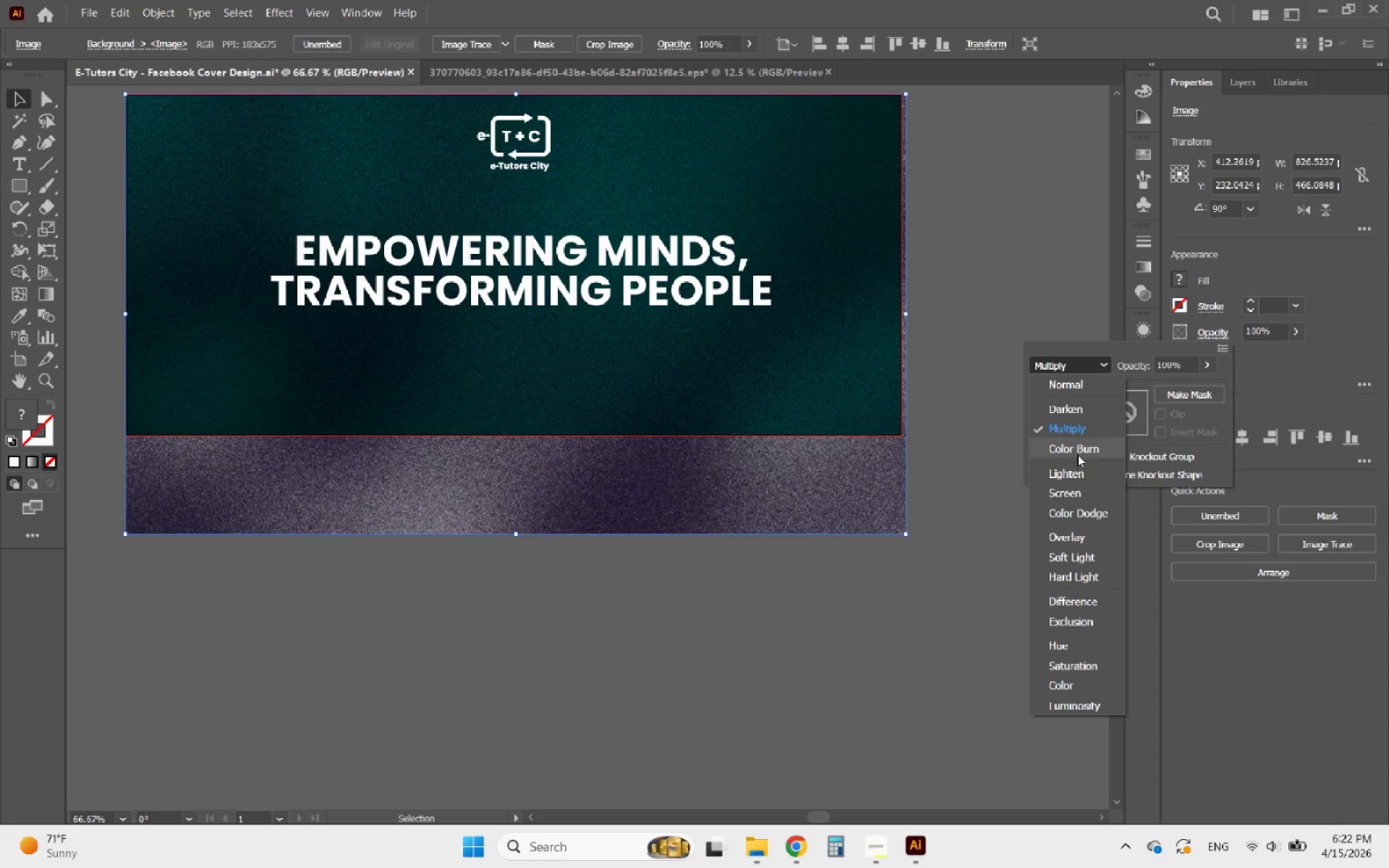 
left_click([1077, 475])
 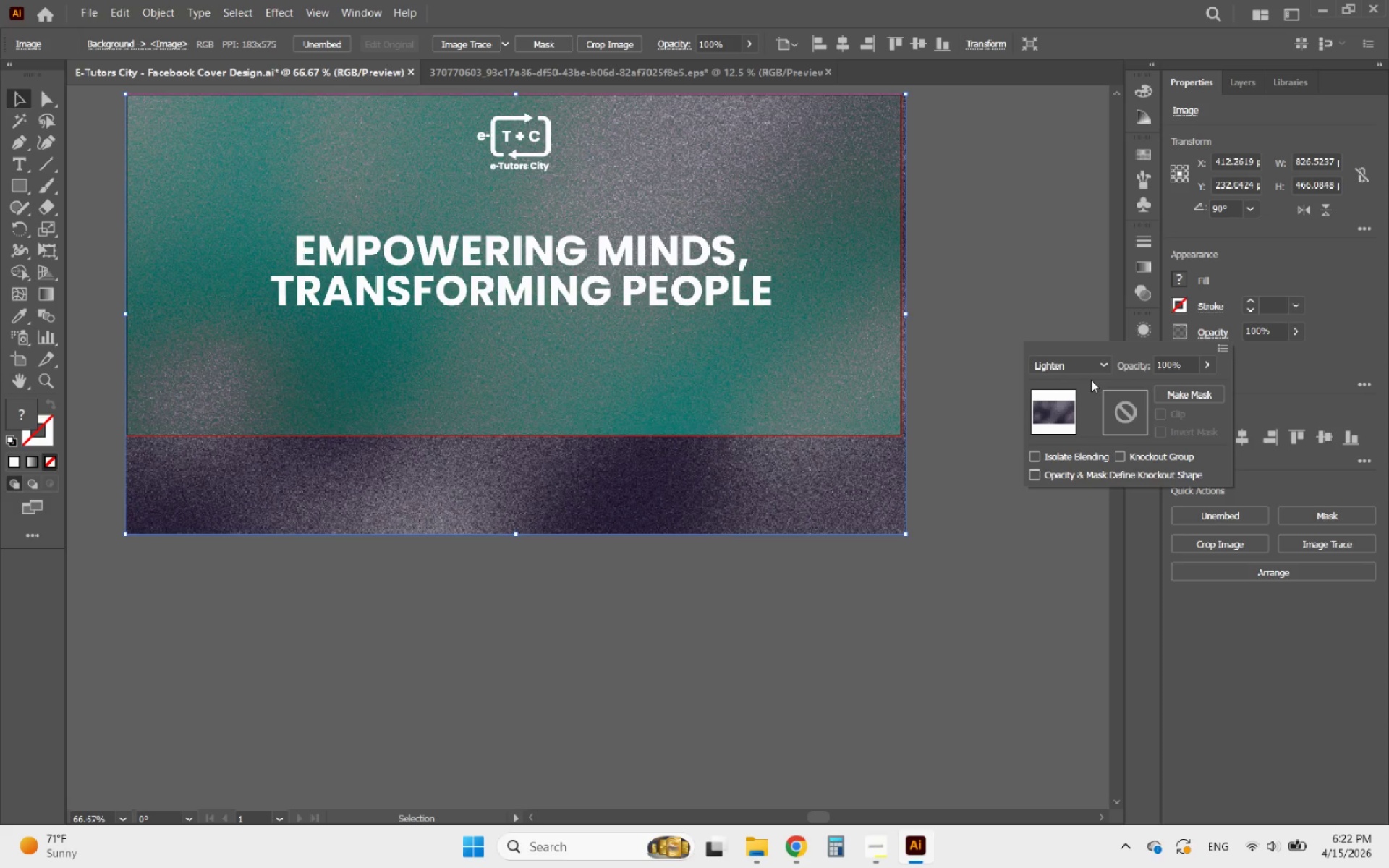 
left_click([1091, 363])
 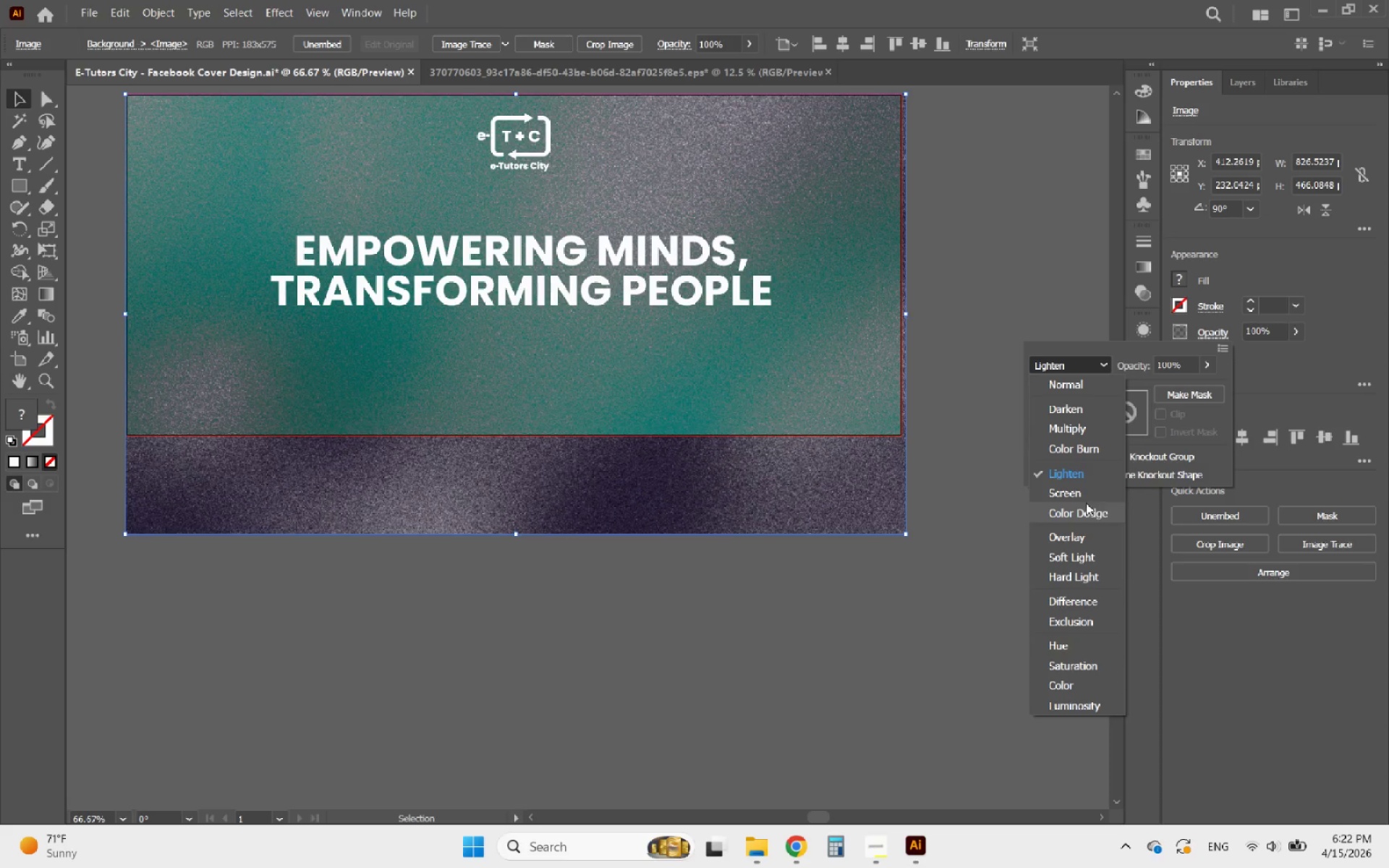 
left_click([1082, 492])
 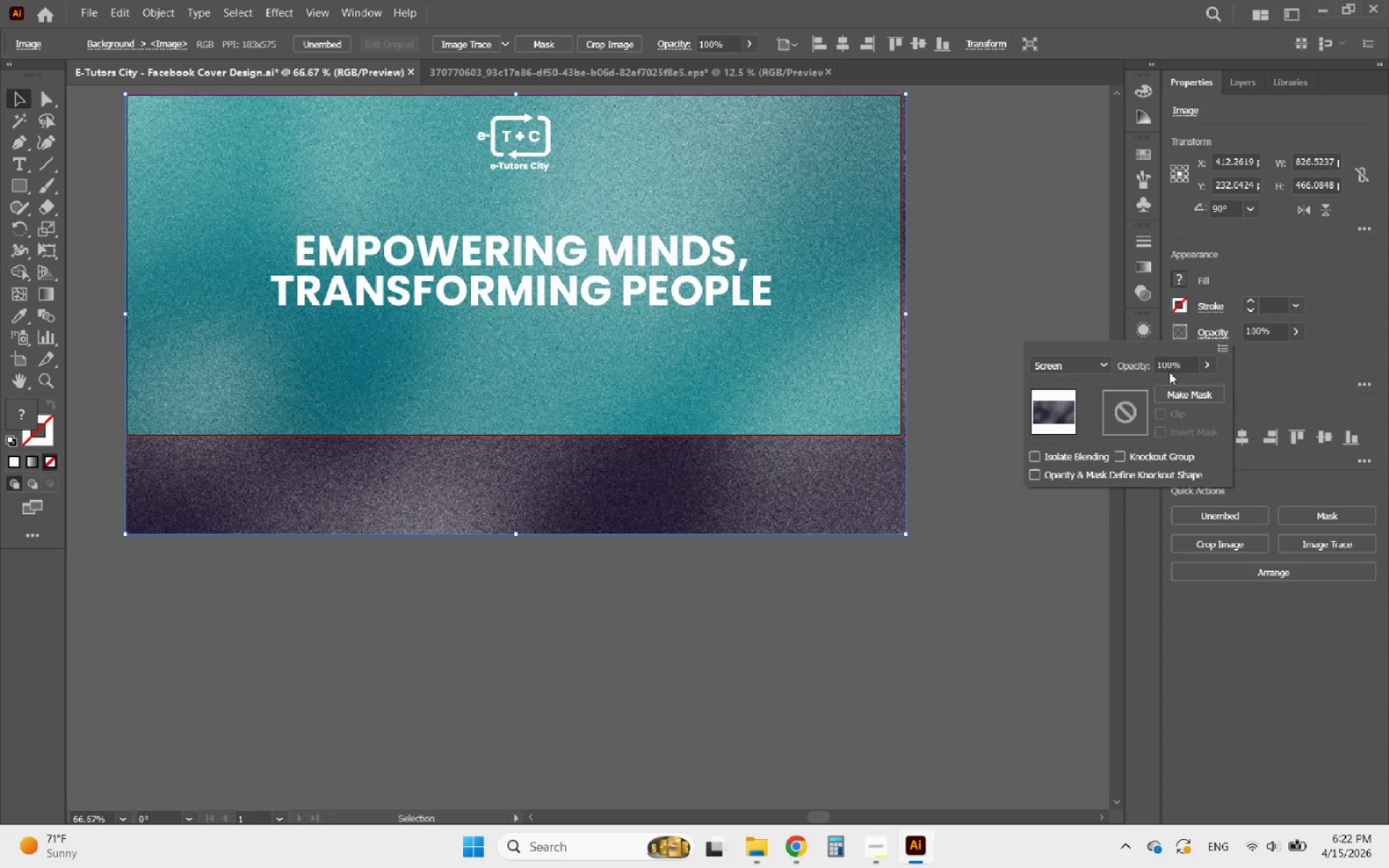 
left_click([1290, 370])
 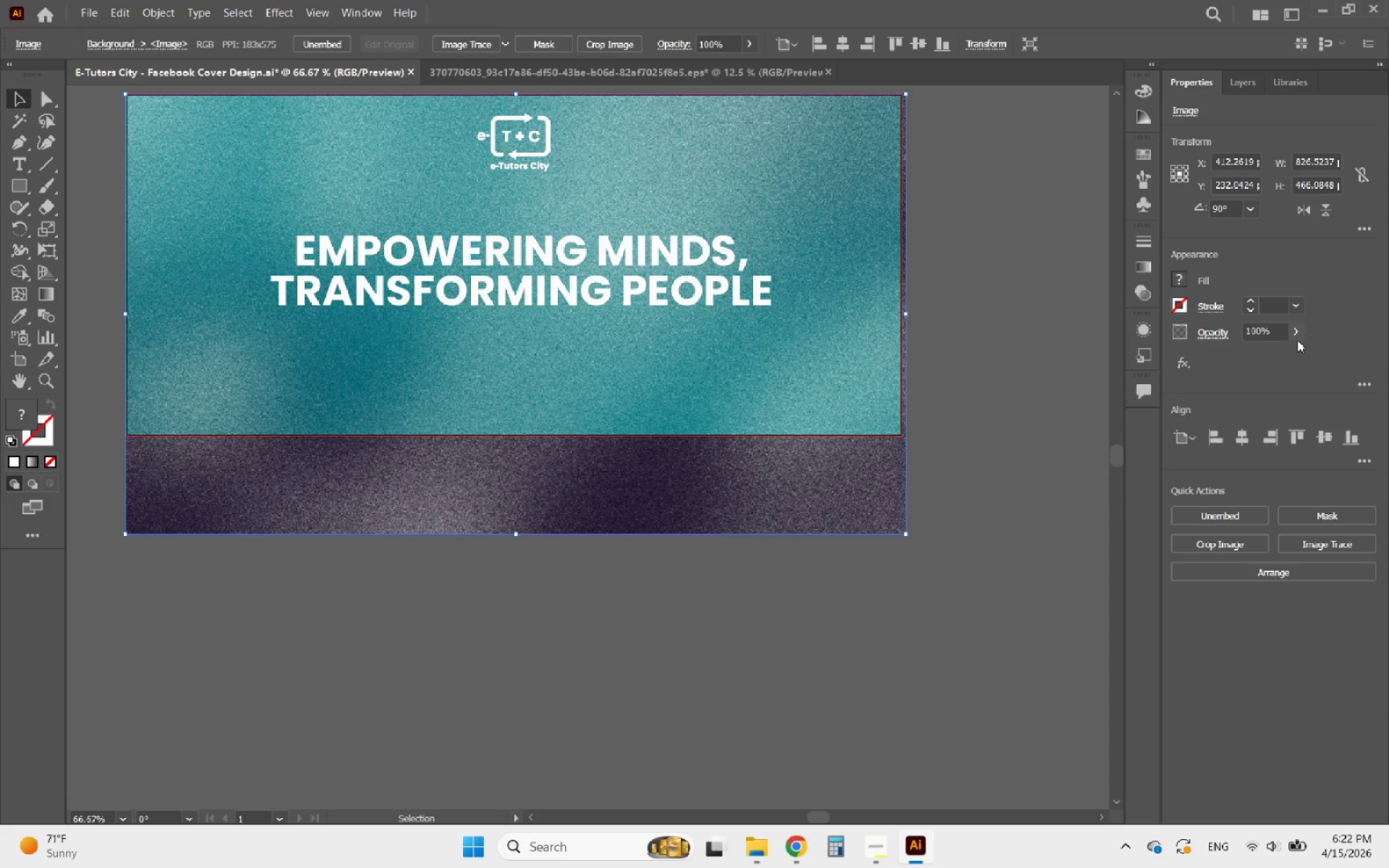 
left_click([1294, 337])
 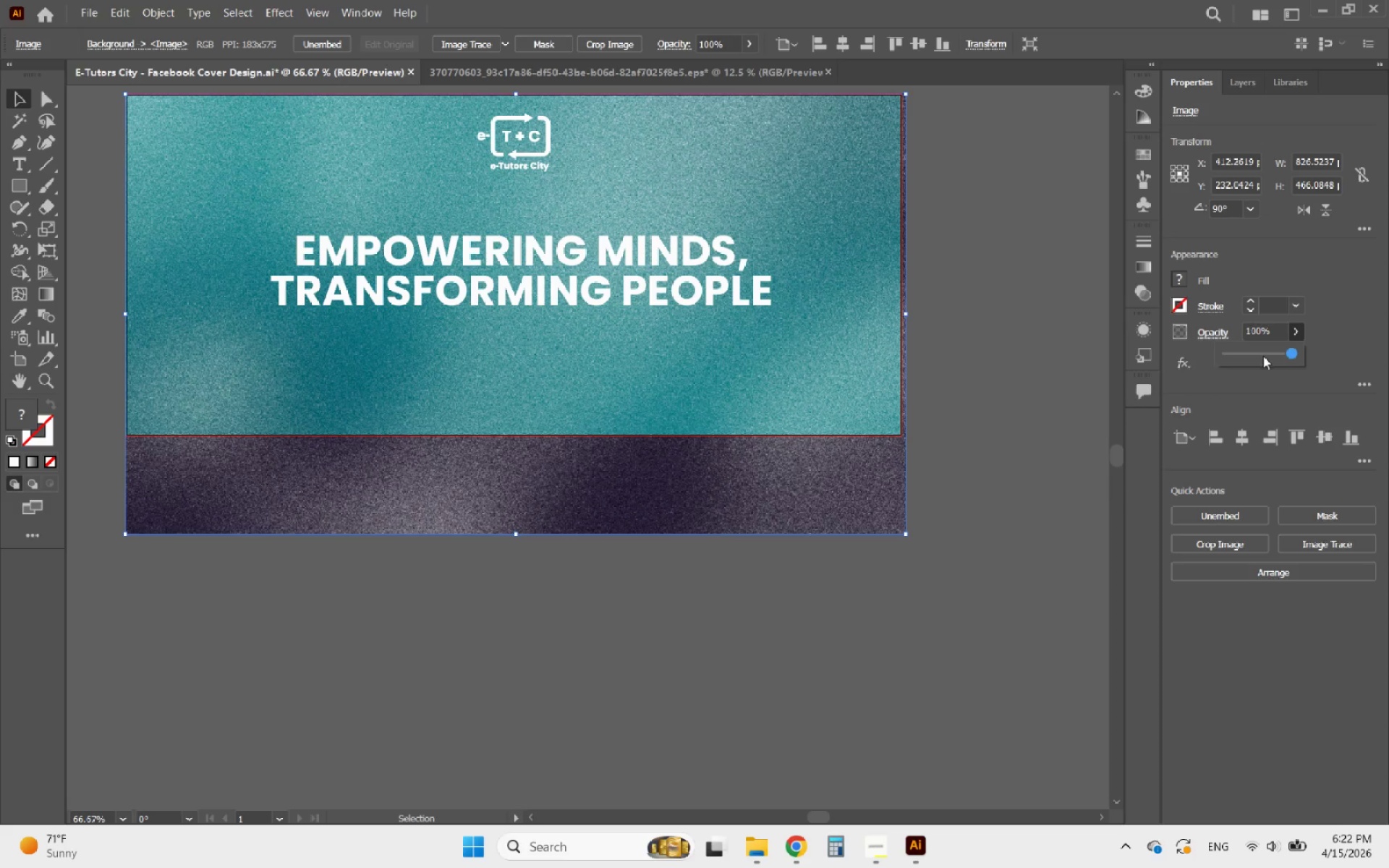 
left_click_drag(start_coordinate=[1263, 356], to_coordinate=[1249, 355])
 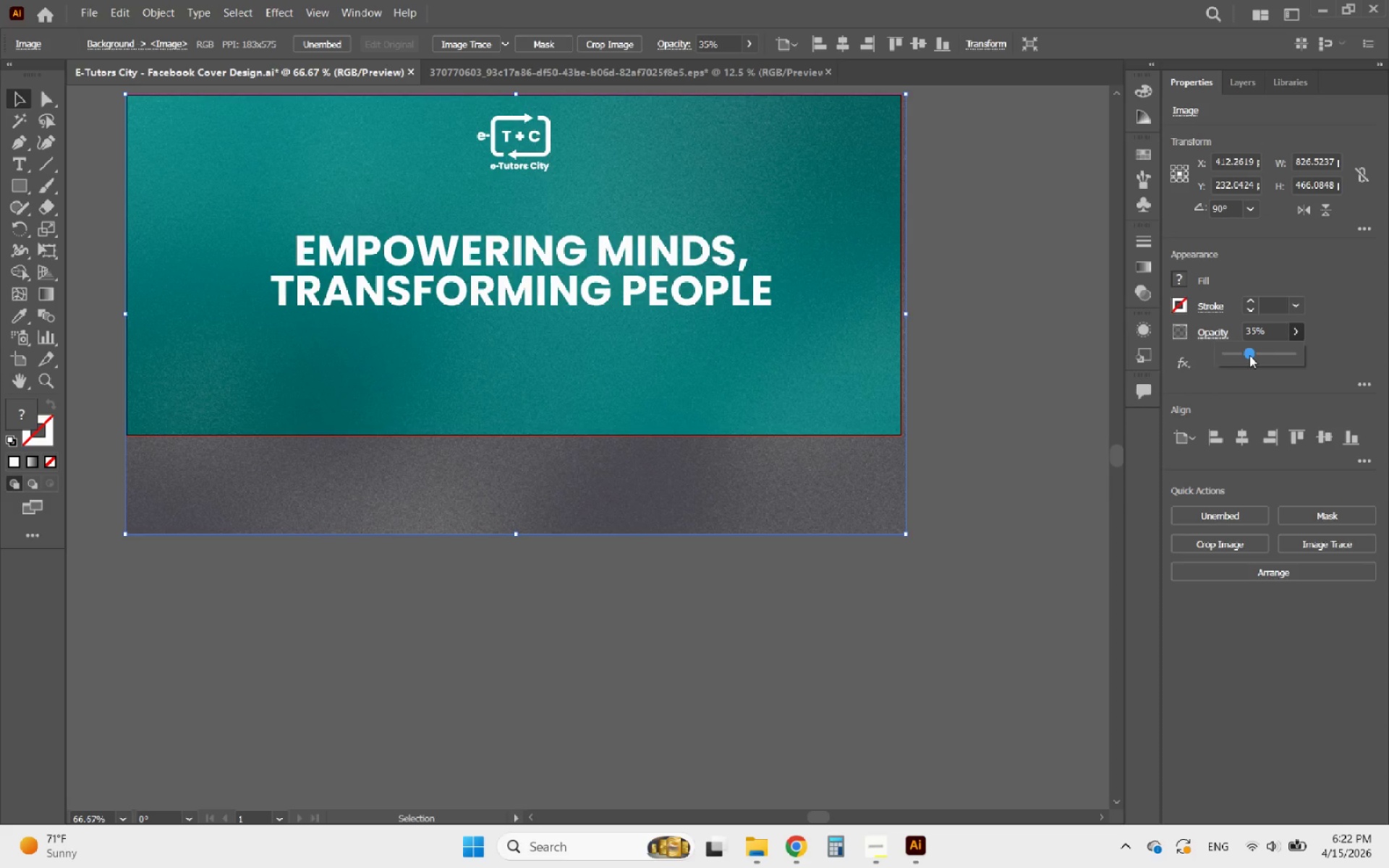 
left_click_drag(start_coordinate=[1249, 355], to_coordinate=[1258, 352])
 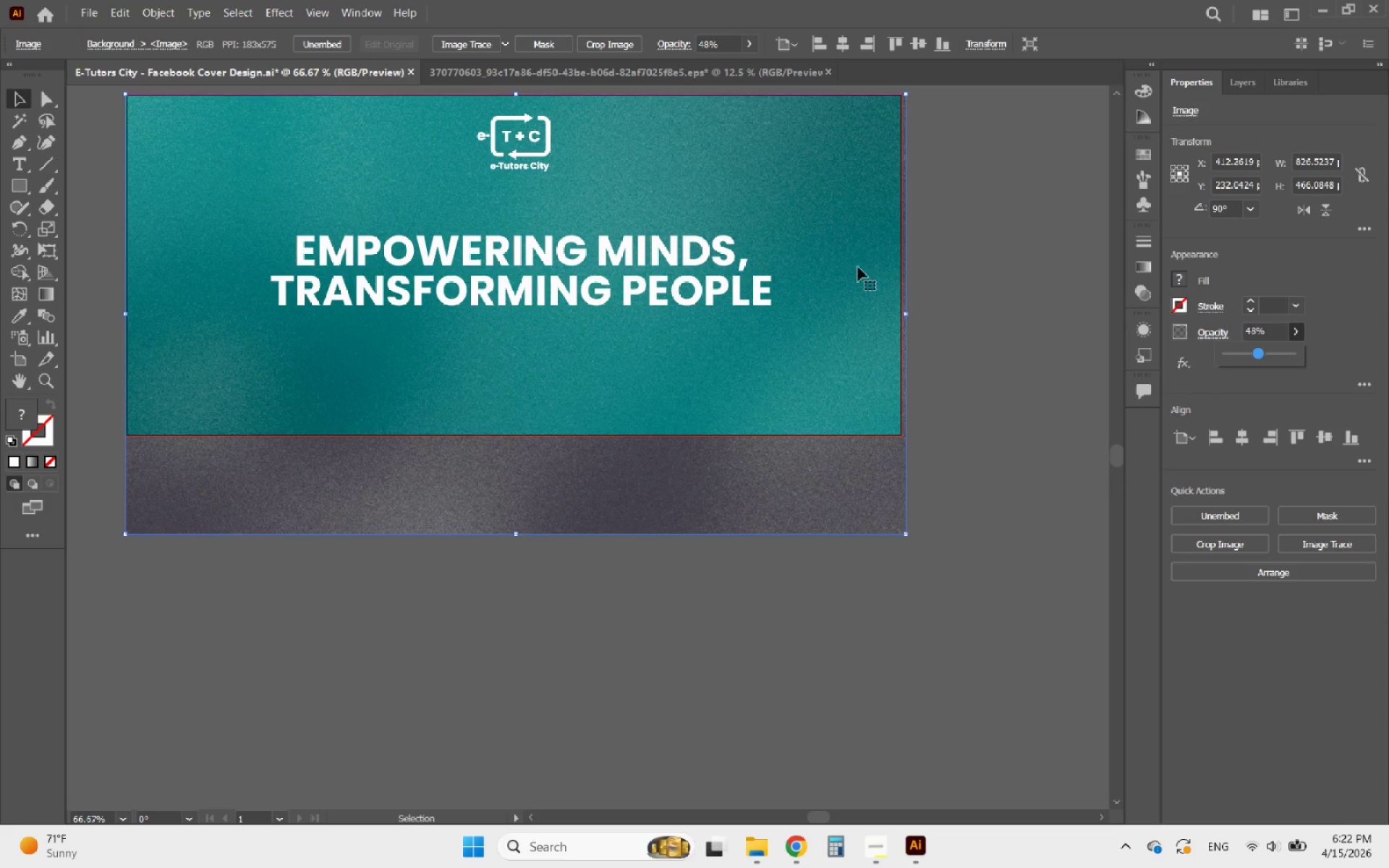 
hold_key(key=AltLeft, duration=2.61)
scroll: coordinate [650, 162], scroll_direction: up, amount: 4.0
 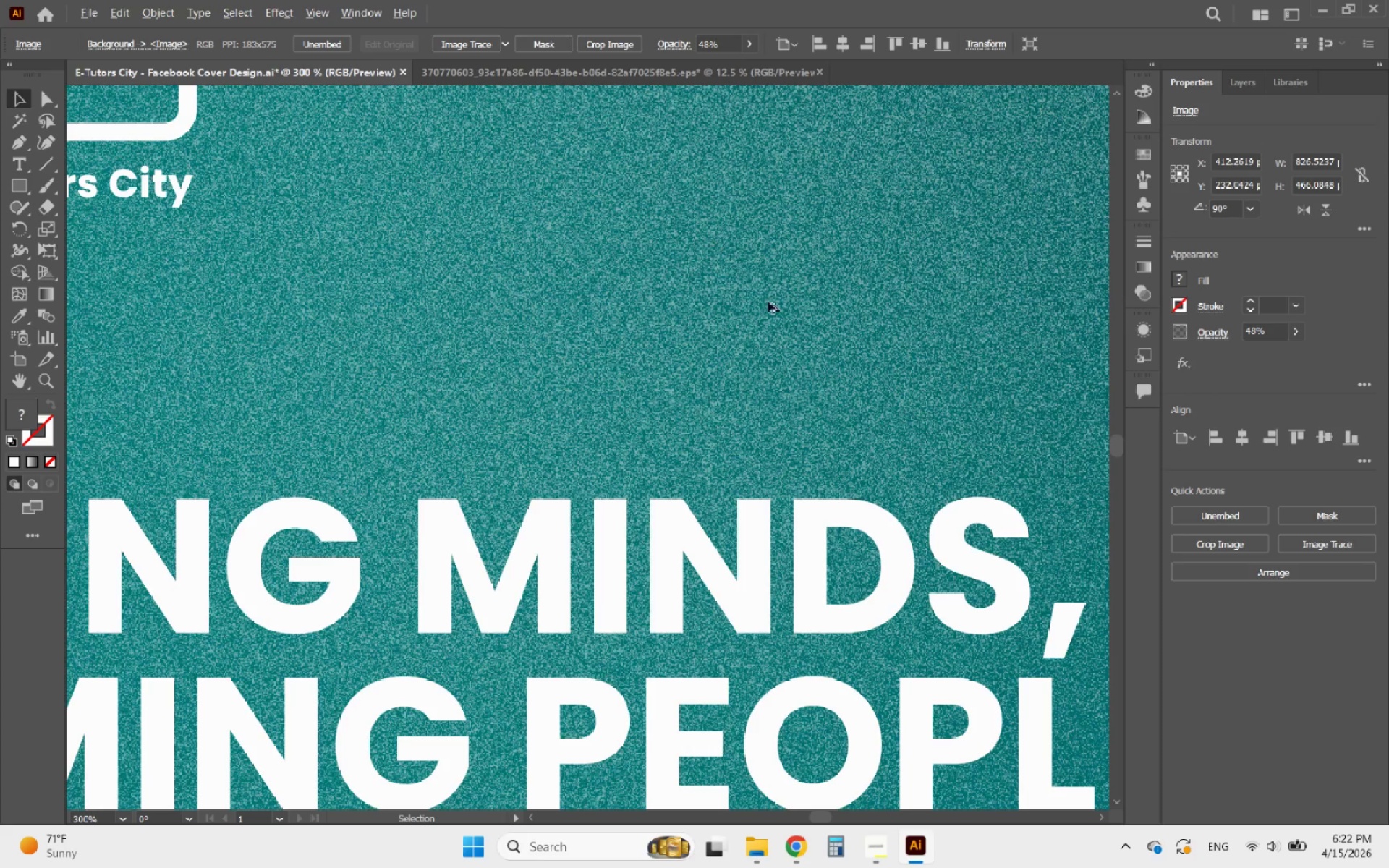 
scroll: coordinate [1283, 333], scroll_direction: down, amount: 5.0
 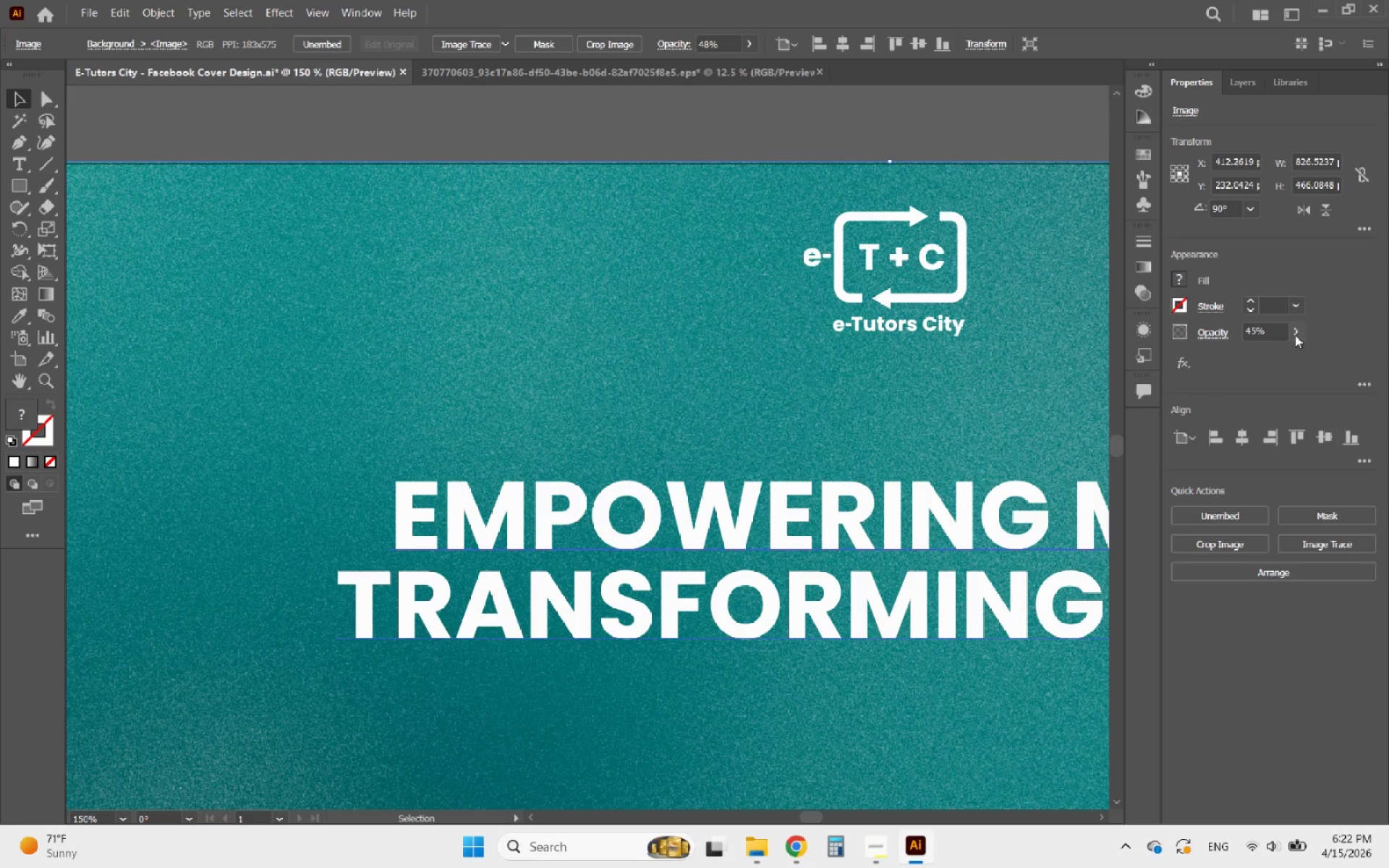 
left_click([1295, 335])
 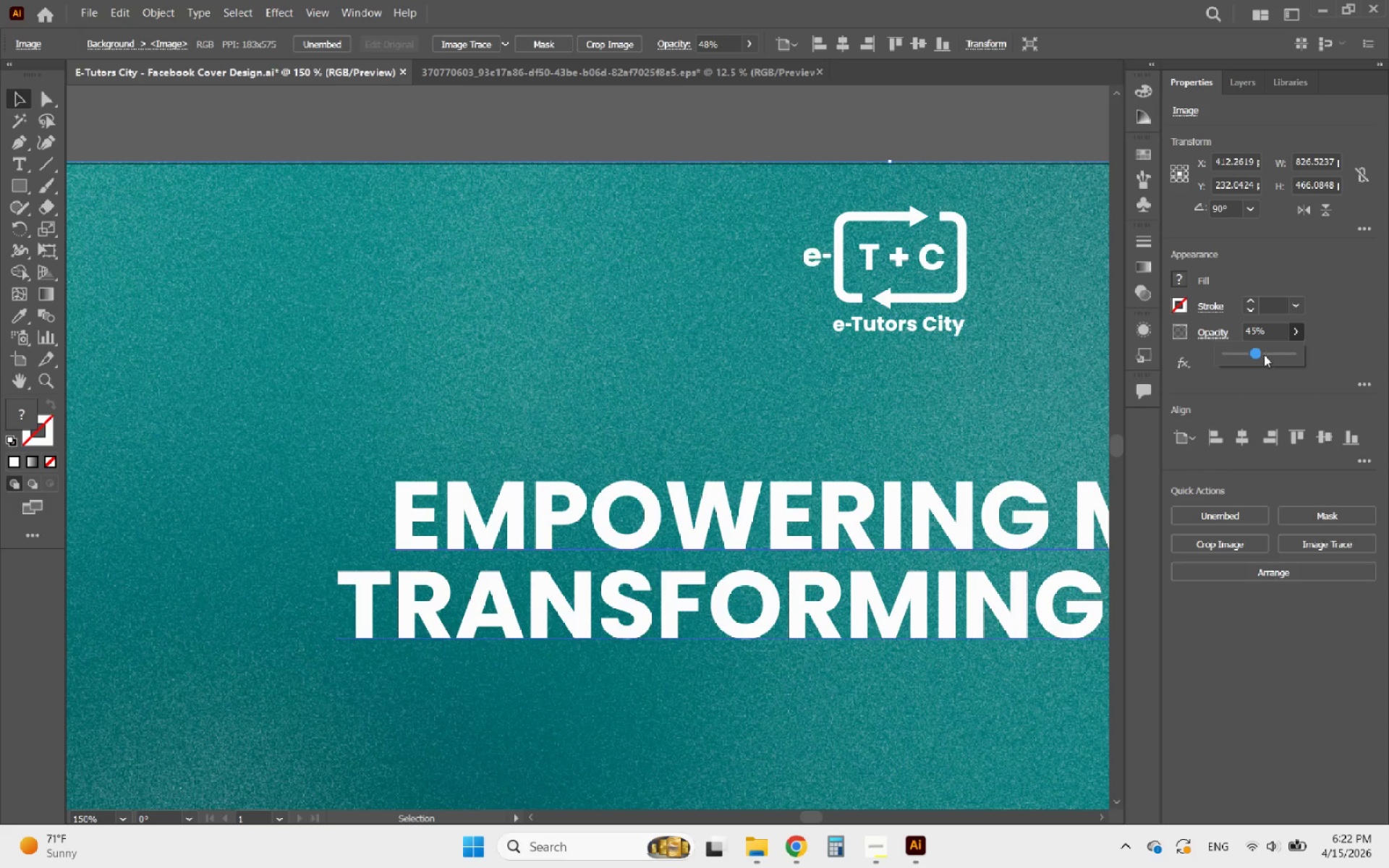 
left_click_drag(start_coordinate=[1253, 353], to_coordinate=[1245, 352])
 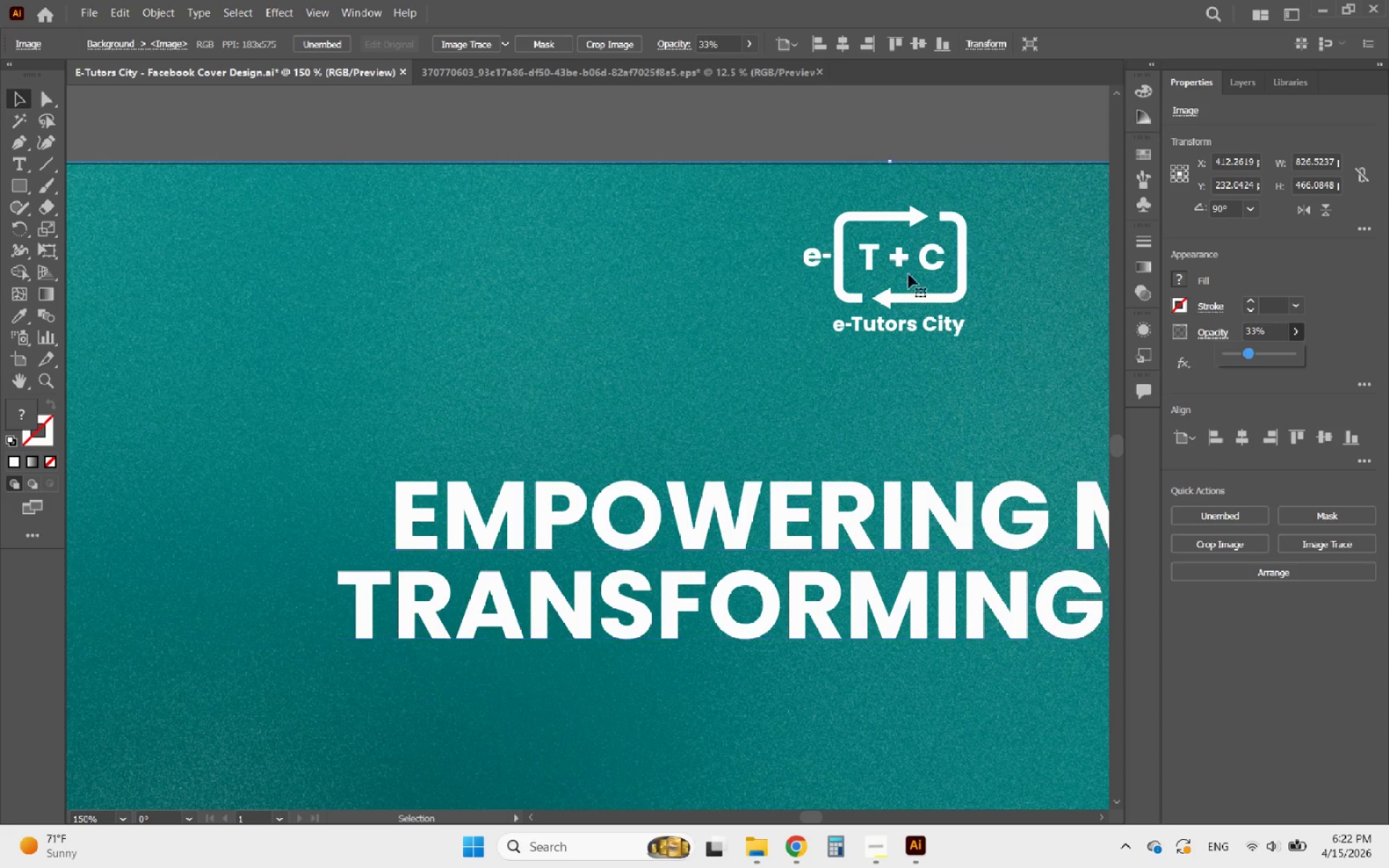 
left_click([614, 128])
 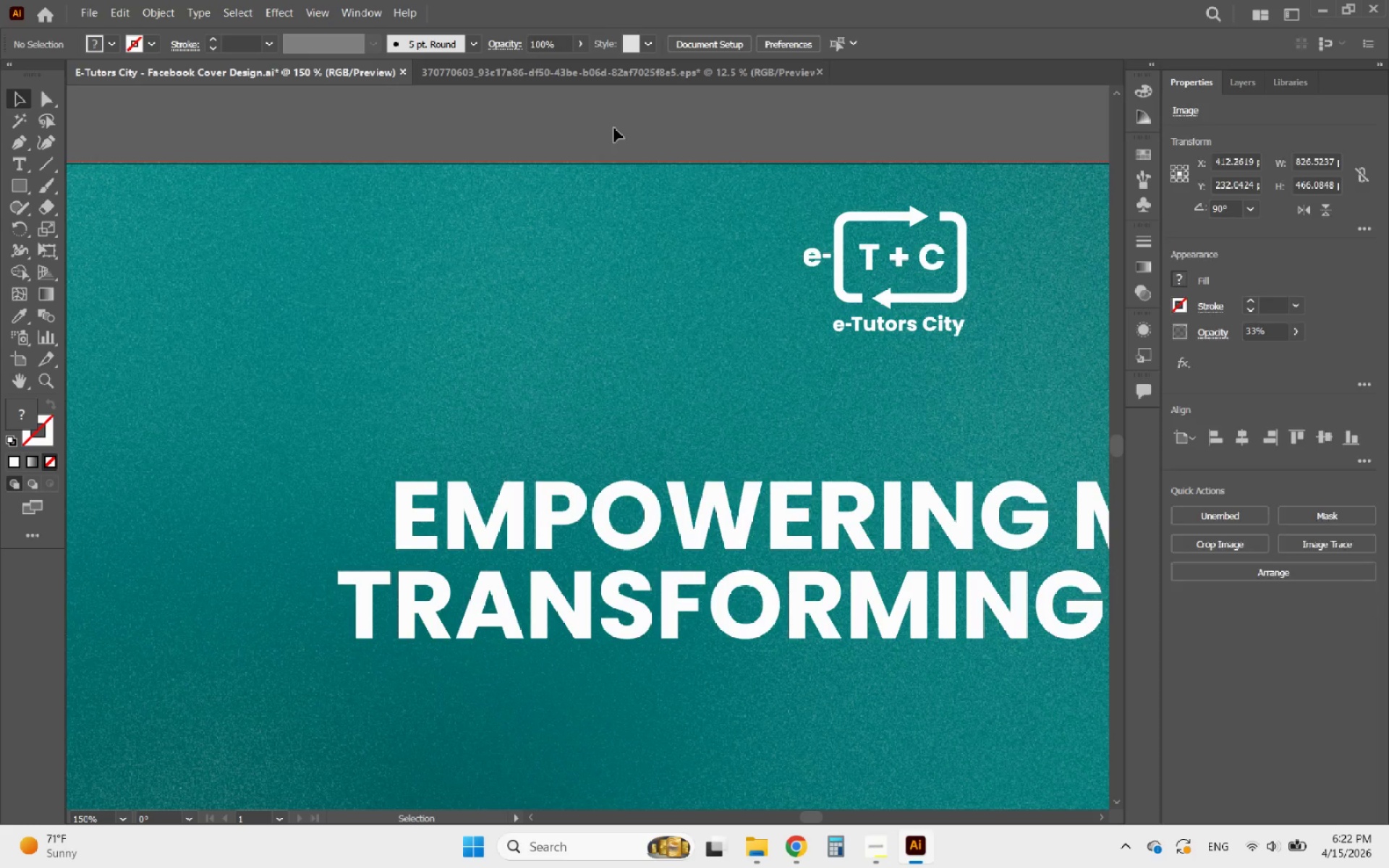 
hold_key(key=AltLeft, duration=1.52)
scroll: coordinate [674, 204], scroll_direction: none, amount: 0.0
 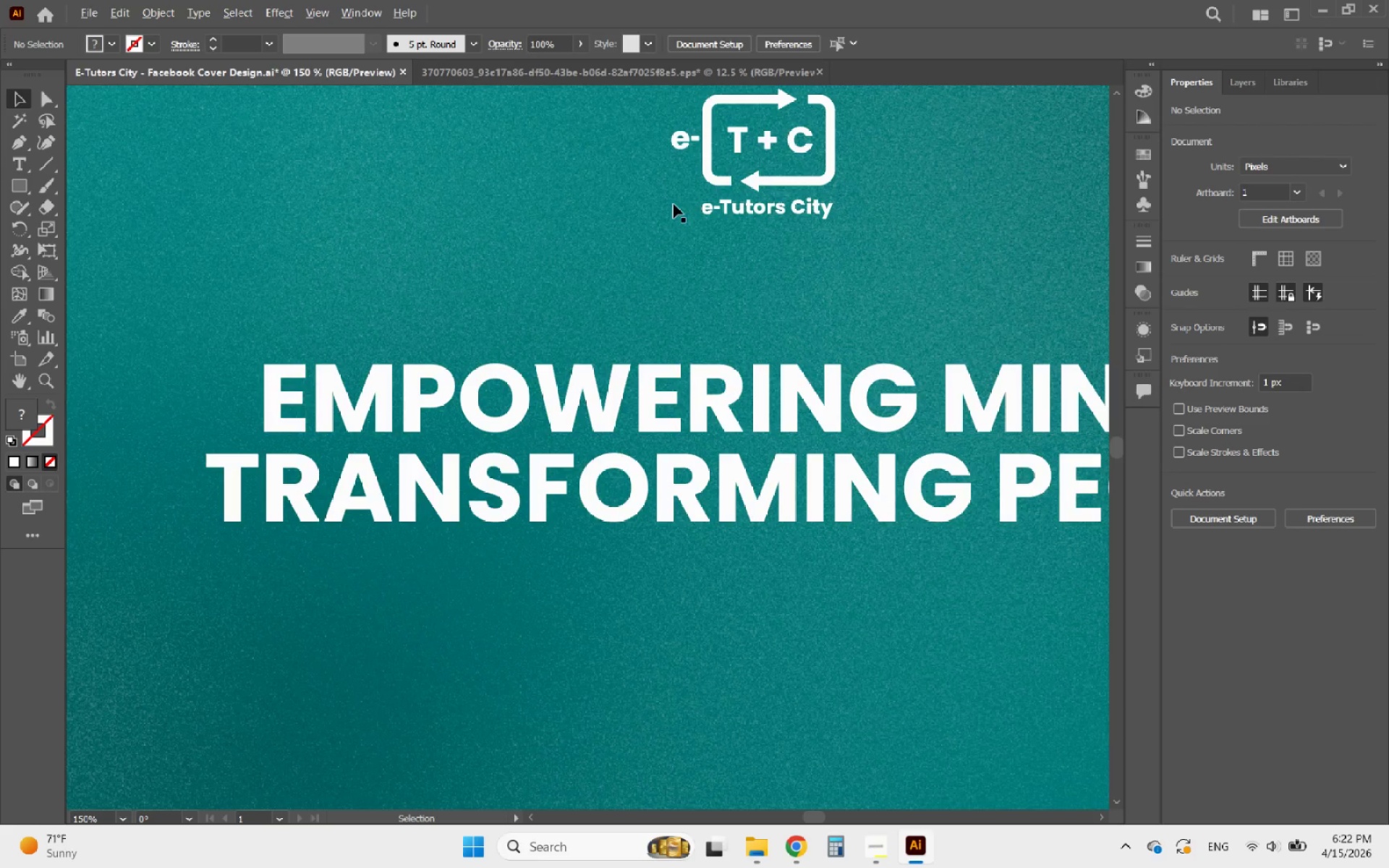 
scroll: coordinate [472, 220], scroll_direction: down, amount: 2.0
 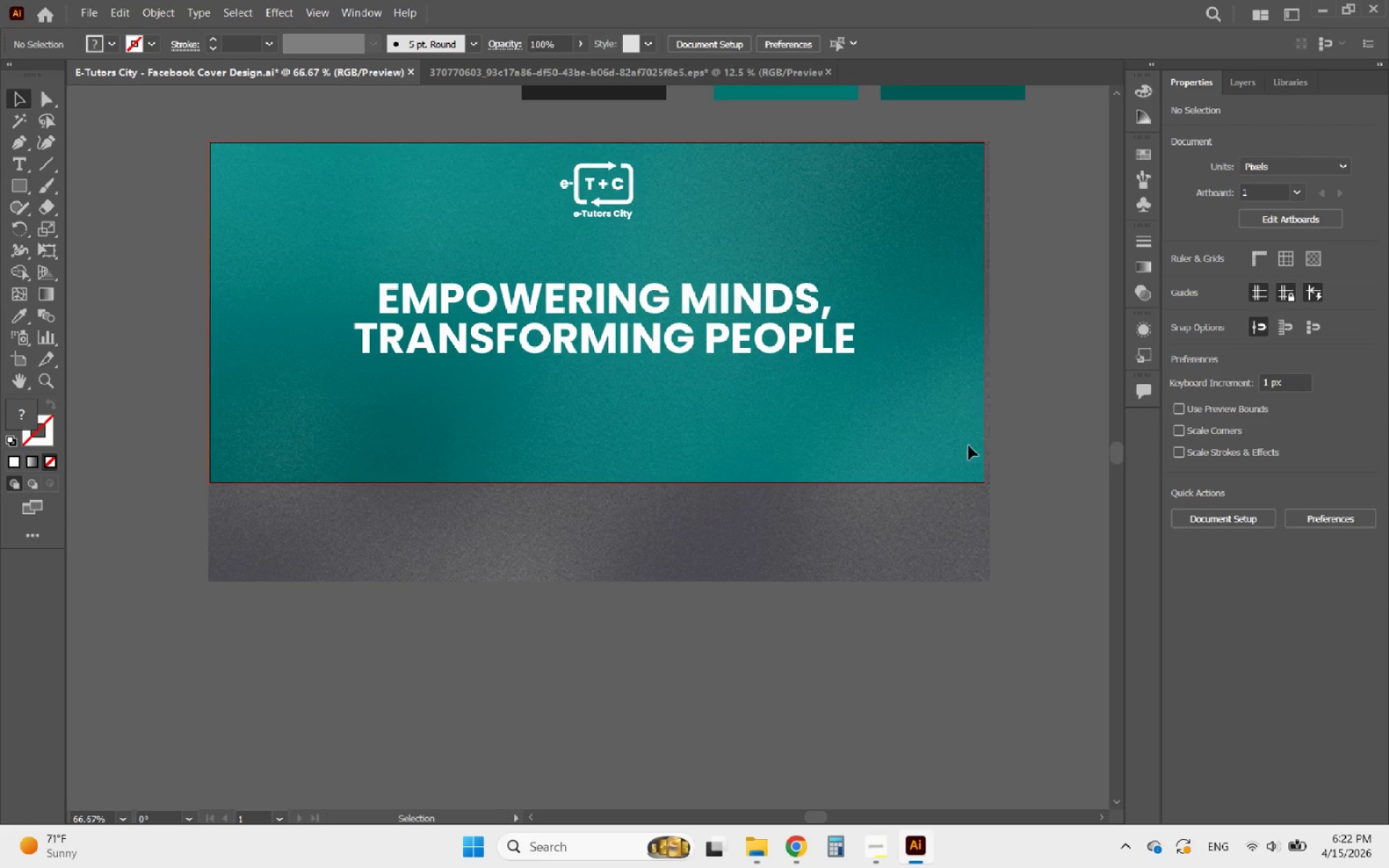 
left_click([841, 508])
 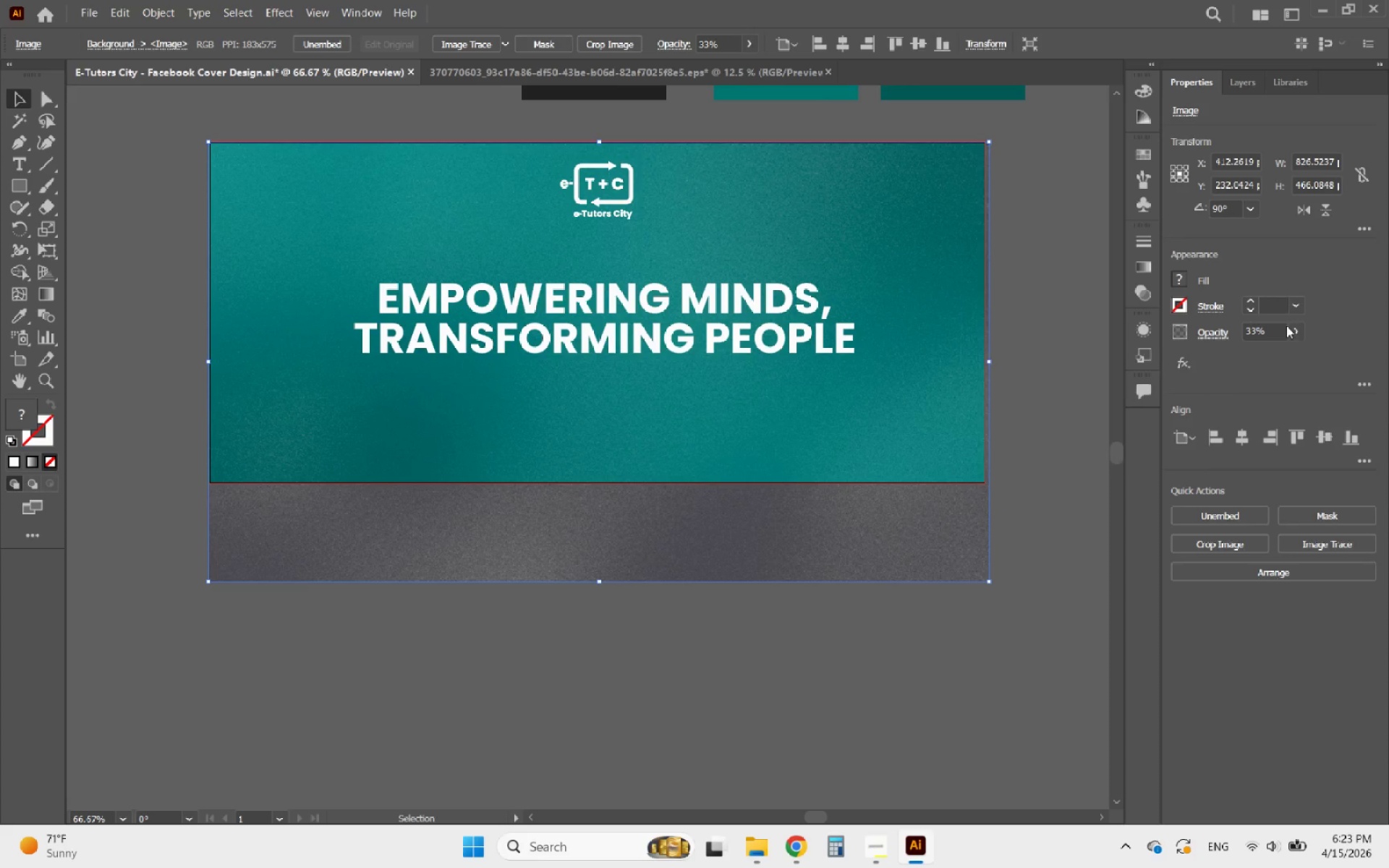 
left_click([1299, 327])
 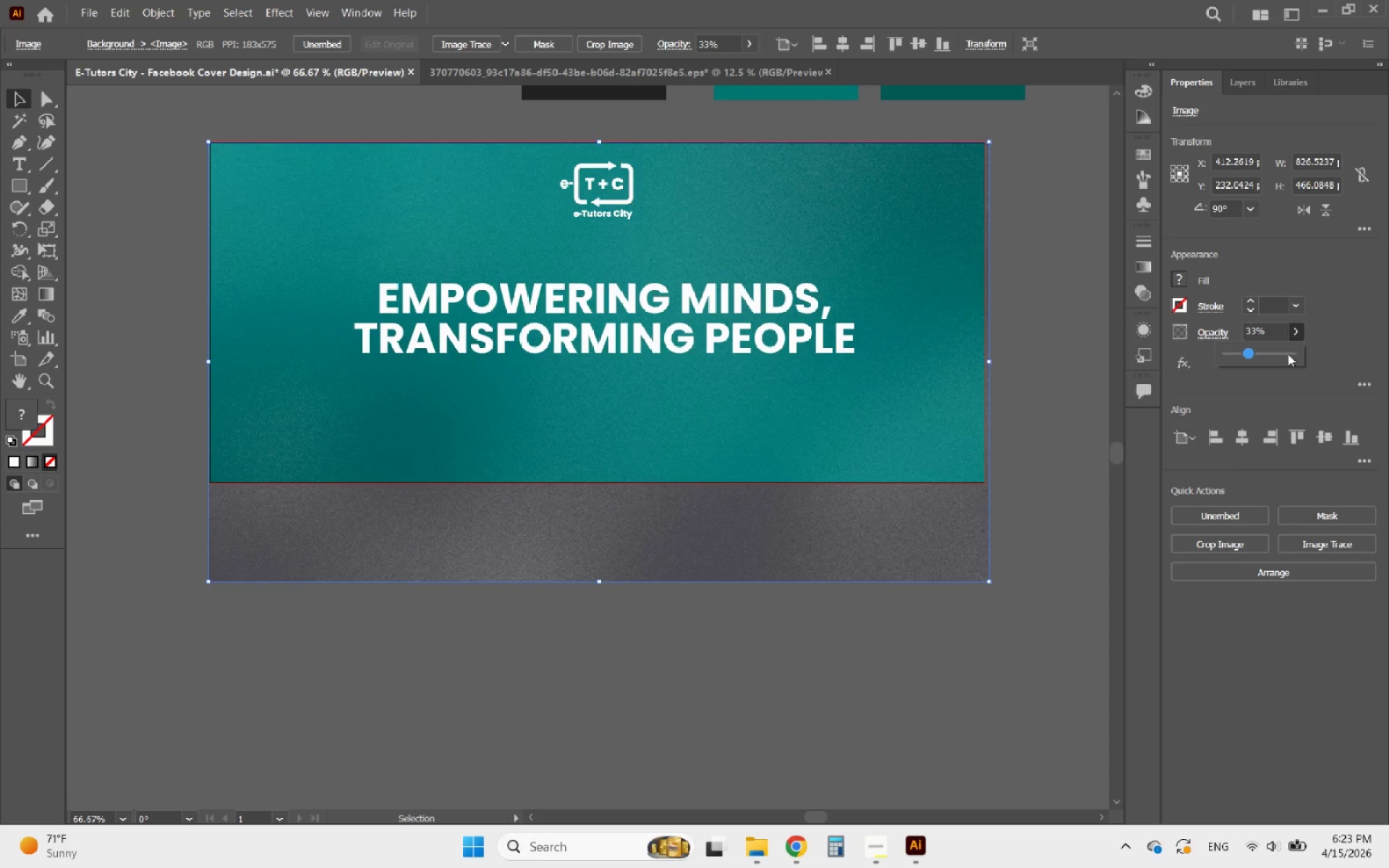 
left_click_drag(start_coordinate=[1288, 356], to_coordinate=[1328, 357])
 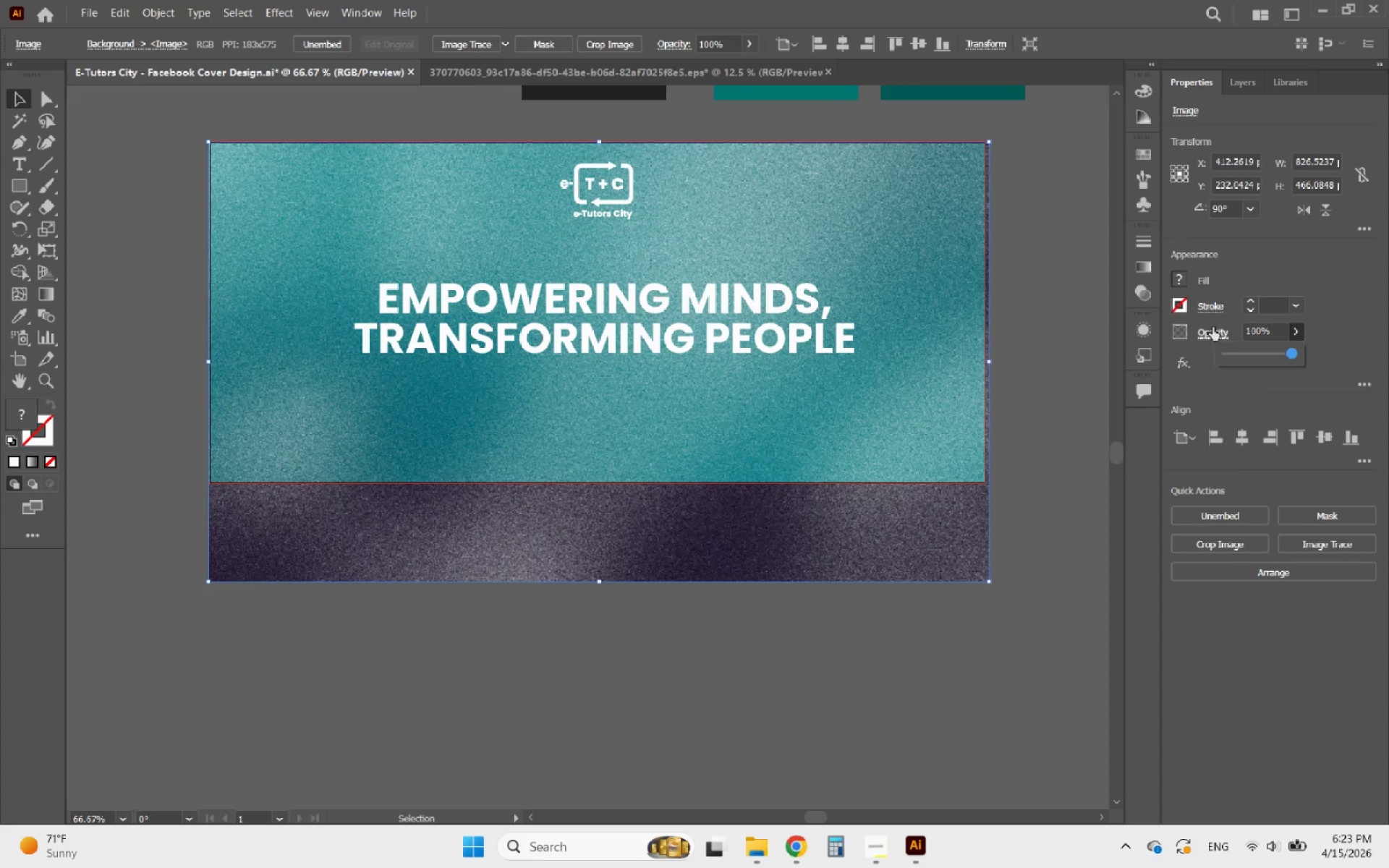 
left_click([1211, 327])
 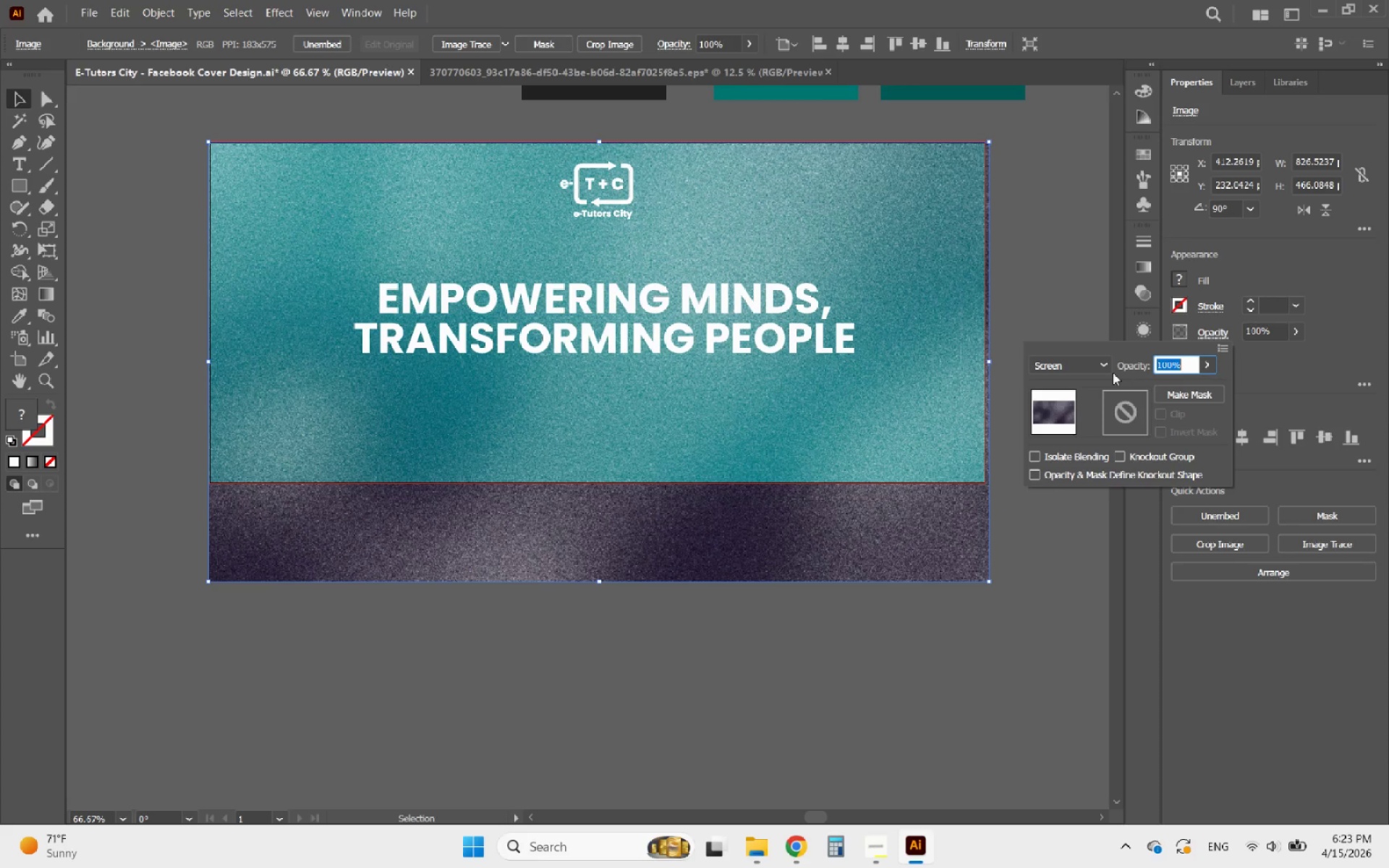 
left_click([1100, 365])
 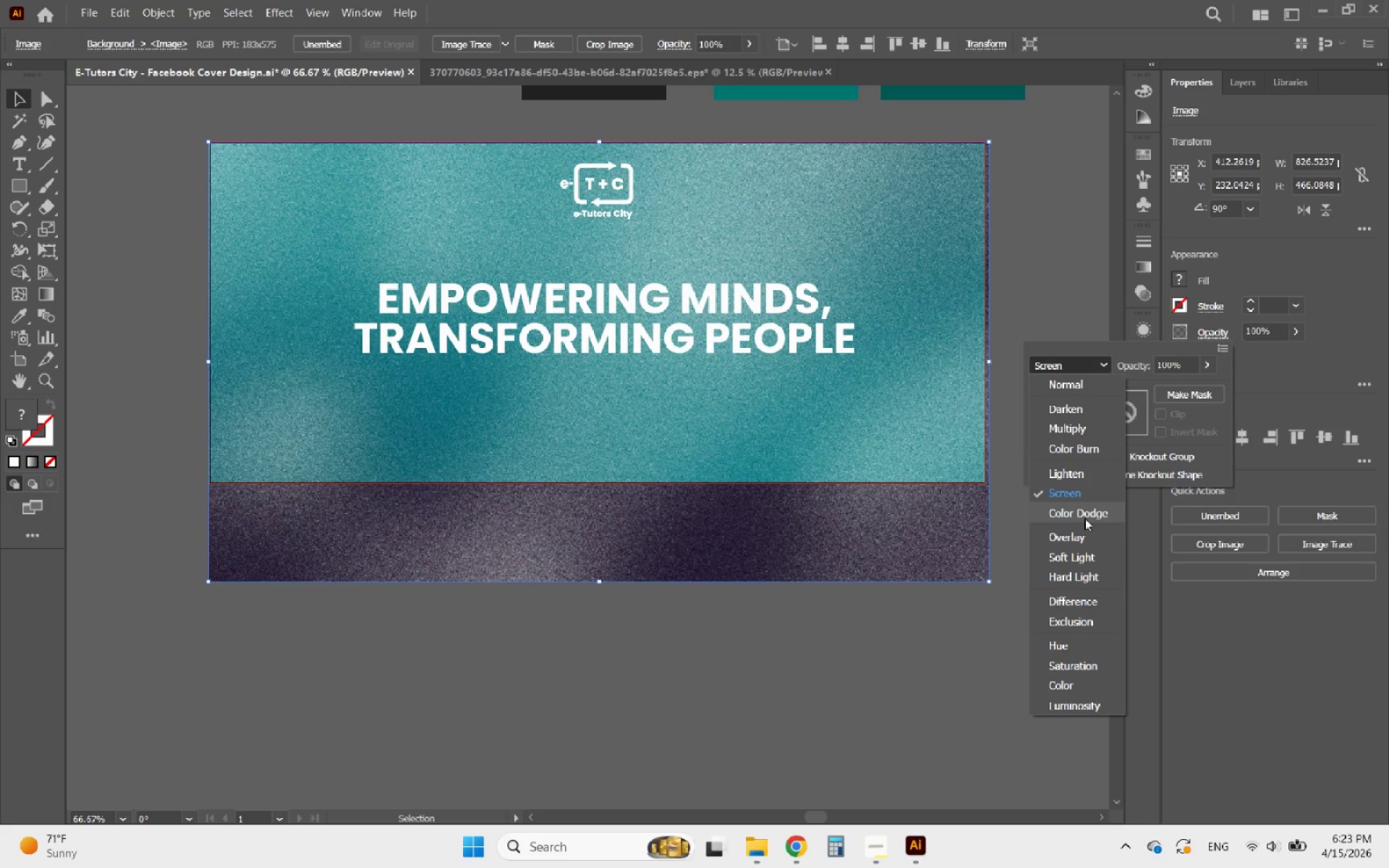 
left_click([1084, 518])
 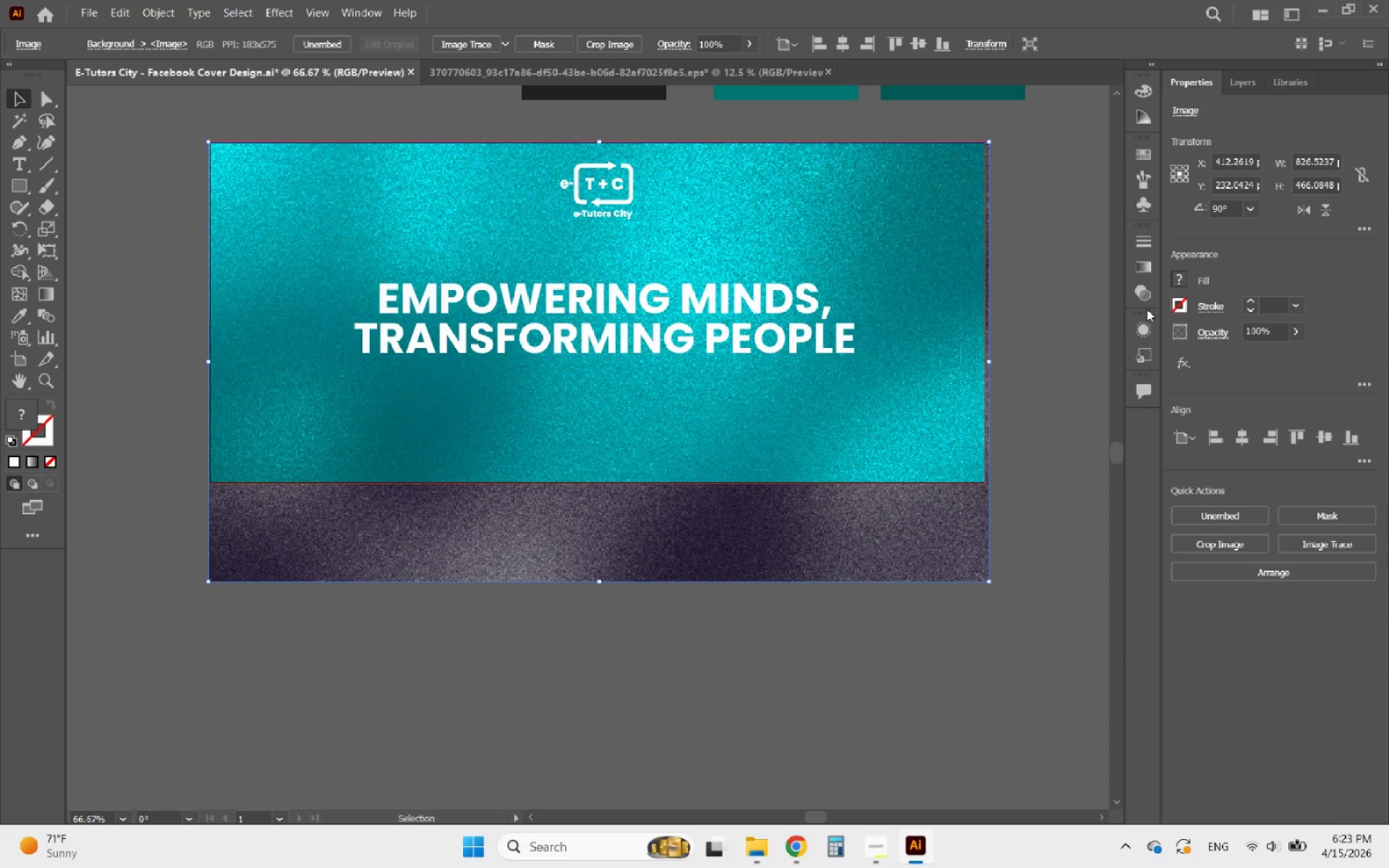 
wait(5.94)
 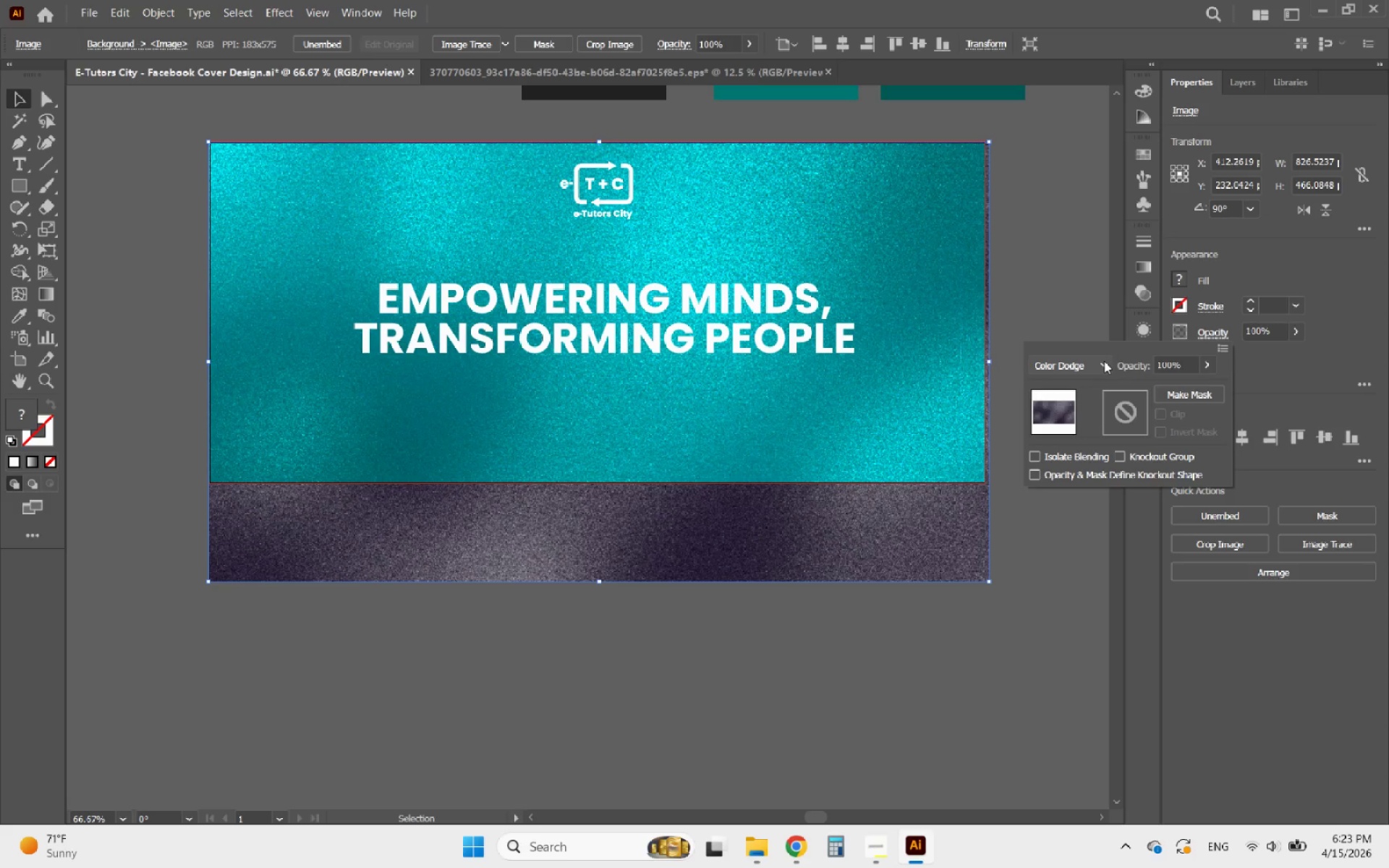 
left_click_drag(start_coordinate=[1280, 350], to_coordinate=[1267, 354])
 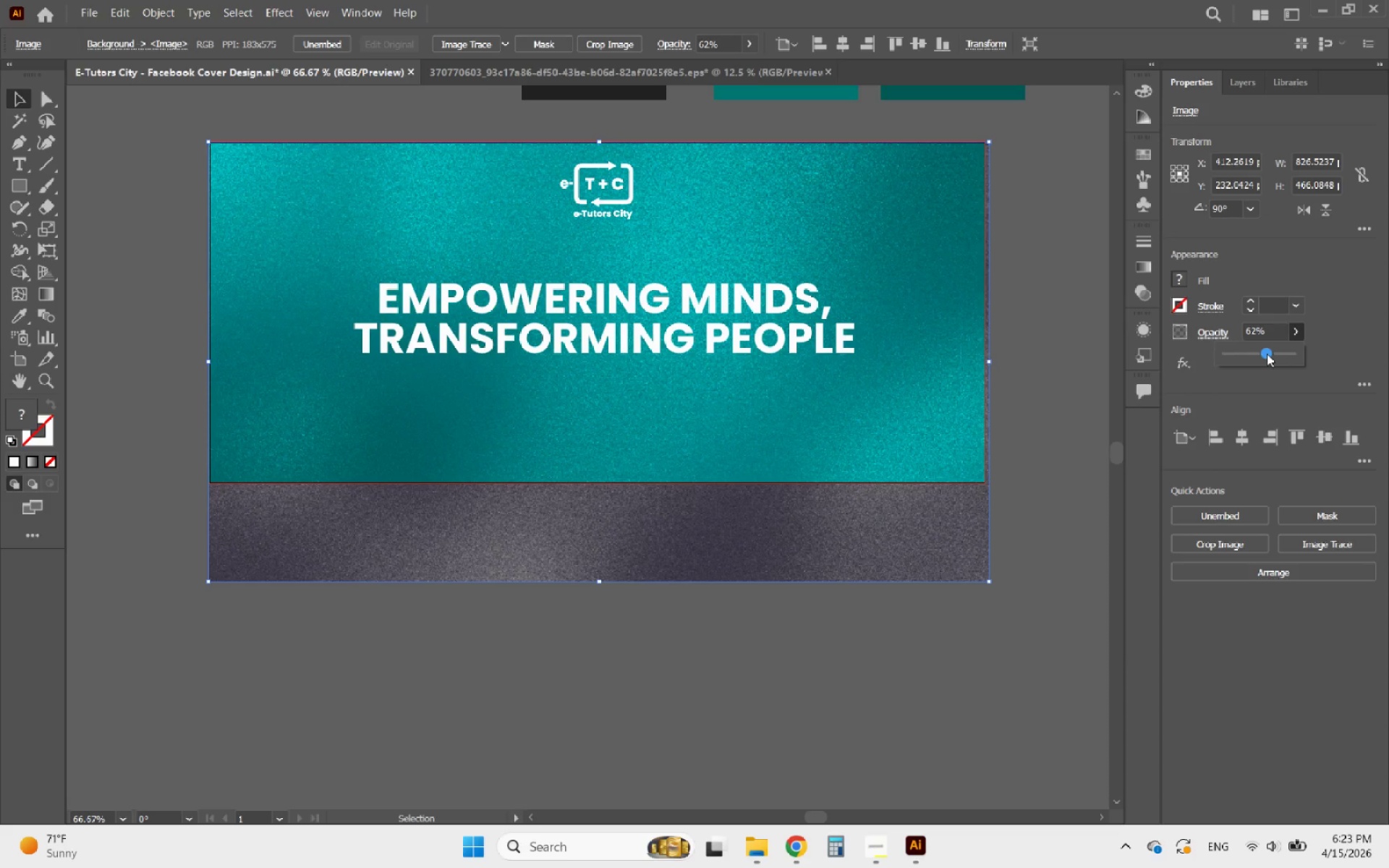 
left_click_drag(start_coordinate=[1267, 354], to_coordinate=[1256, 359])
 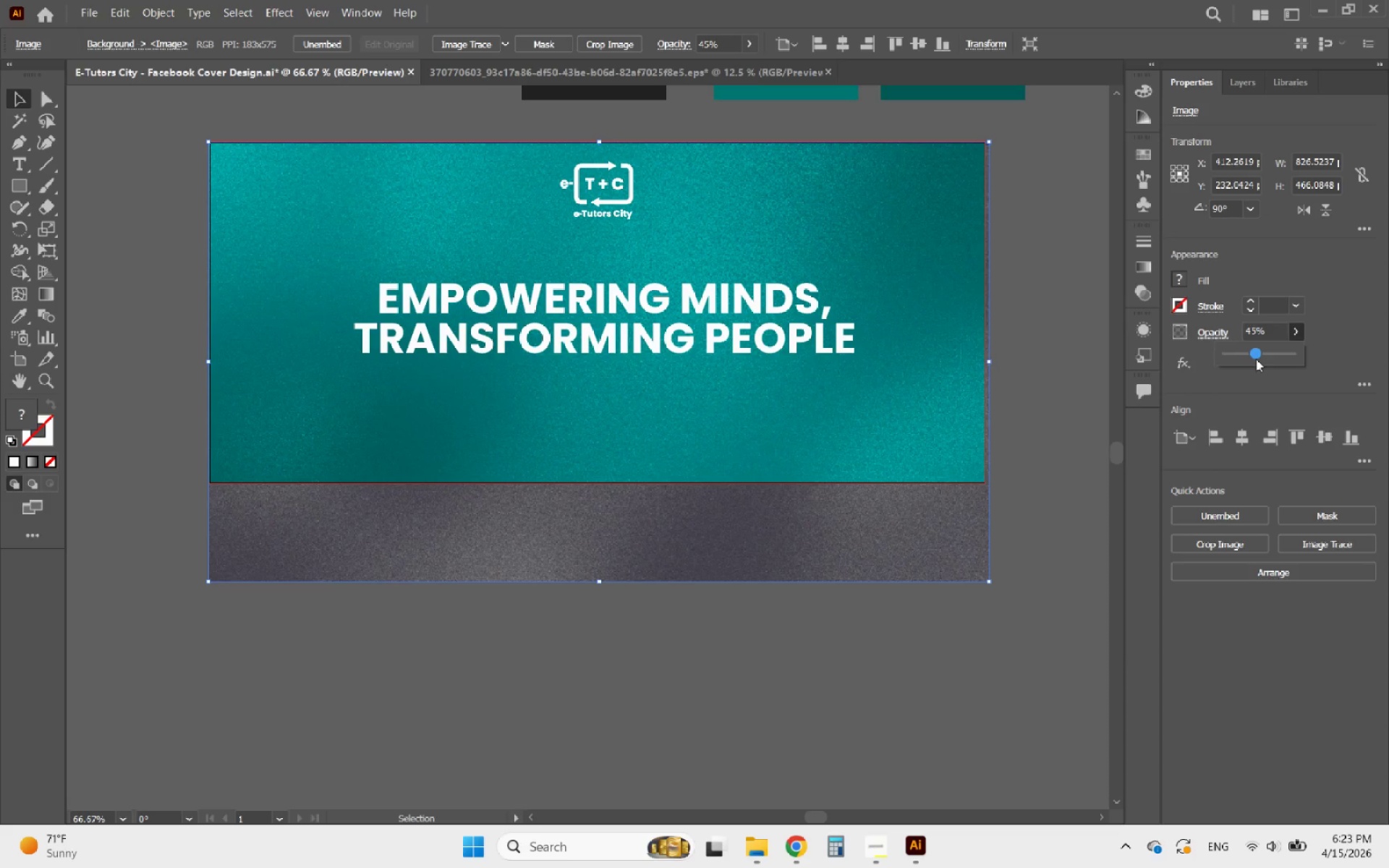 
left_click_drag(start_coordinate=[1256, 359], to_coordinate=[1246, 361])
 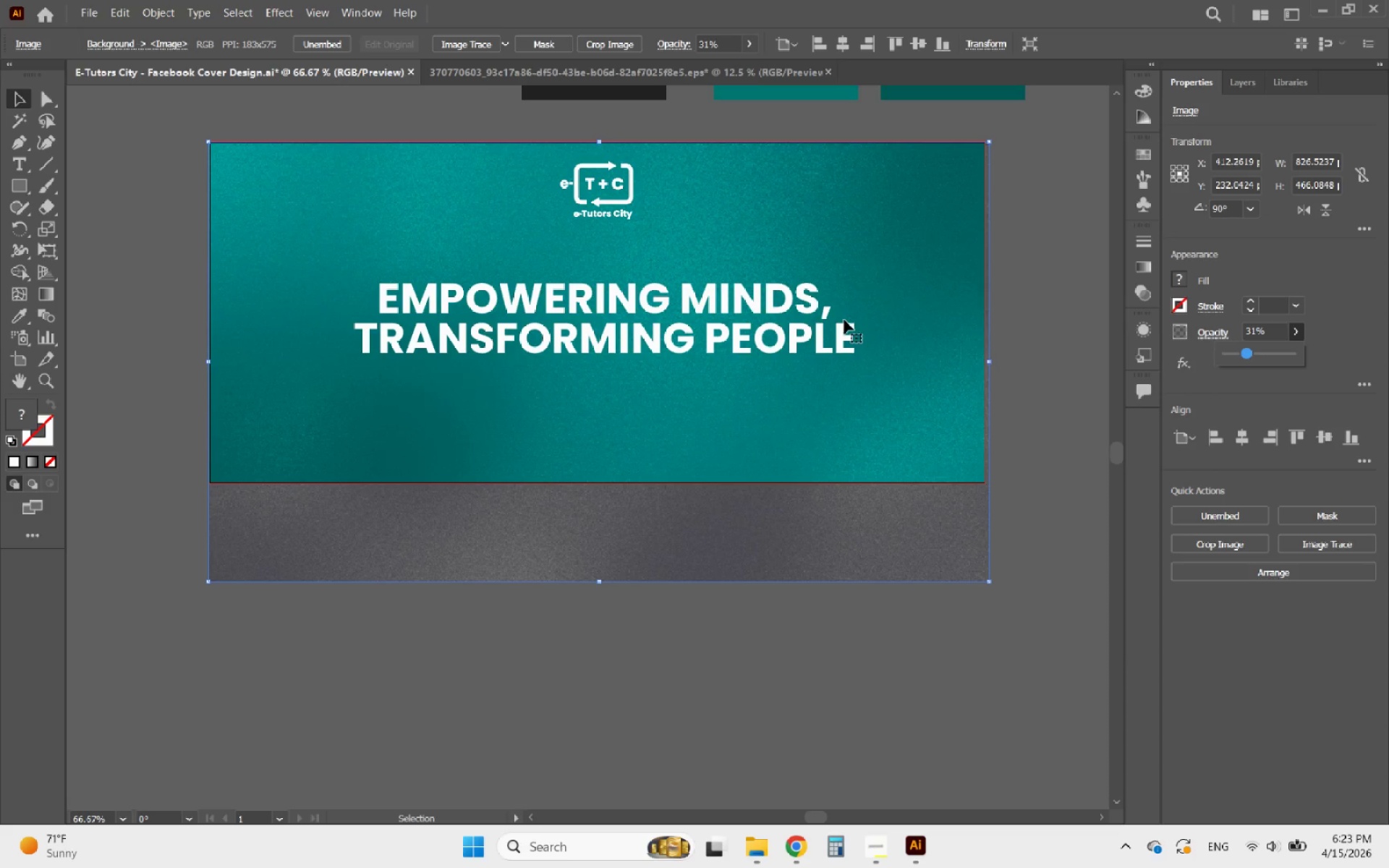 
hold_key(key=AltLeft, duration=1.67)
scroll: coordinate [706, 237], scroll_direction: up, amount: 3.0
 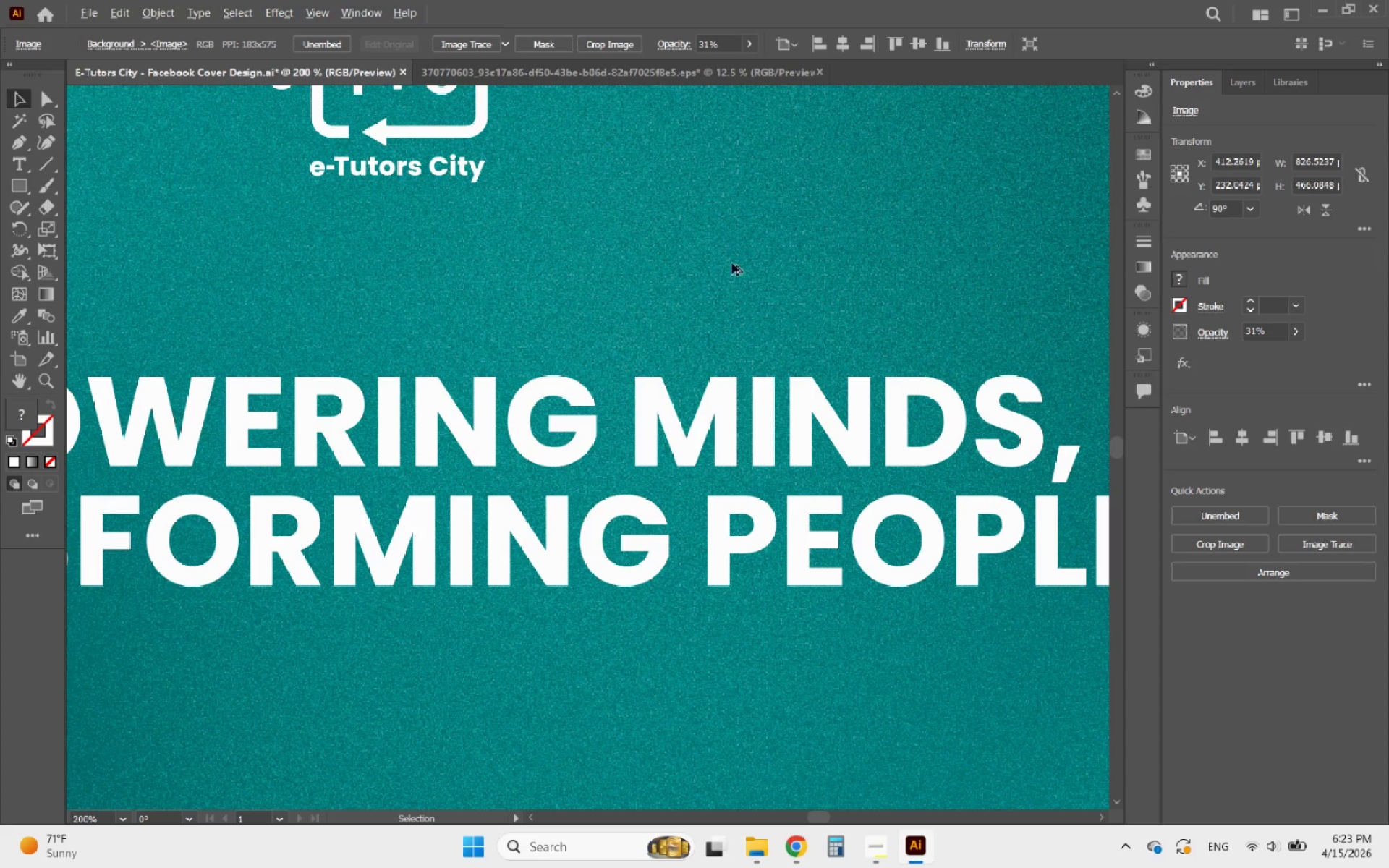 
scroll: coordinate [778, 337], scroll_direction: down, amount: 3.0
 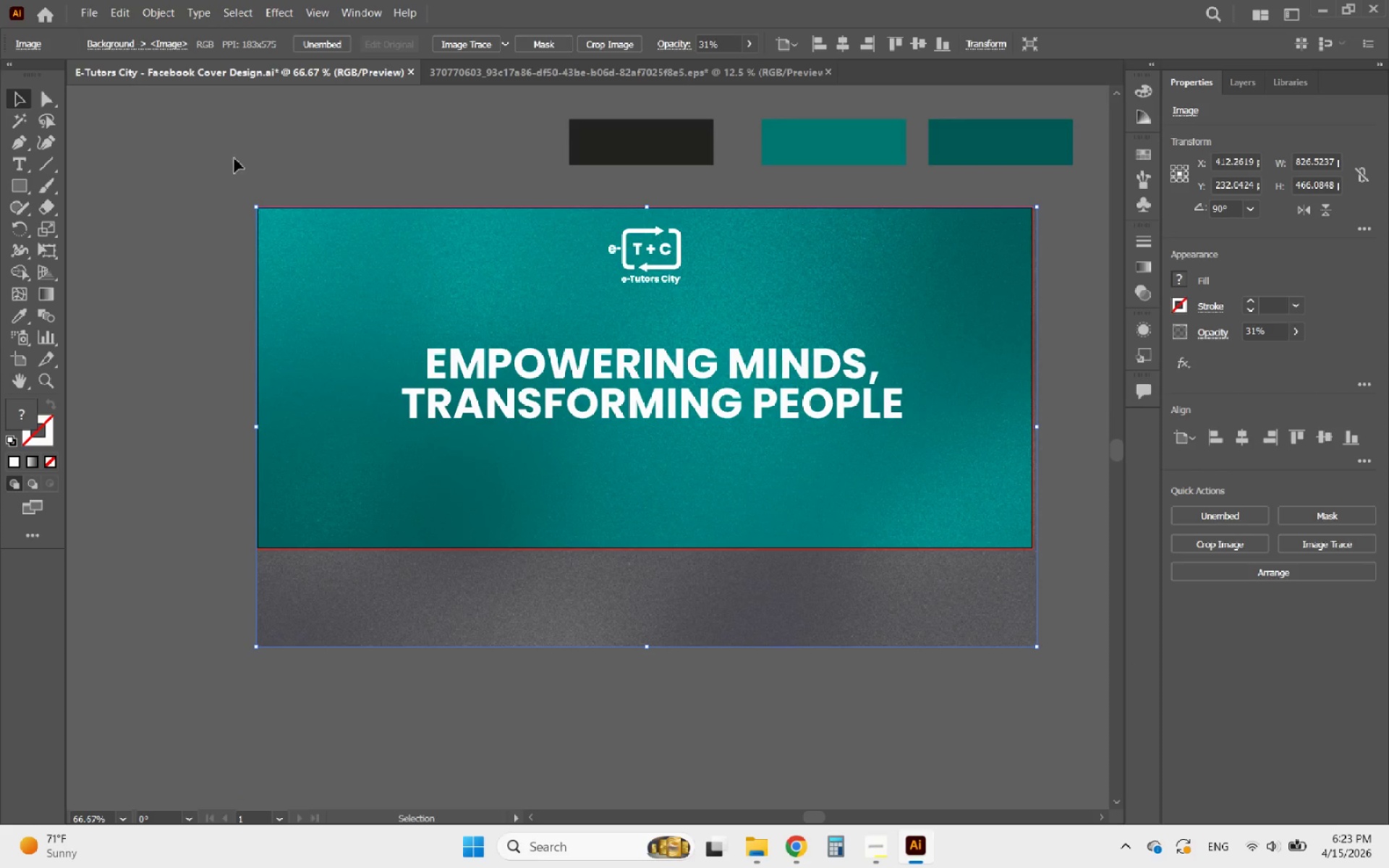 
left_click([318, 164])
 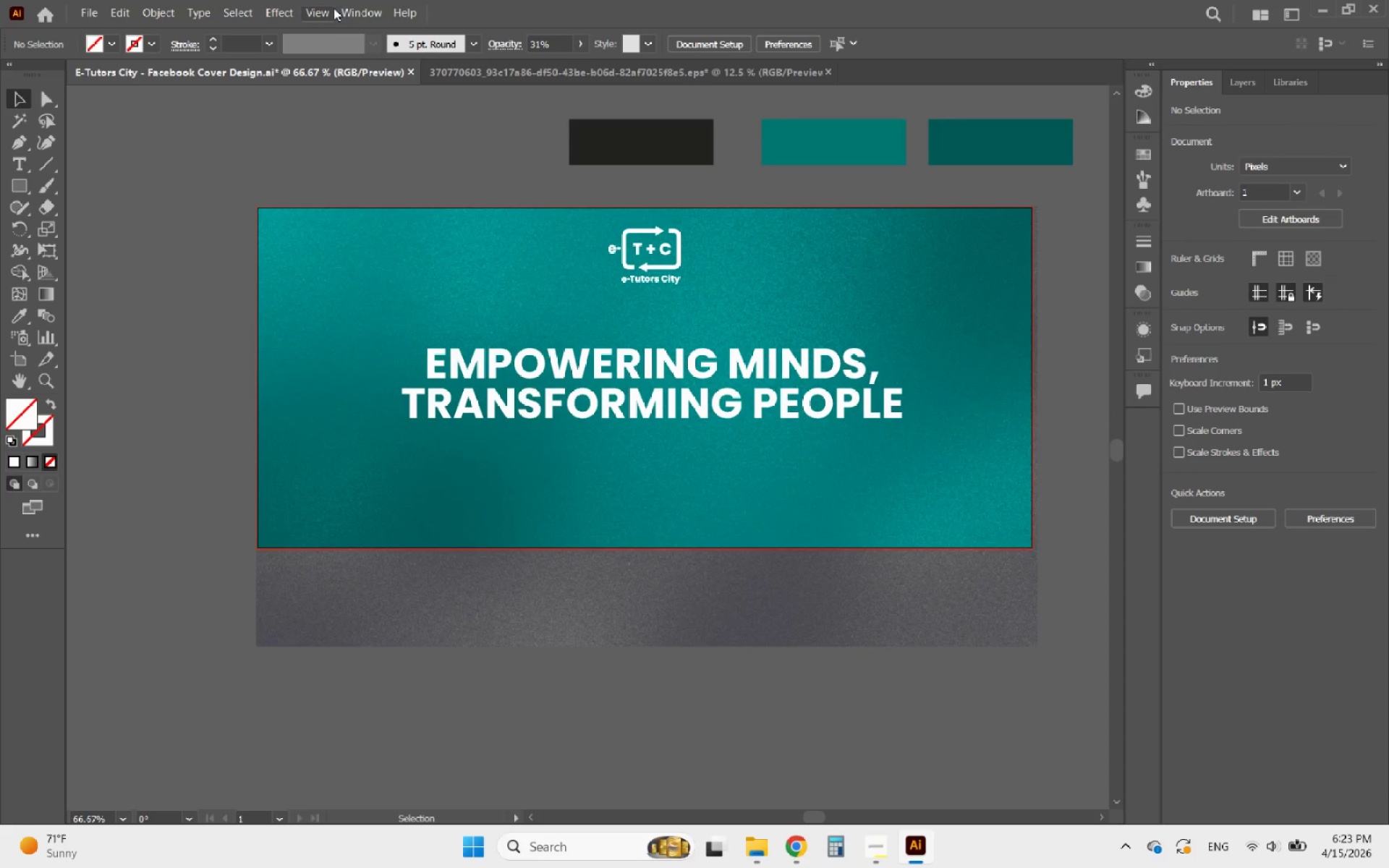 
left_click([322, 15])
 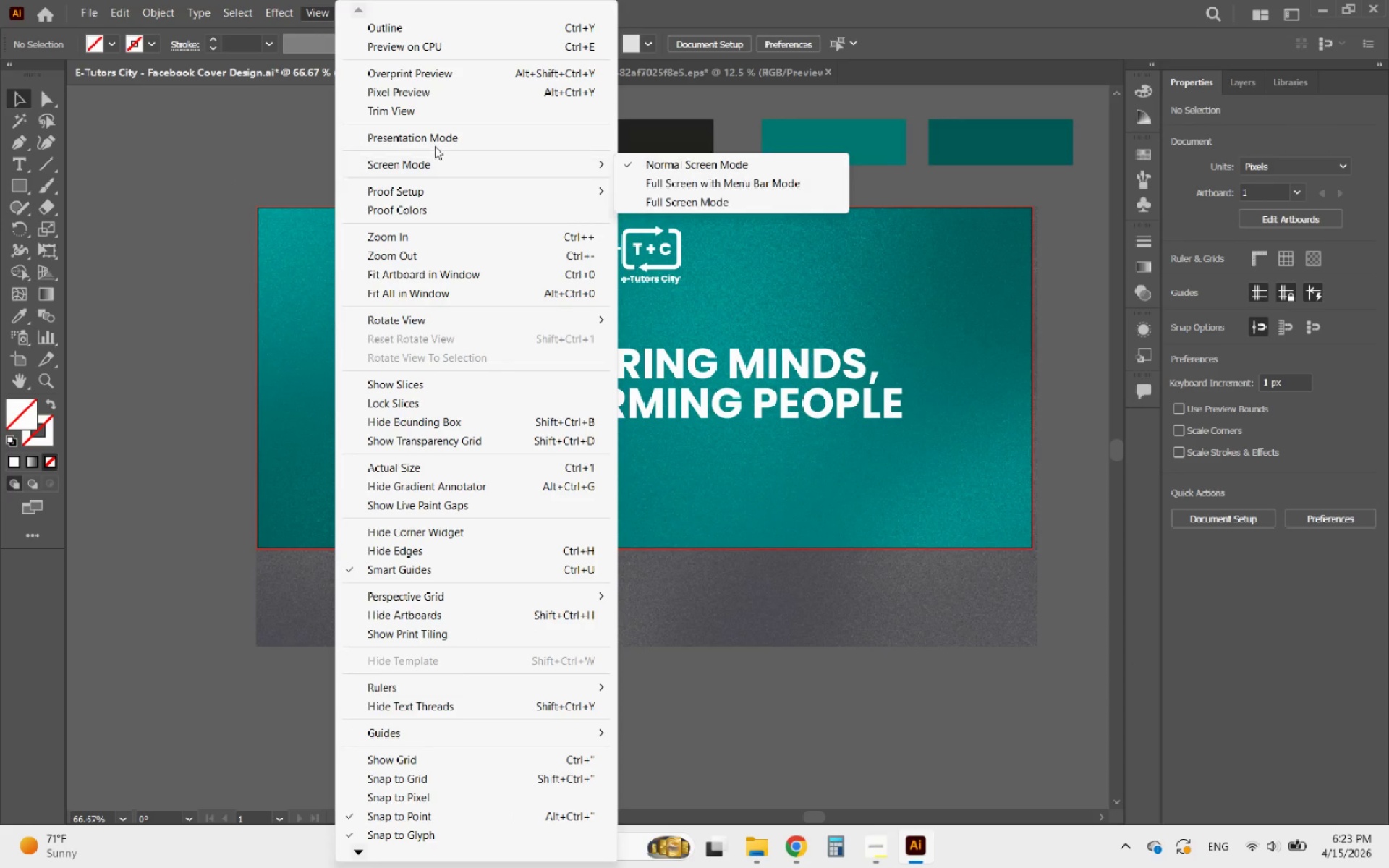 
left_click([433, 140])
 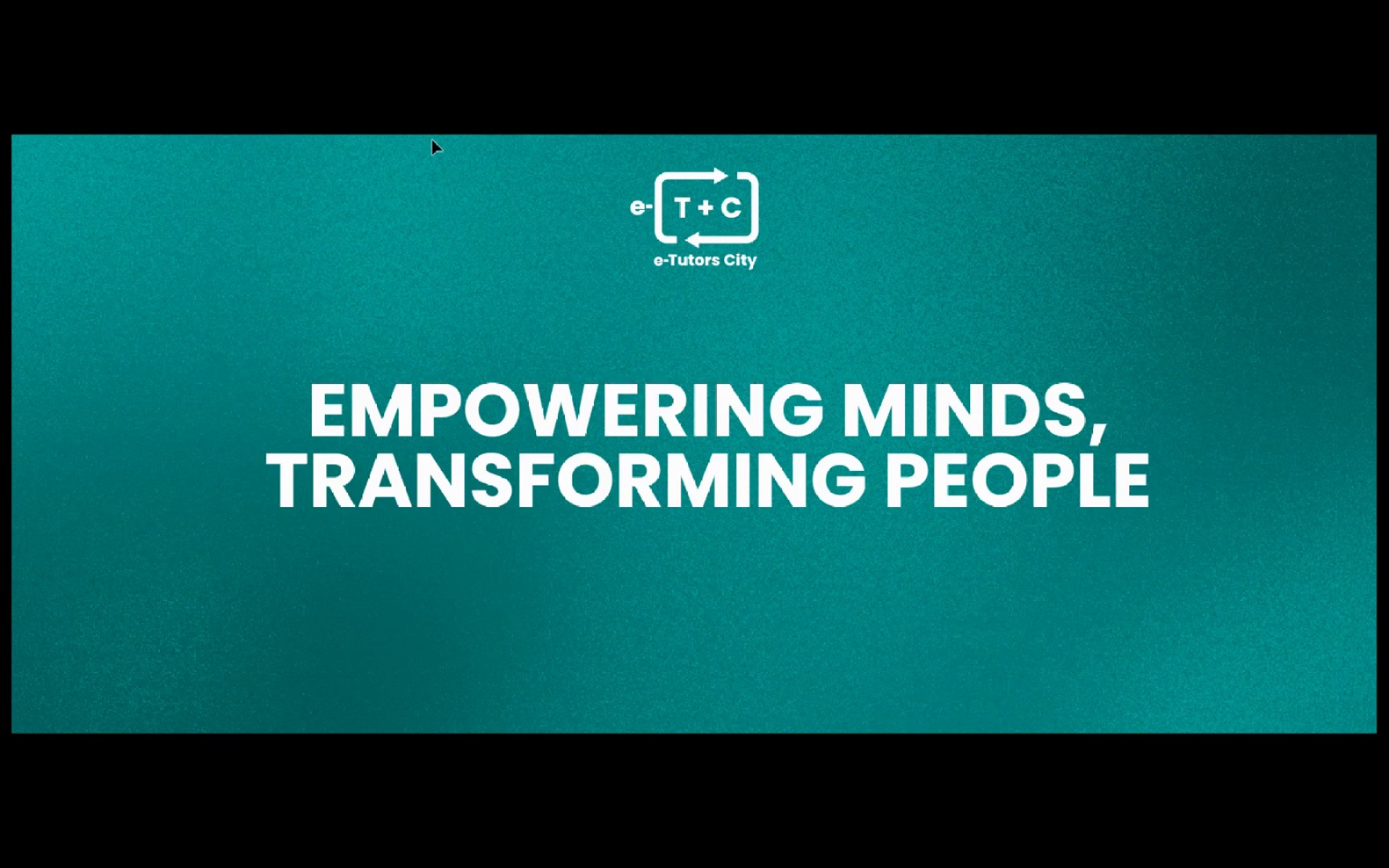 
key(Escape)
 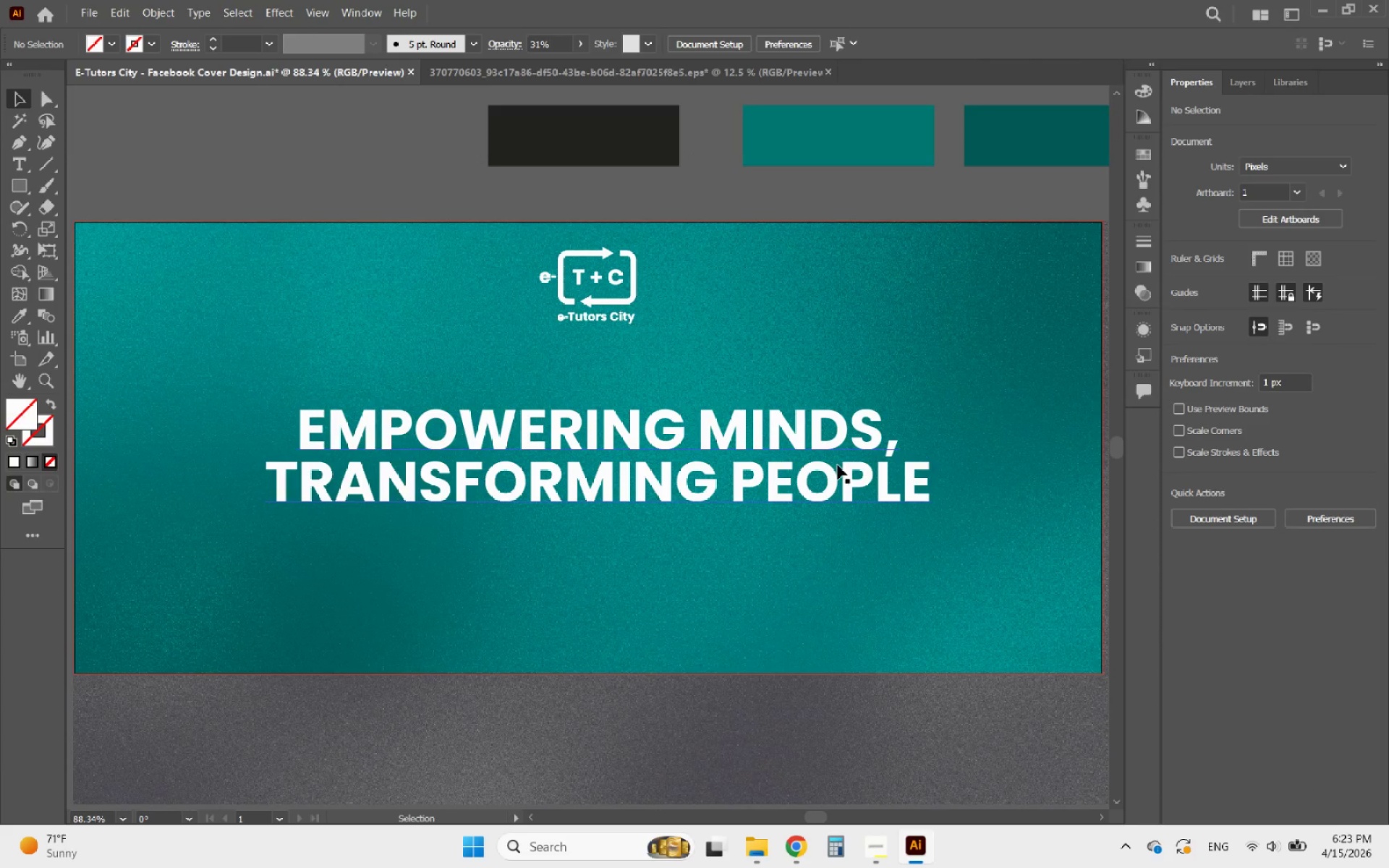 
left_click([832, 465])
 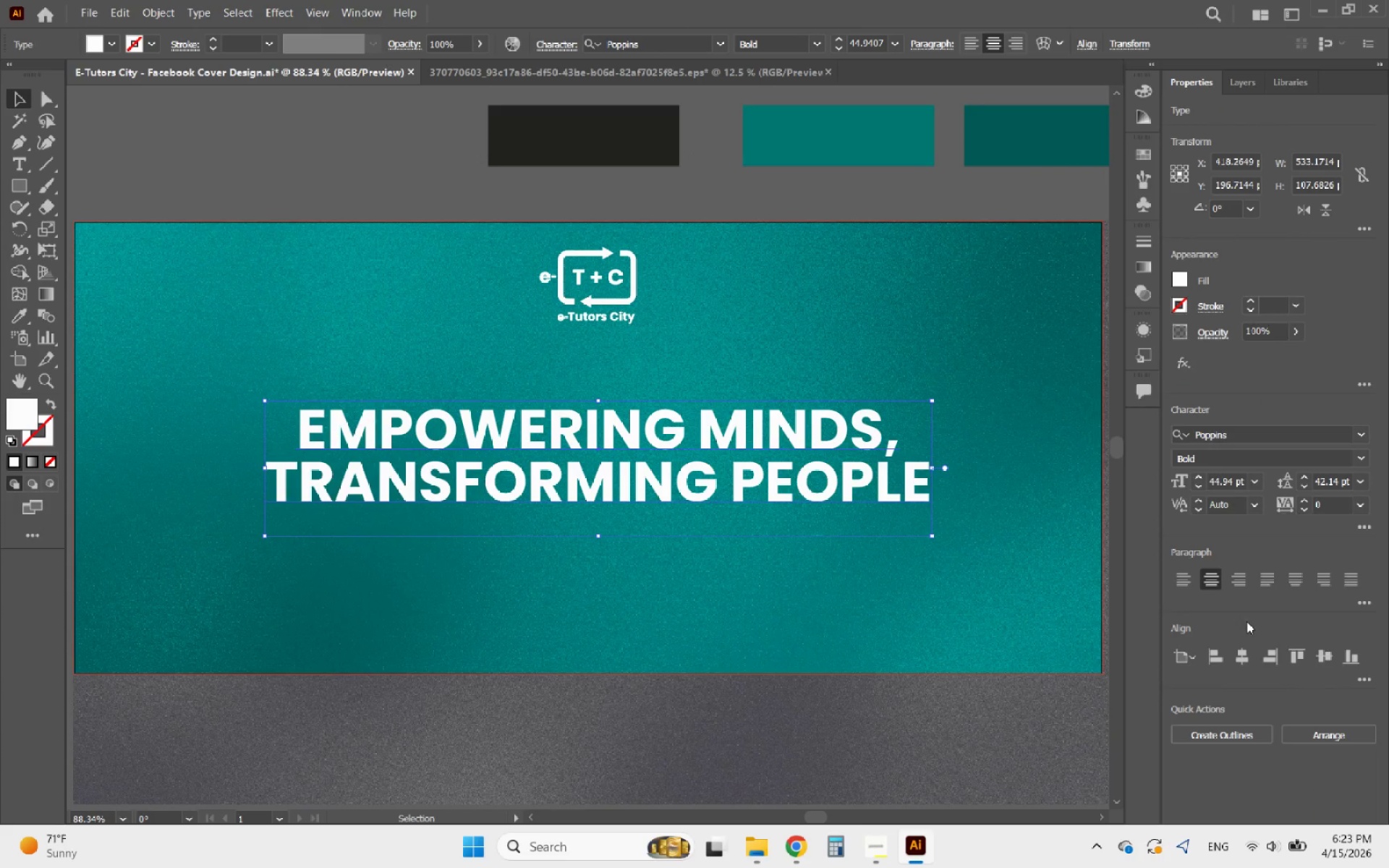 
left_click([1249, 655])
 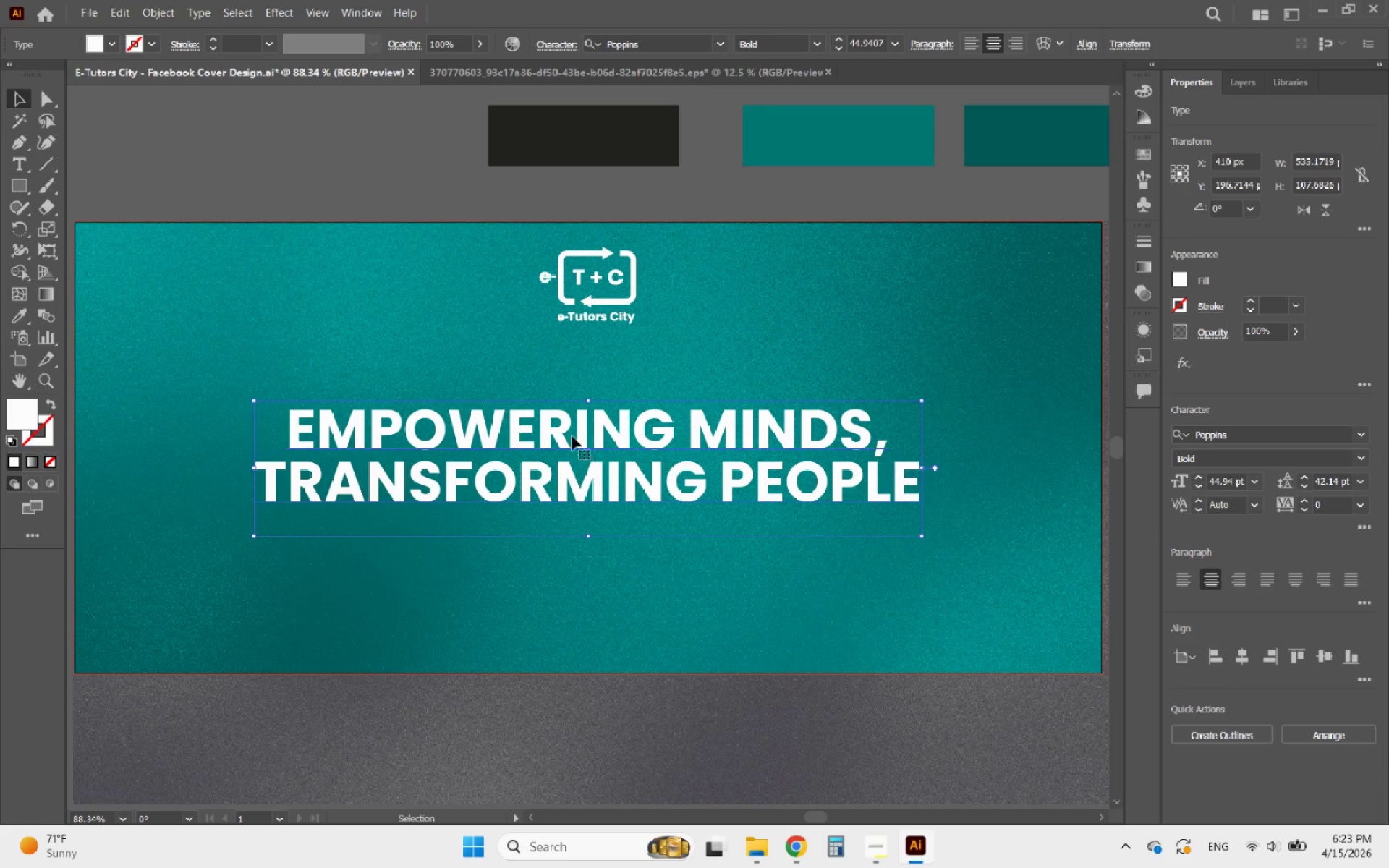 
wait(6.16)
 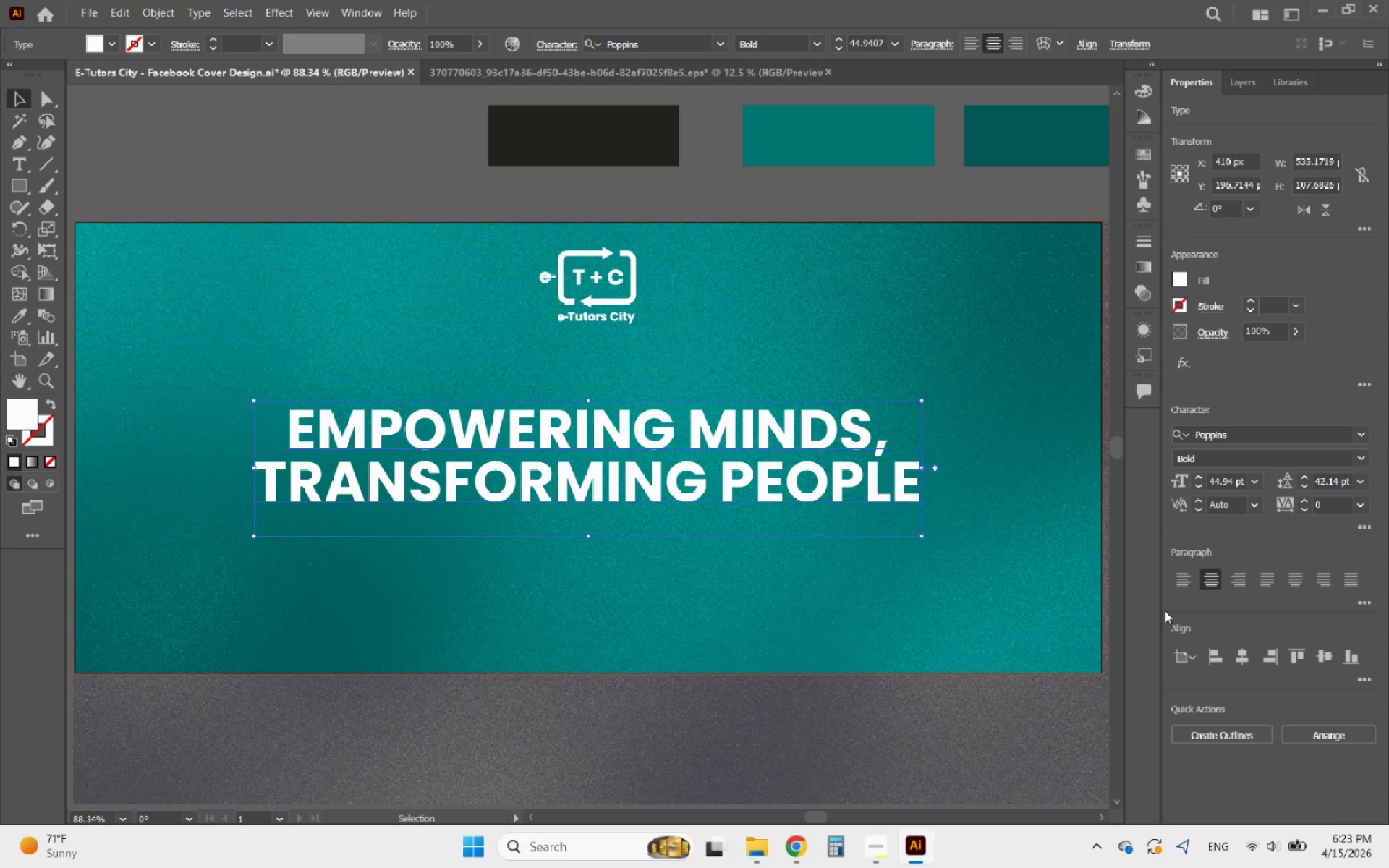 
hold_key(key=AltLeft, duration=1.34)
left_click_drag(start_coordinate=[568, 428], to_coordinate=[569, 379])
 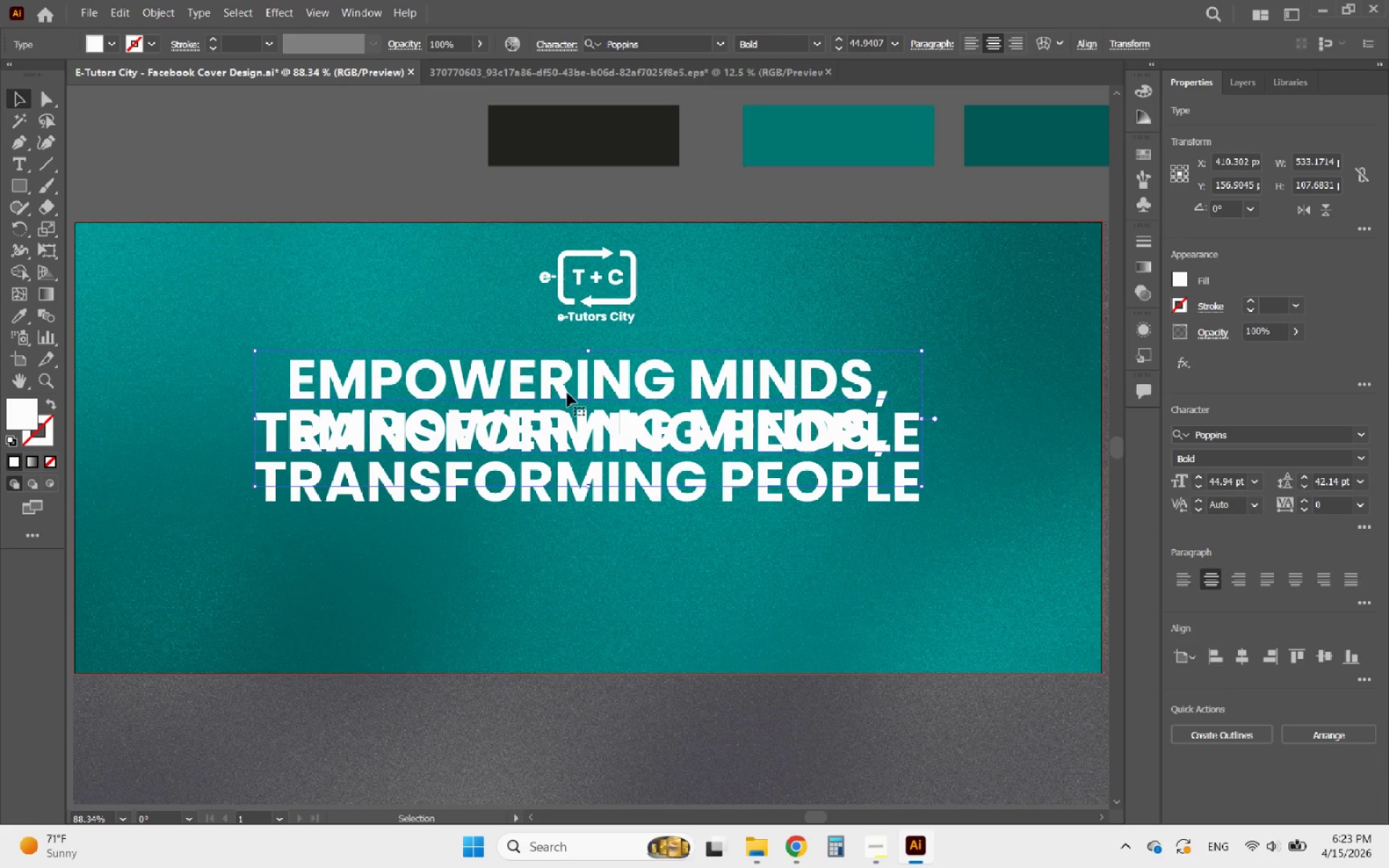 
double_click([567, 393])
 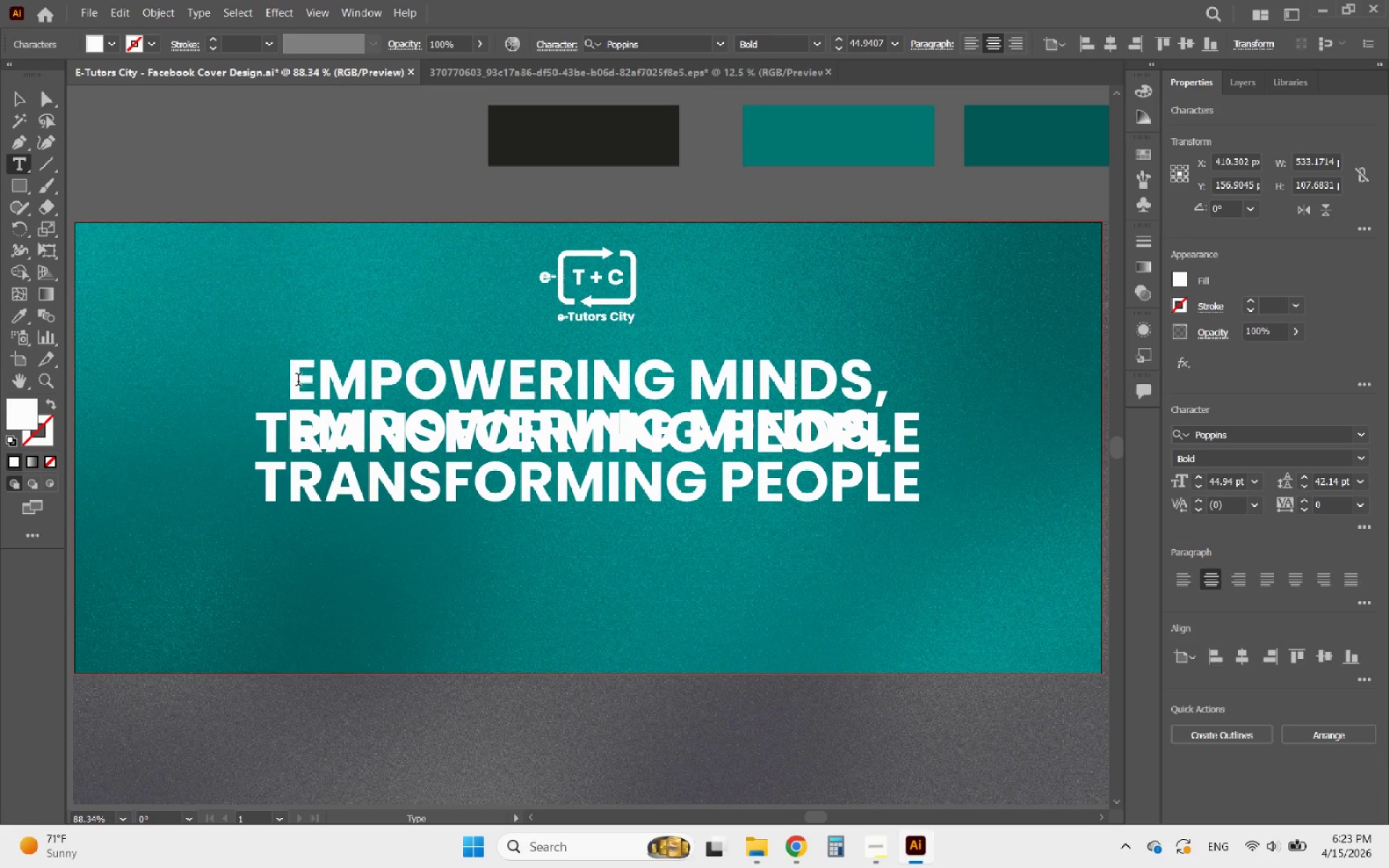 
left_click_drag(start_coordinate=[297, 380], to_coordinate=[1114, 592])
 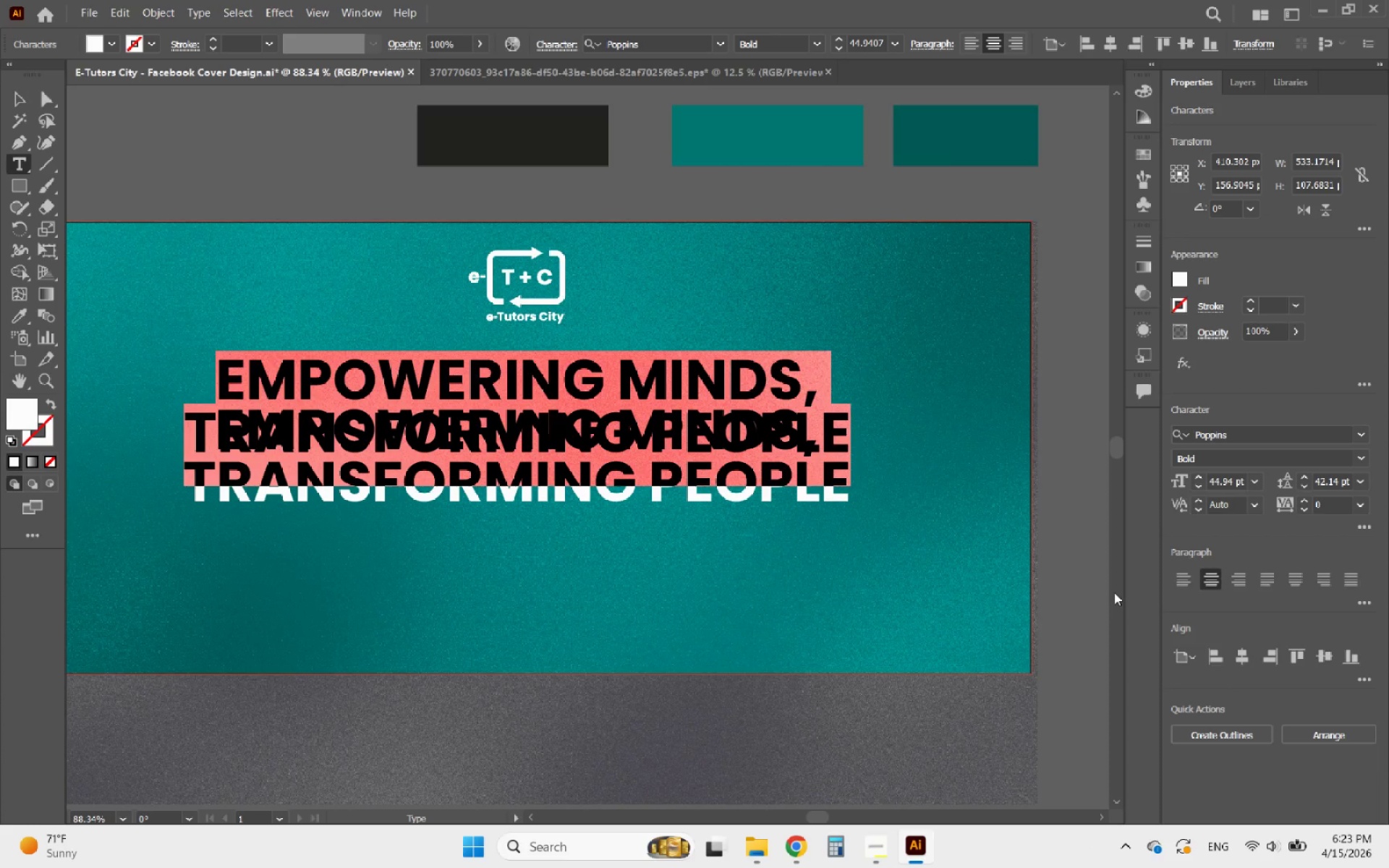 
type(Welcome to E-Tu)
key(Backspace)
key(Backspace)
key(Backspace)
type(-Tutors City)
 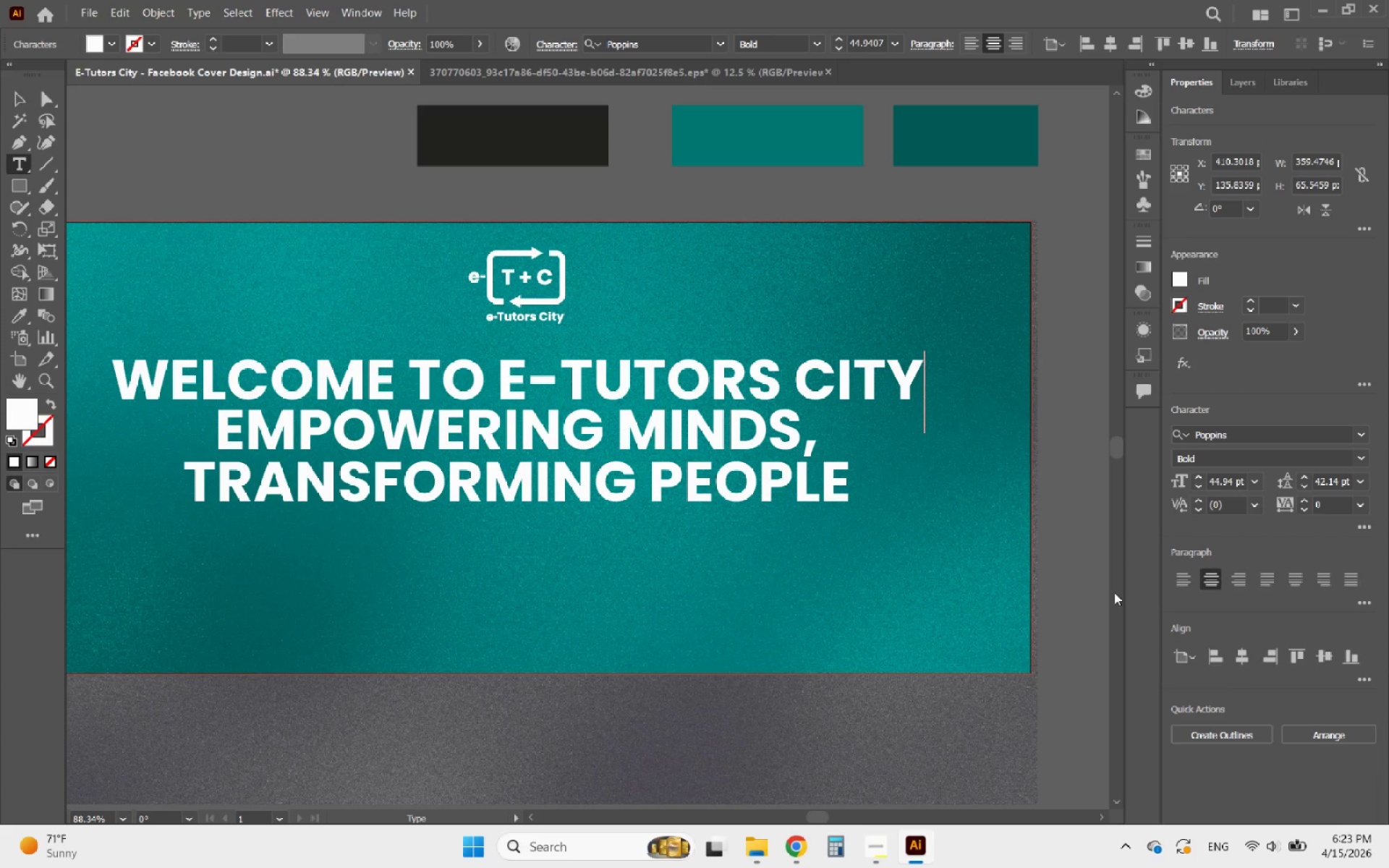 
left_click([22, 93])
 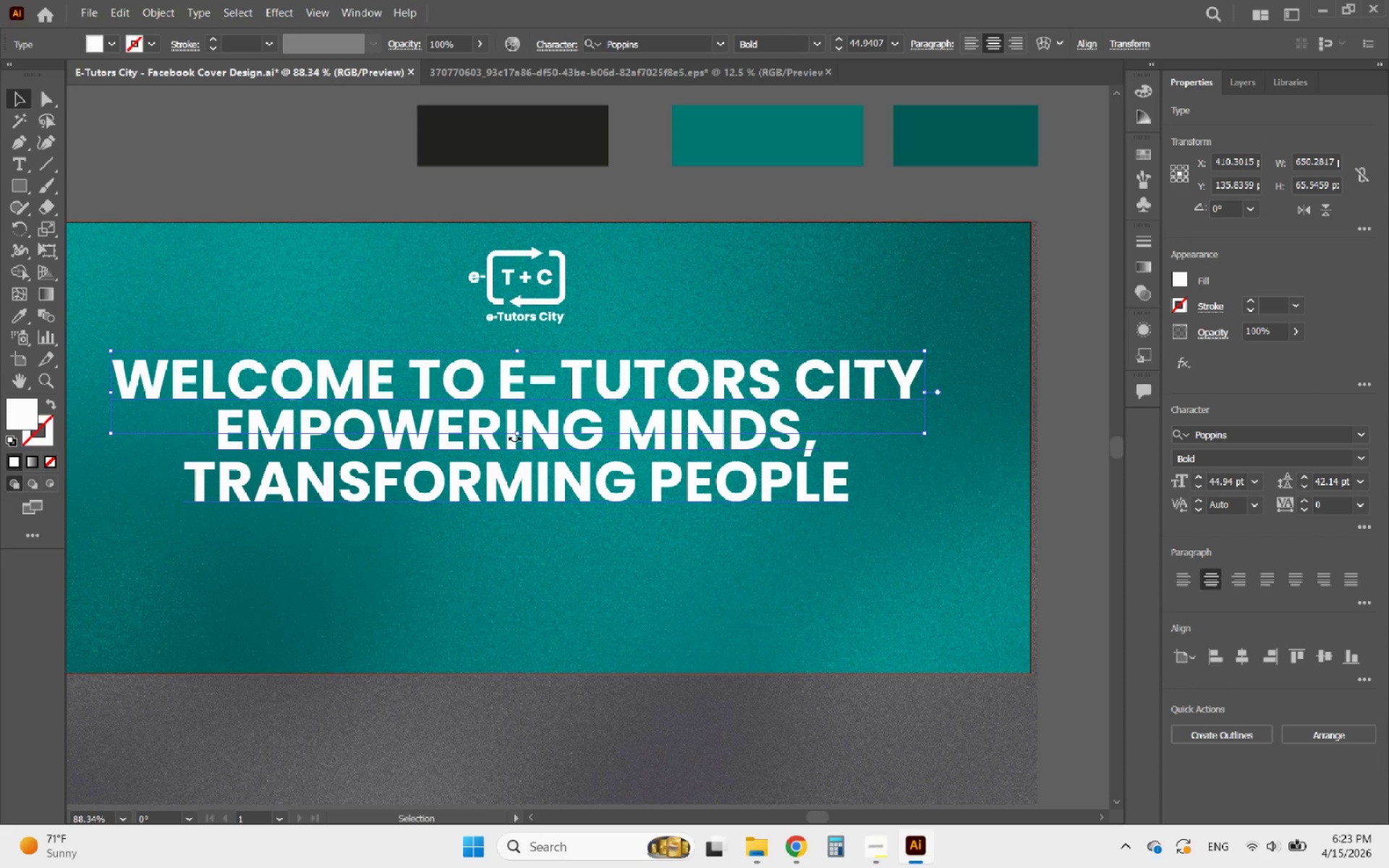 
left_click_drag(start_coordinate=[514, 435], to_coordinate=[528, 391])
 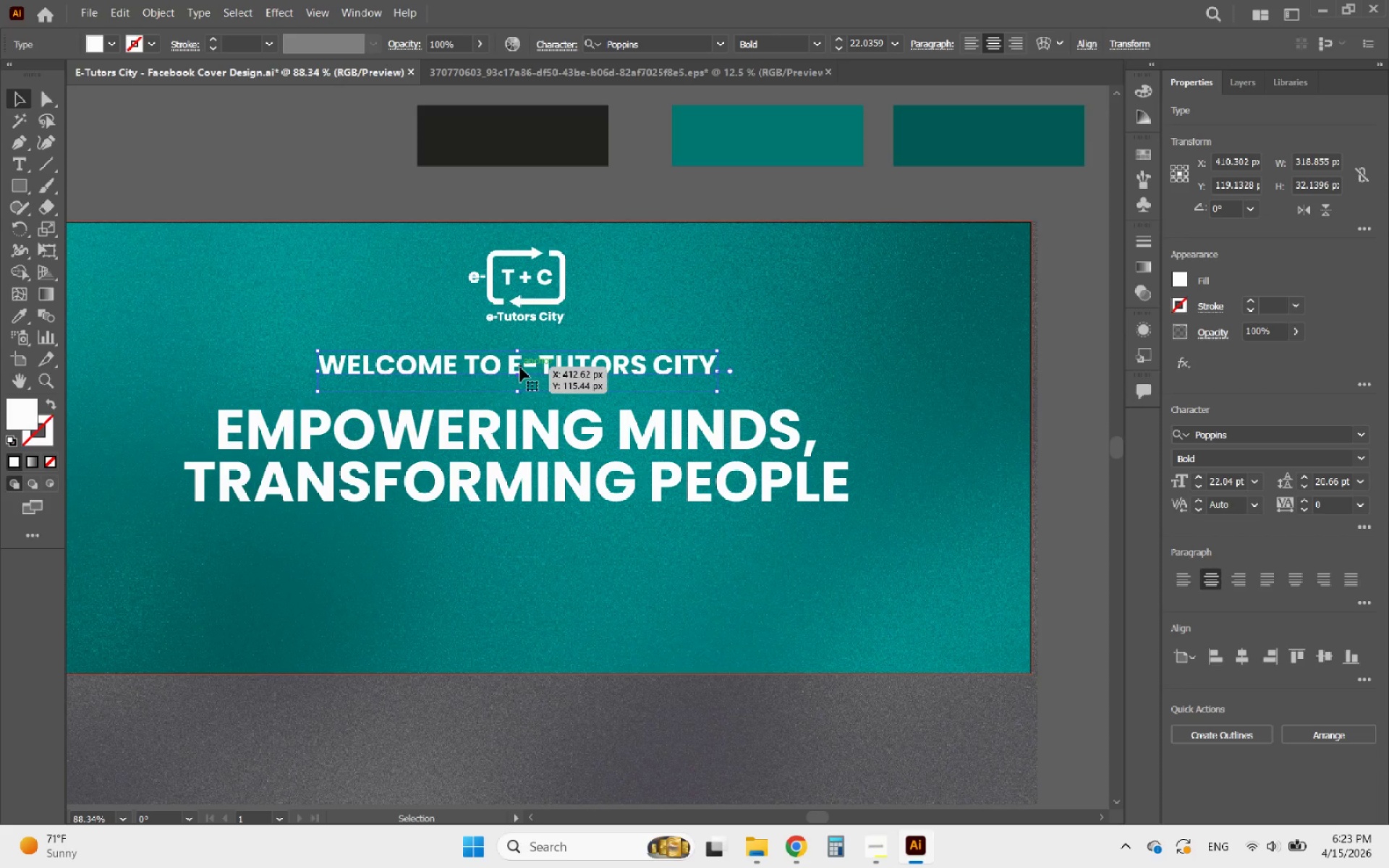 
hold_key(key=ShiftLeft, duration=3.0)
 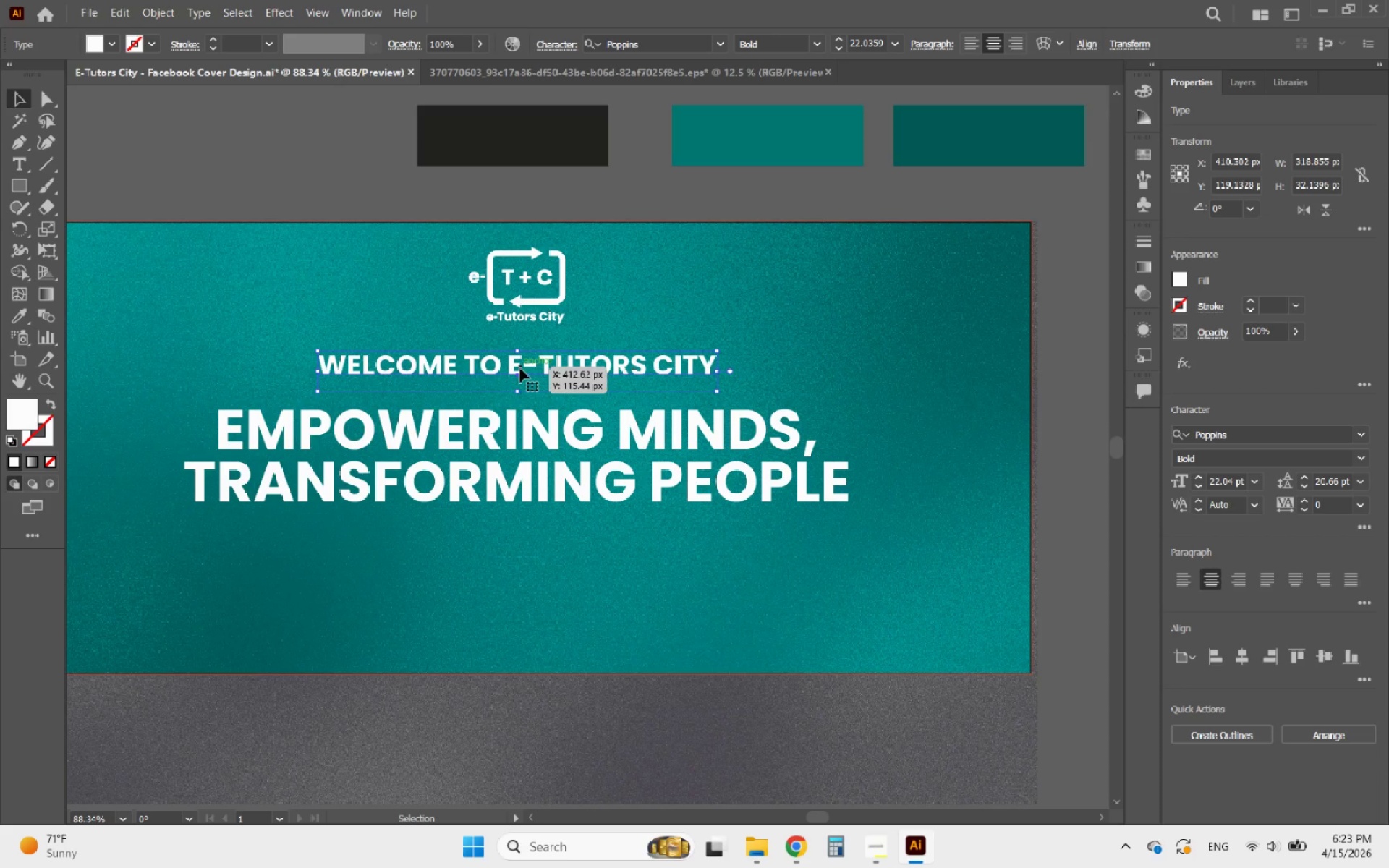 
left_click_drag(start_coordinate=[520, 367], to_coordinate=[519, 387])
 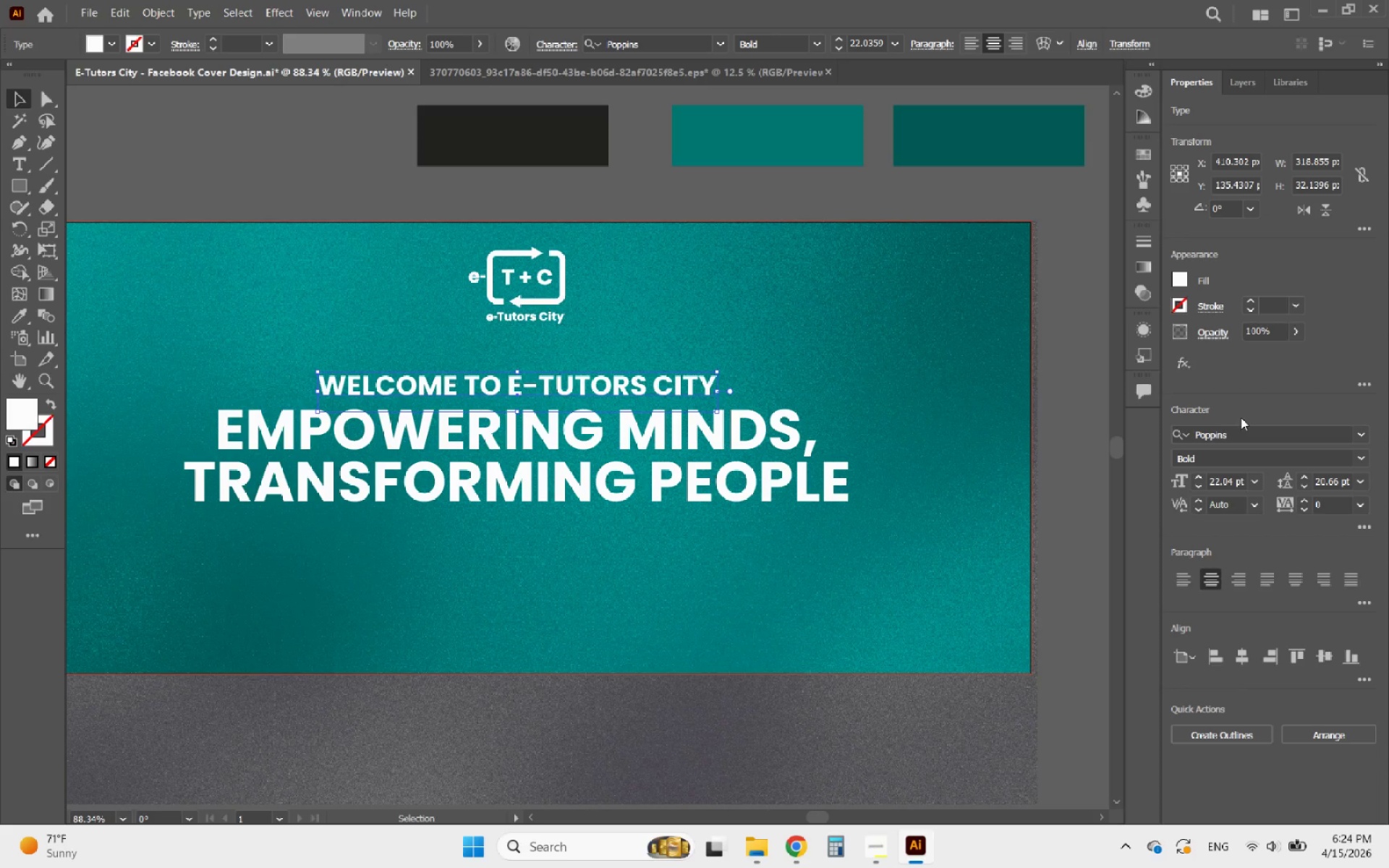 
hold_key(key=ShiftLeft, duration=1.14)
 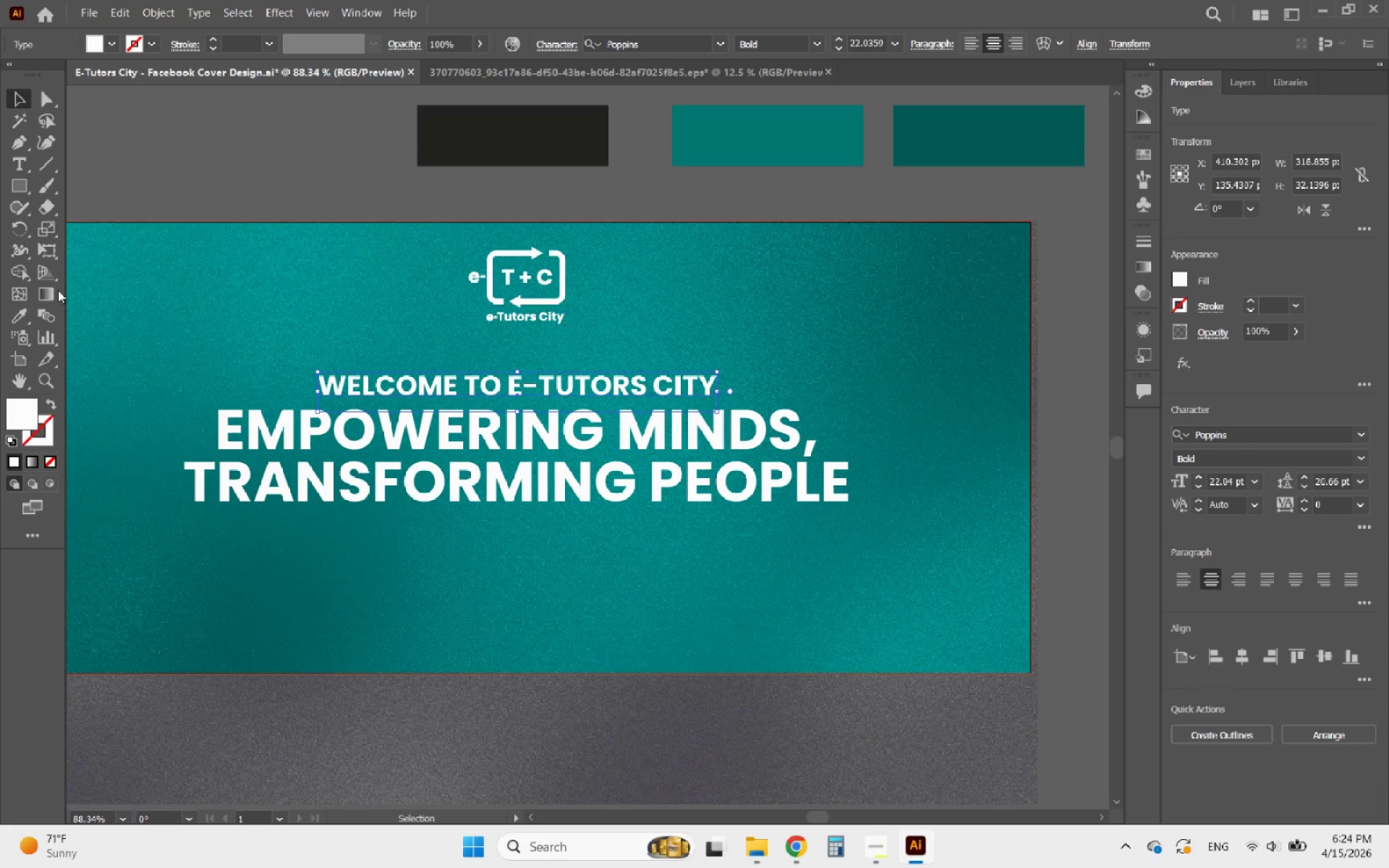 
left_click_drag(start_coordinate=[24, 317], to_coordinate=[26, 313])
 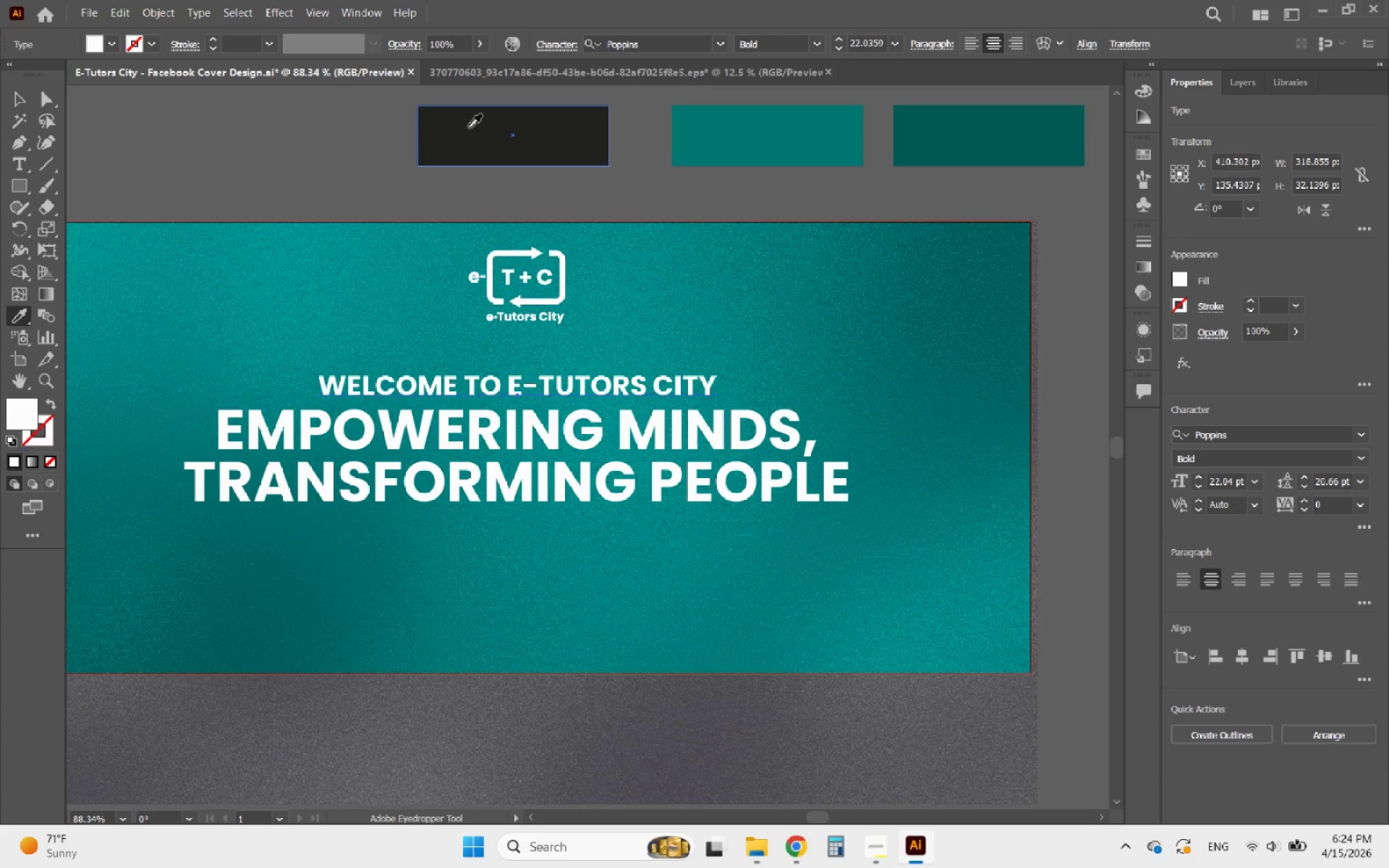 
left_click([468, 128])
 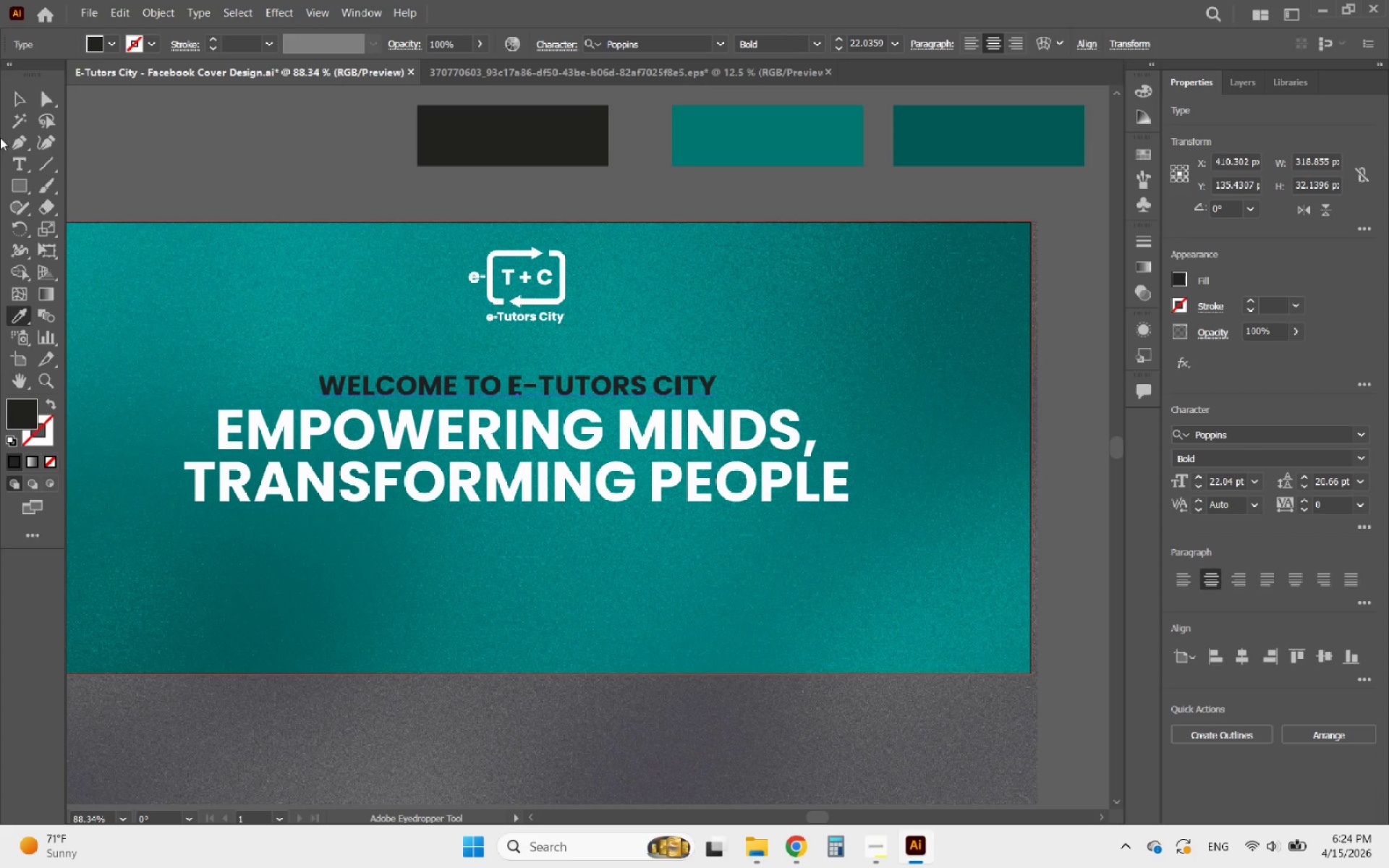 
left_click([17, 98])
 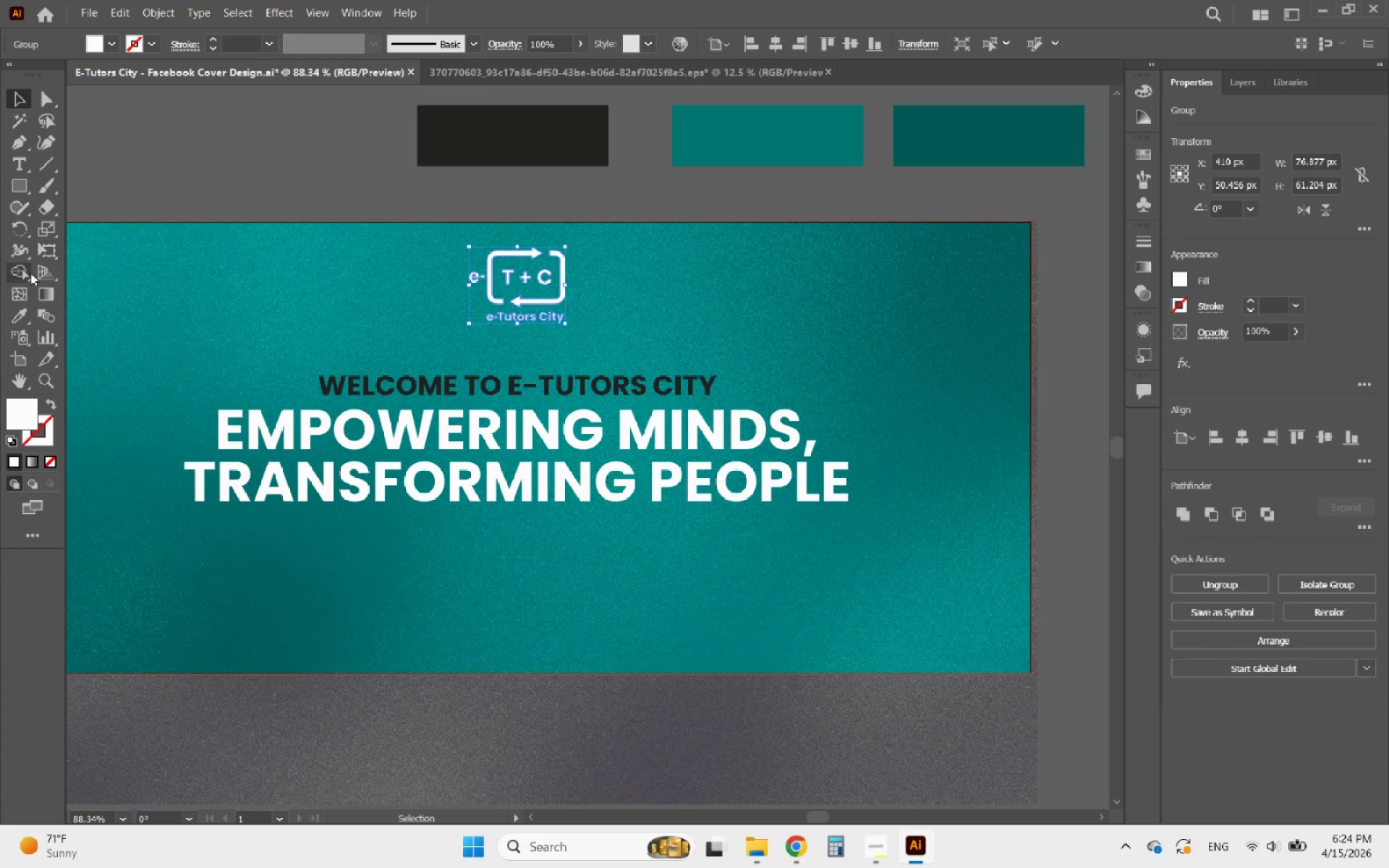 
hold_key(key=AltLeft, duration=1.25)
scroll: coordinate [548, 330], scroll_direction: down, amount: 1.0
 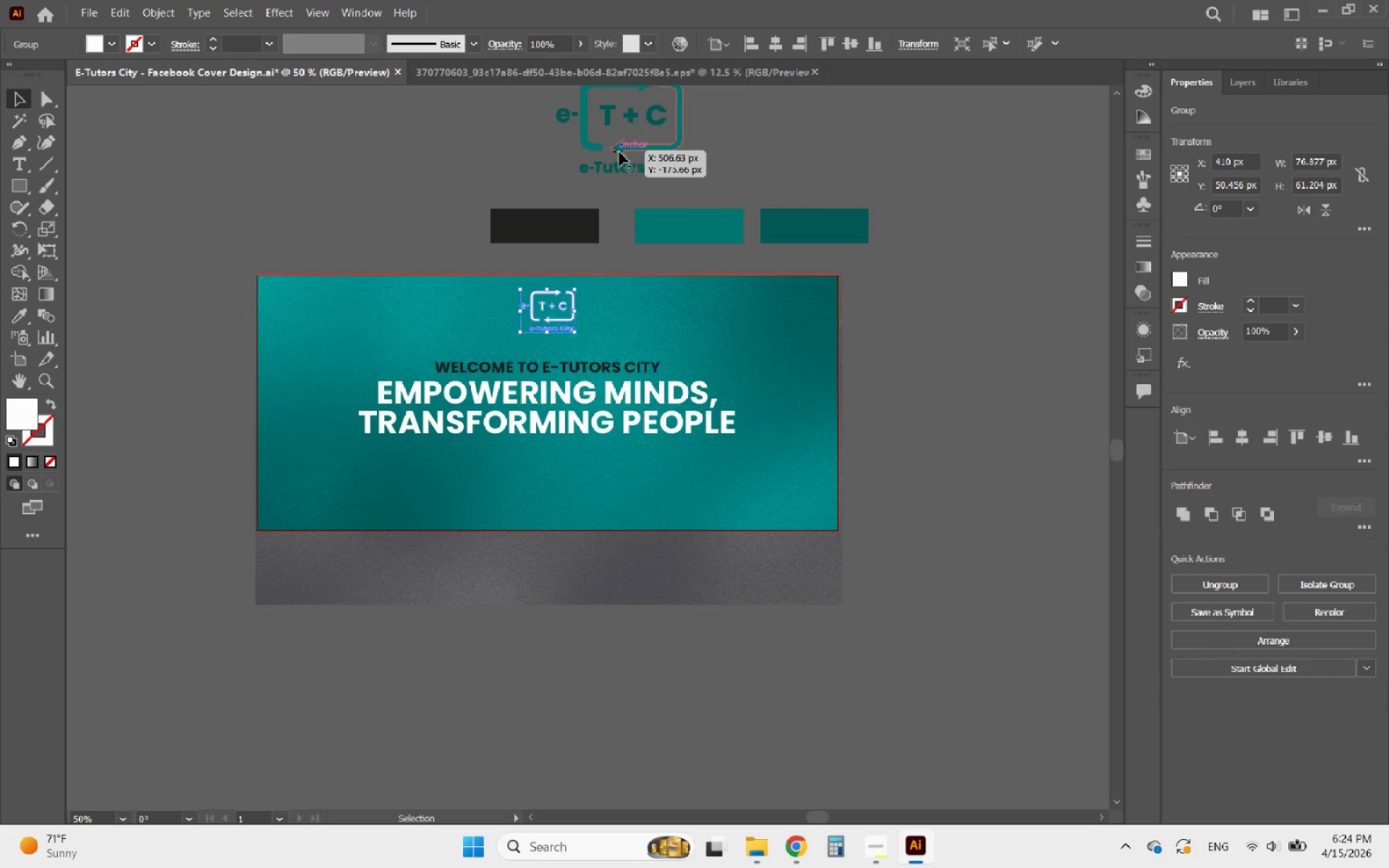 
left_click_drag(start_coordinate=[627, 150], to_coordinate=[673, 331])
 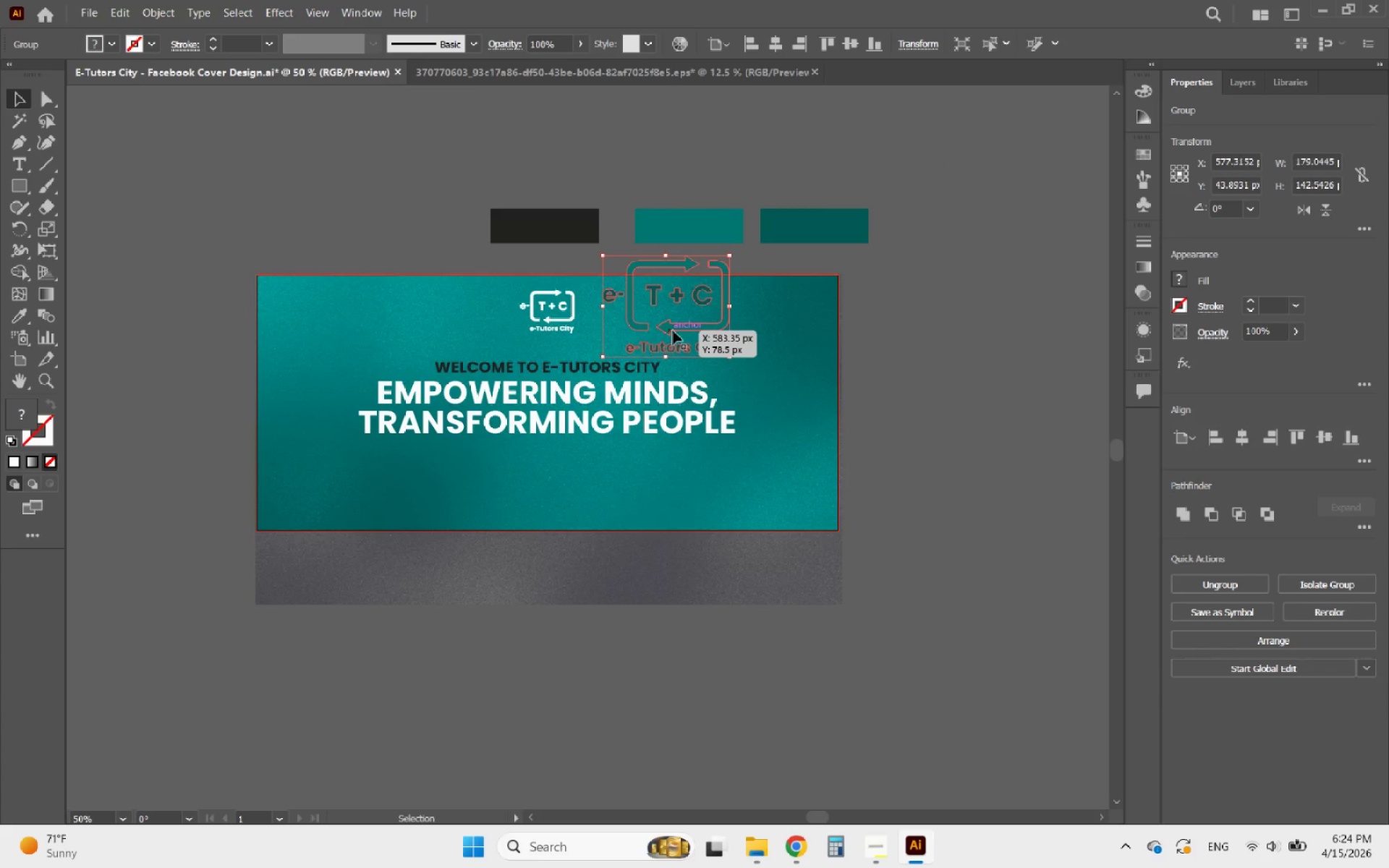 
key(Control+Z)
 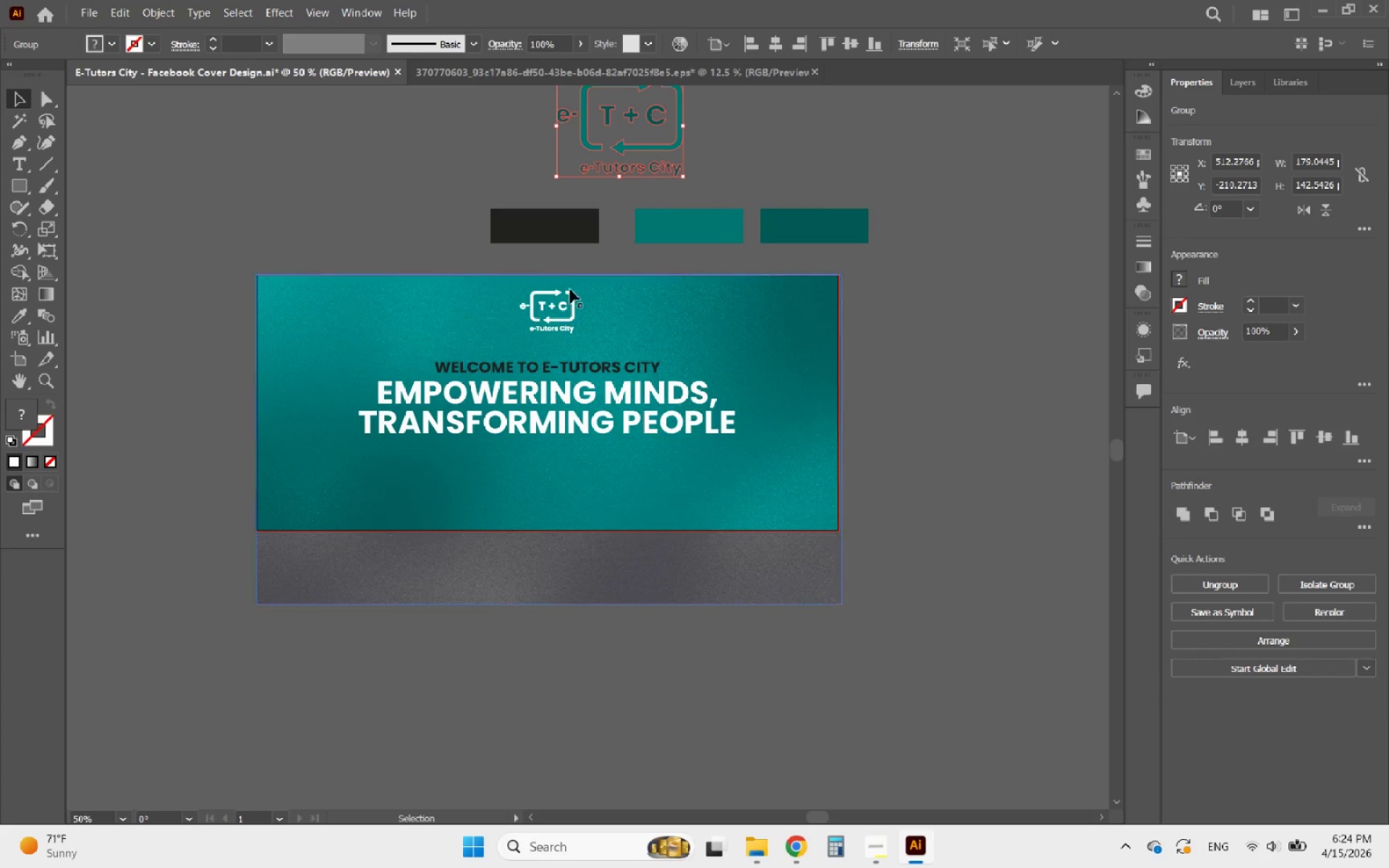 
left_click([570, 292])
 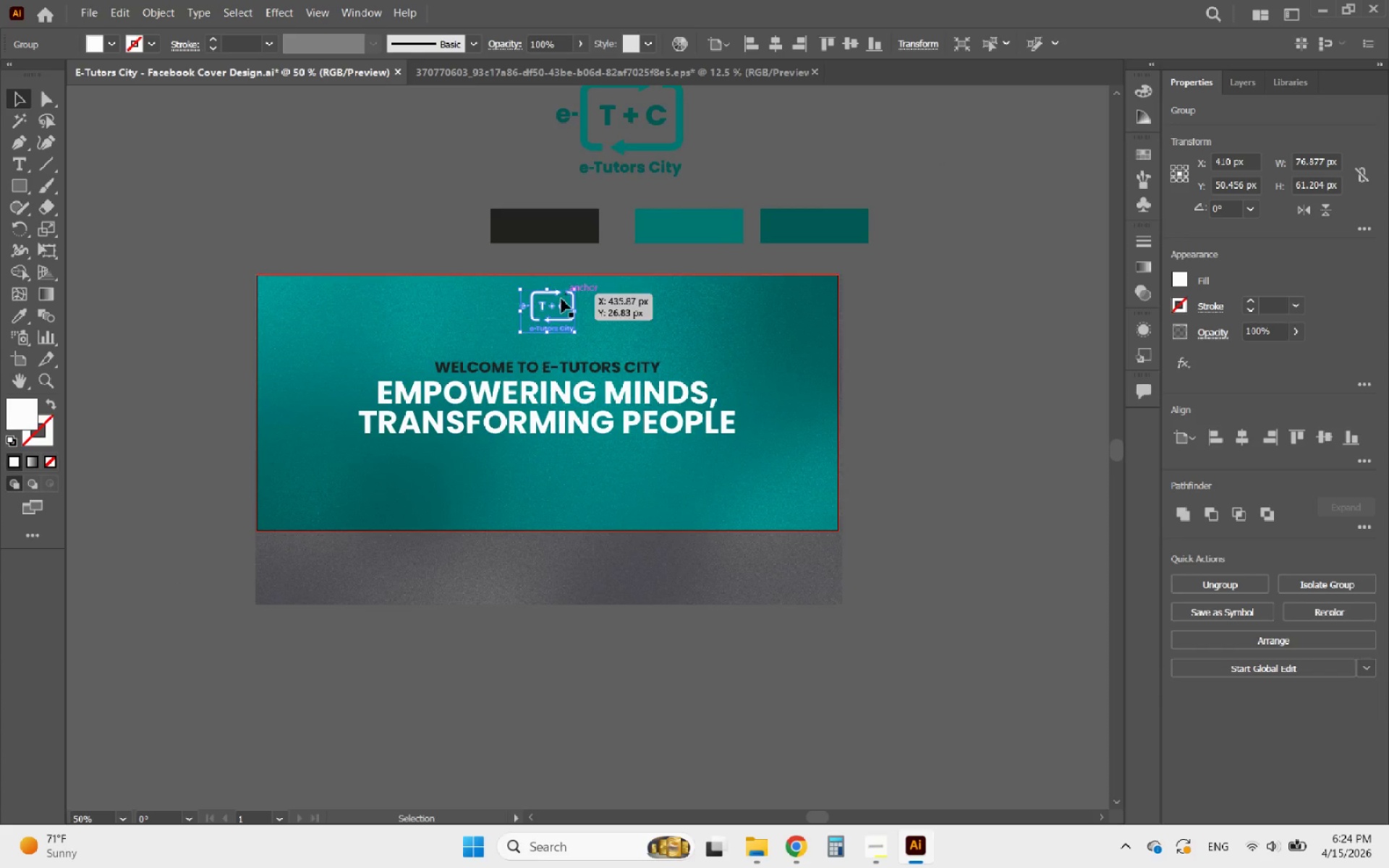 
hold_key(key=AltLeft, duration=1.42)
scroll: coordinate [513, 334], scroll_direction: up, amount: 3.0
 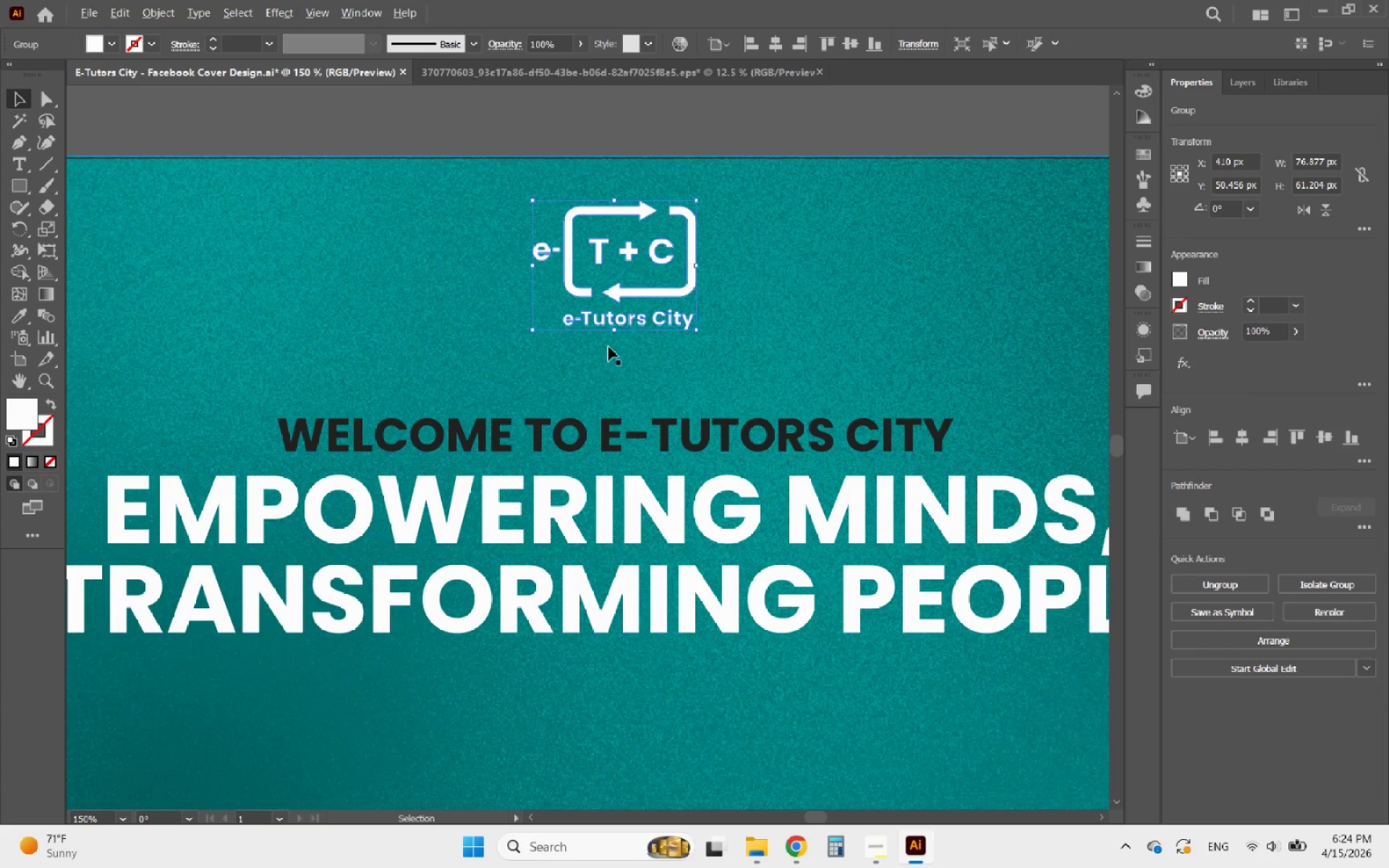 
scroll: coordinate [635, 383], scroll_direction: down, amount: 2.0
 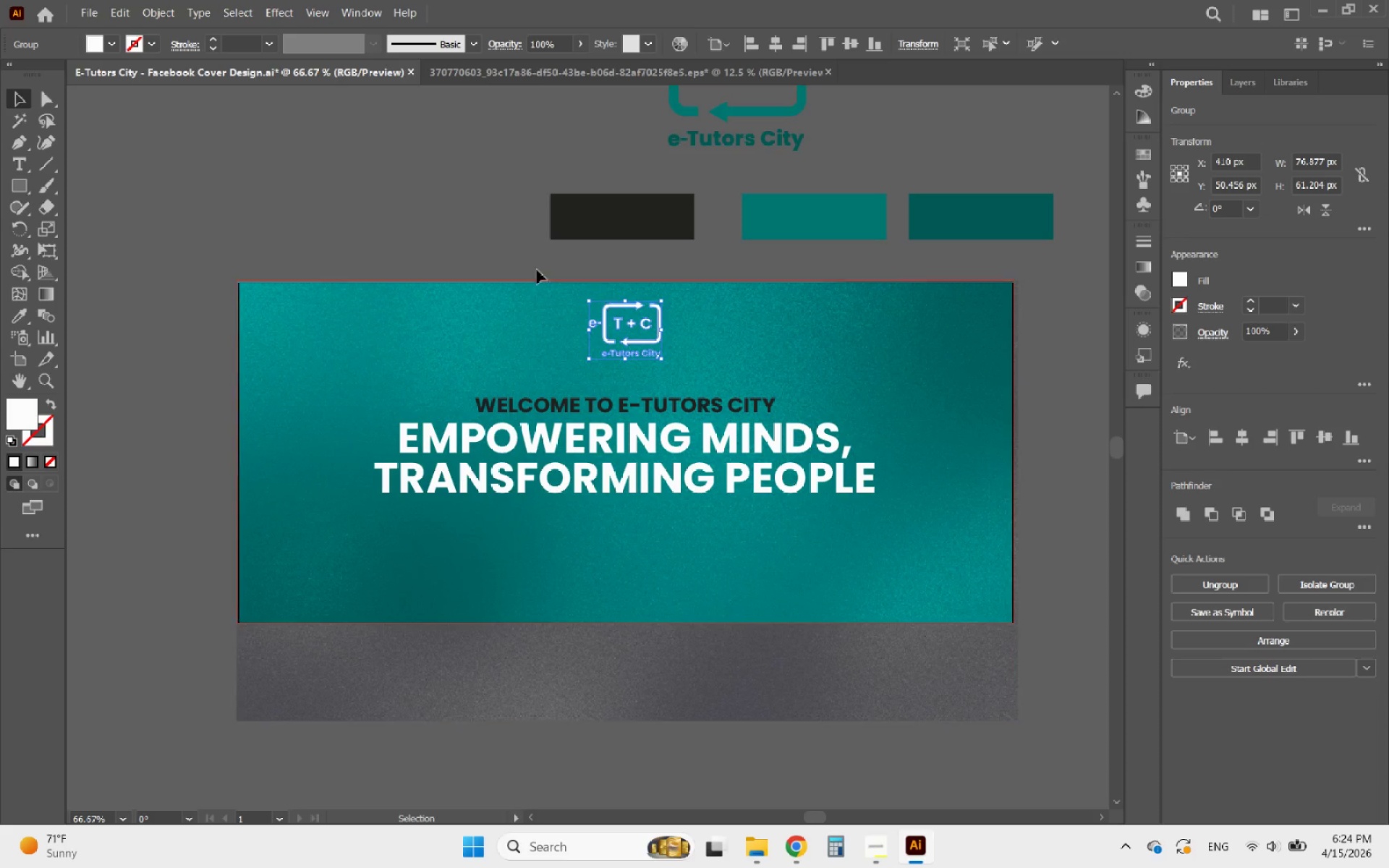 
left_click([493, 247])
 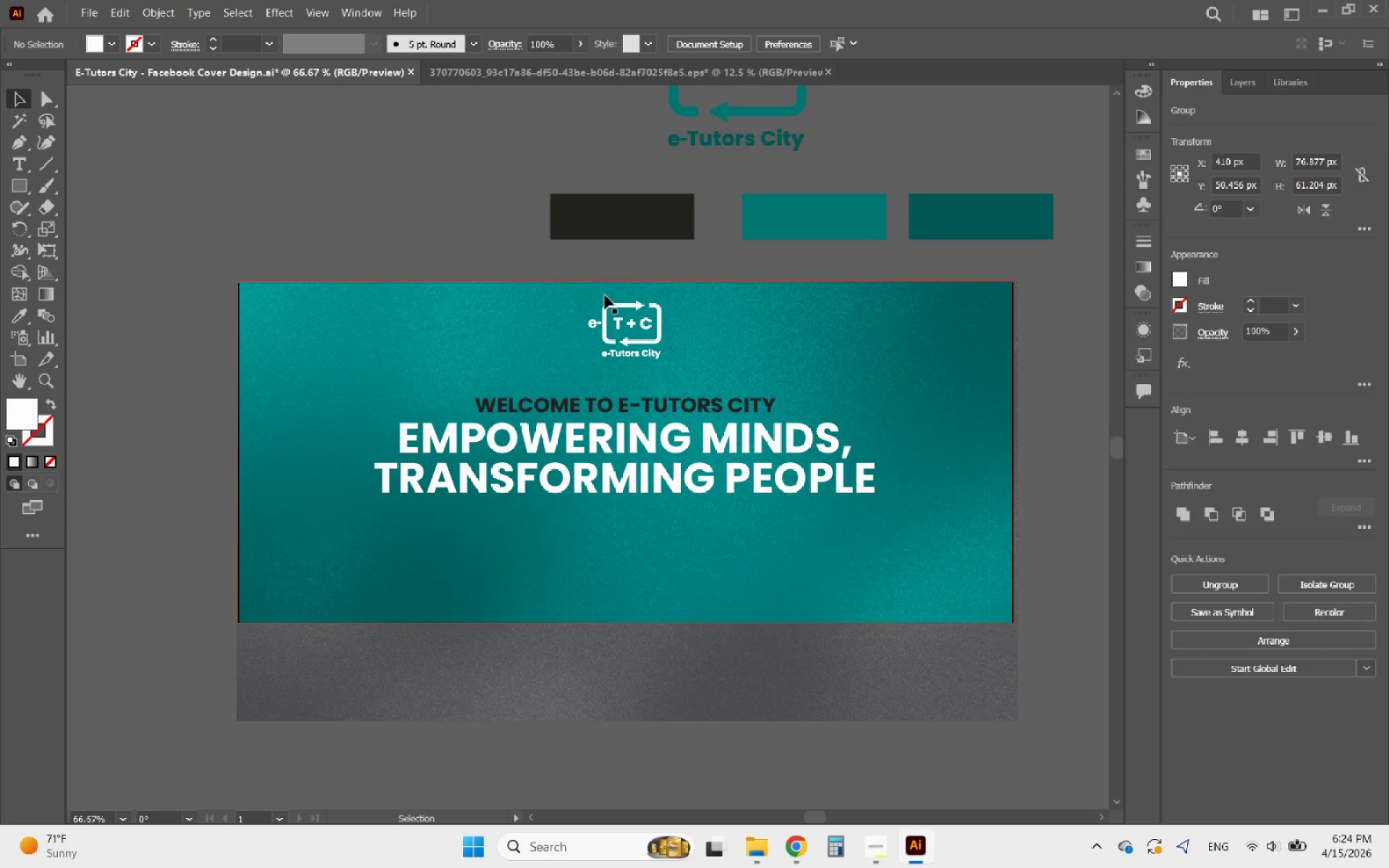 
hold_key(key=AltLeft, duration=0.75)
scroll: coordinate [686, 339], scroll_direction: up, amount: 3.0
 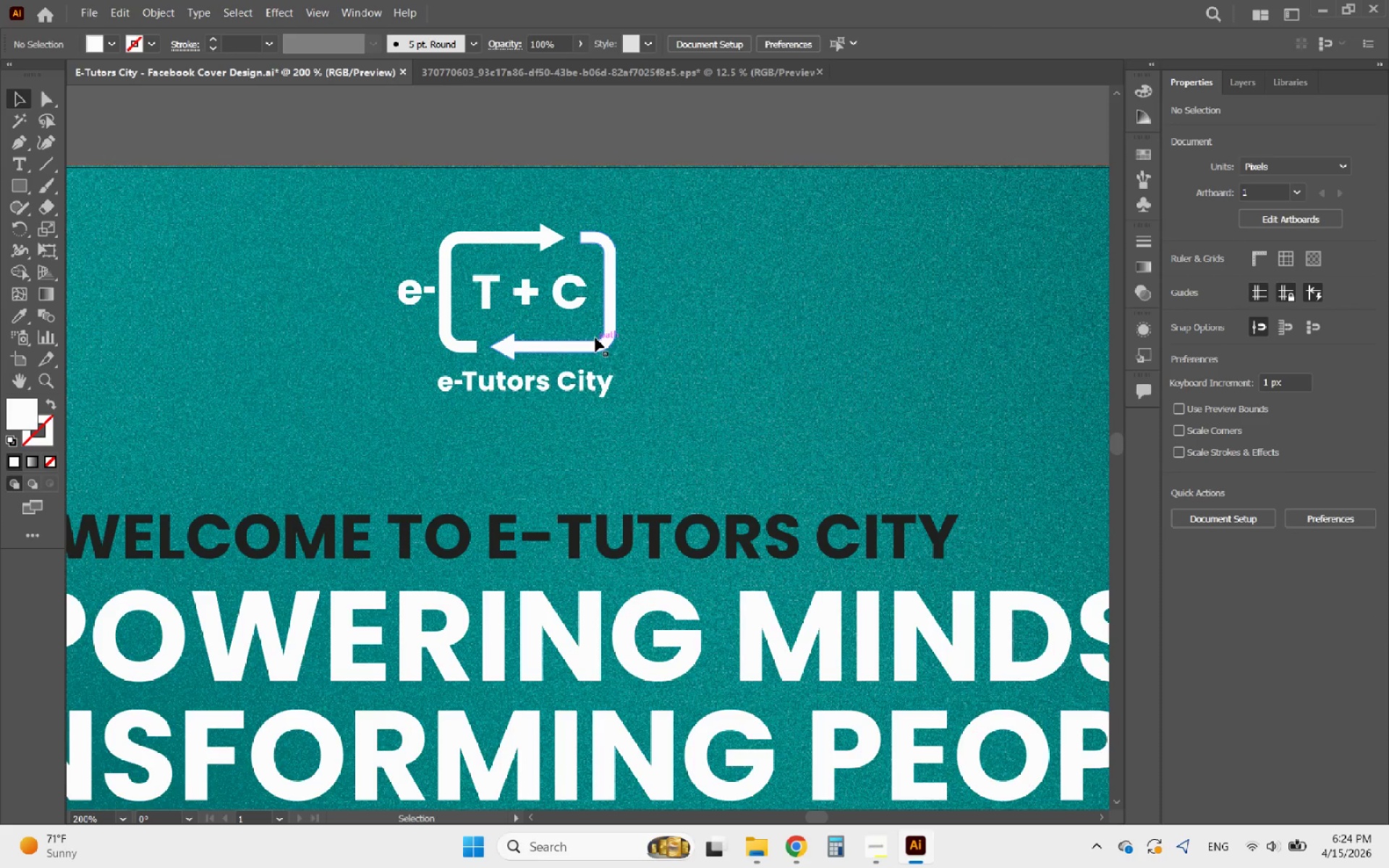 
left_click_drag(start_coordinate=[595, 338], to_coordinate=[637, 75])
 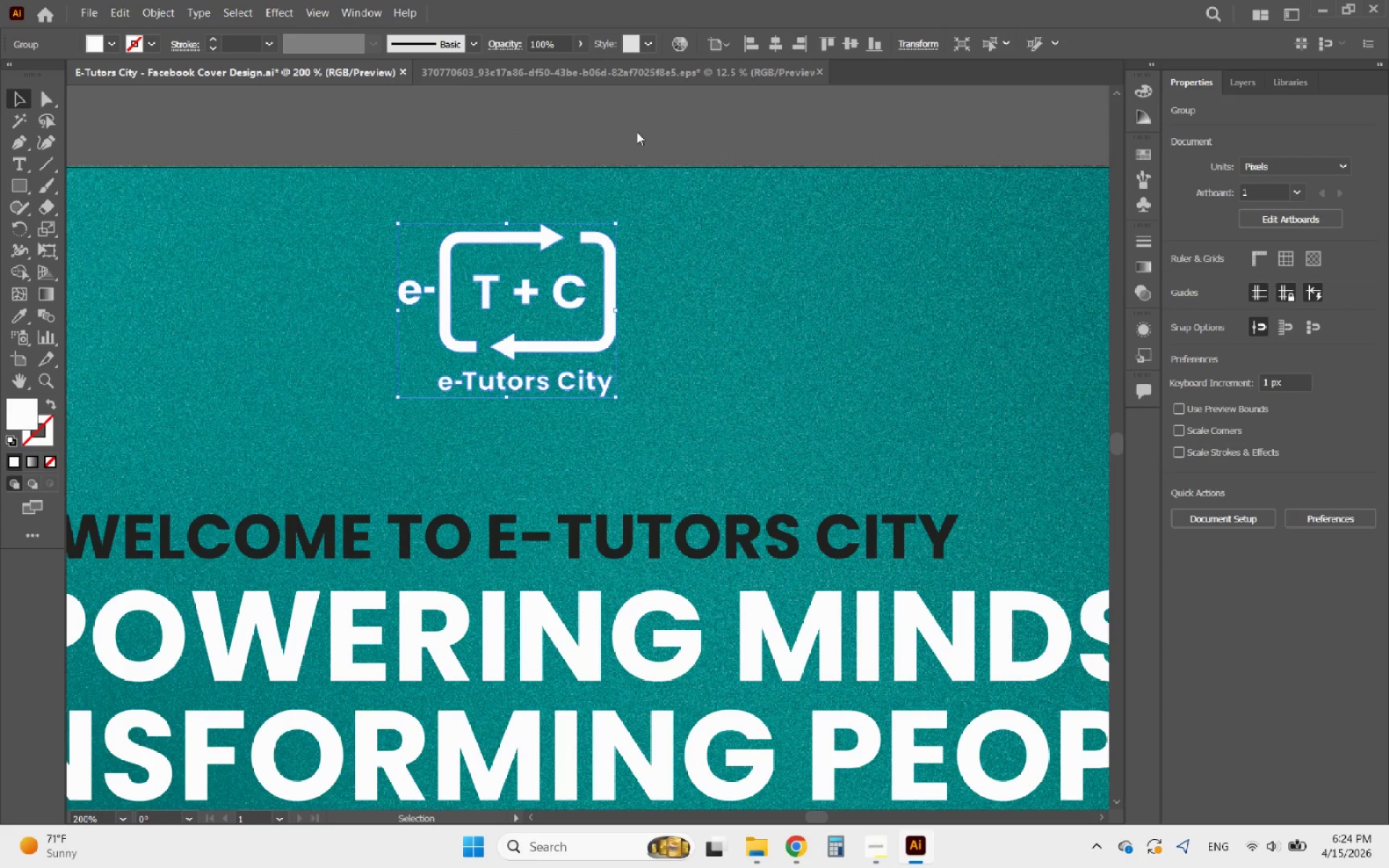 
hold_key(key=AltLeft, duration=0.72)
 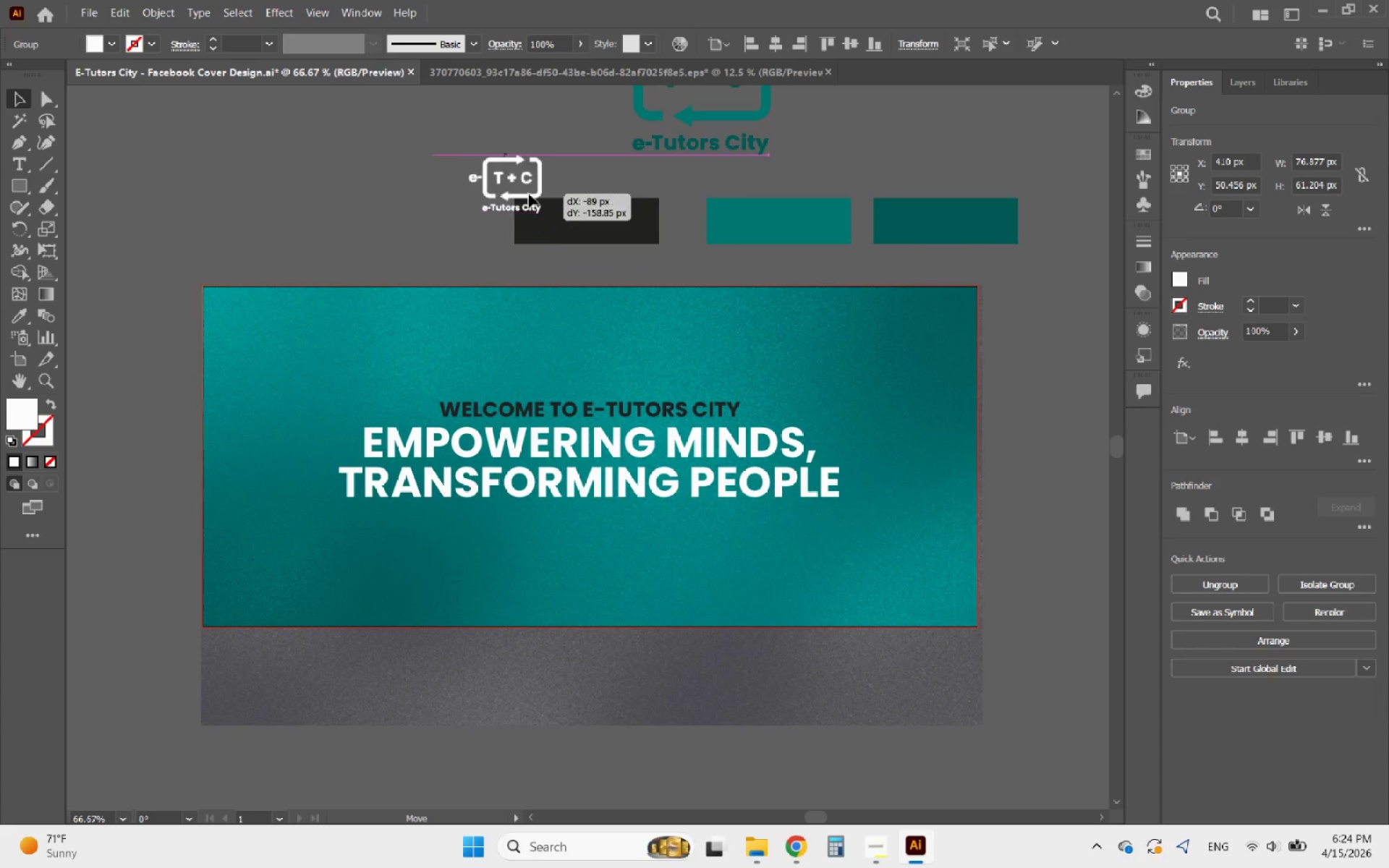 
left_click_drag(start_coordinate=[618, 342], to_coordinate=[475, 184])
 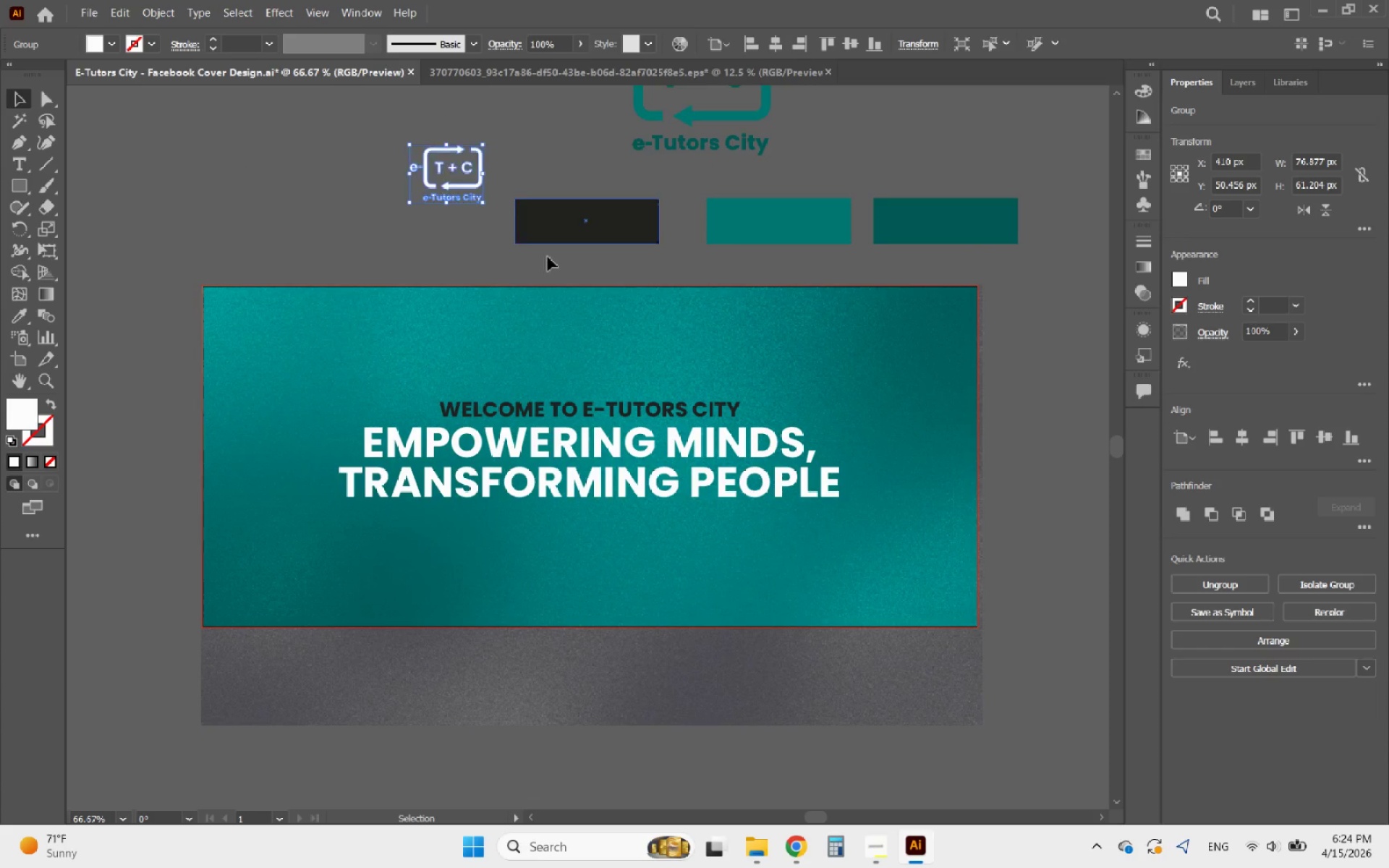 
scroll: coordinate [629, 347], scroll_direction: down, amount: 3.0
 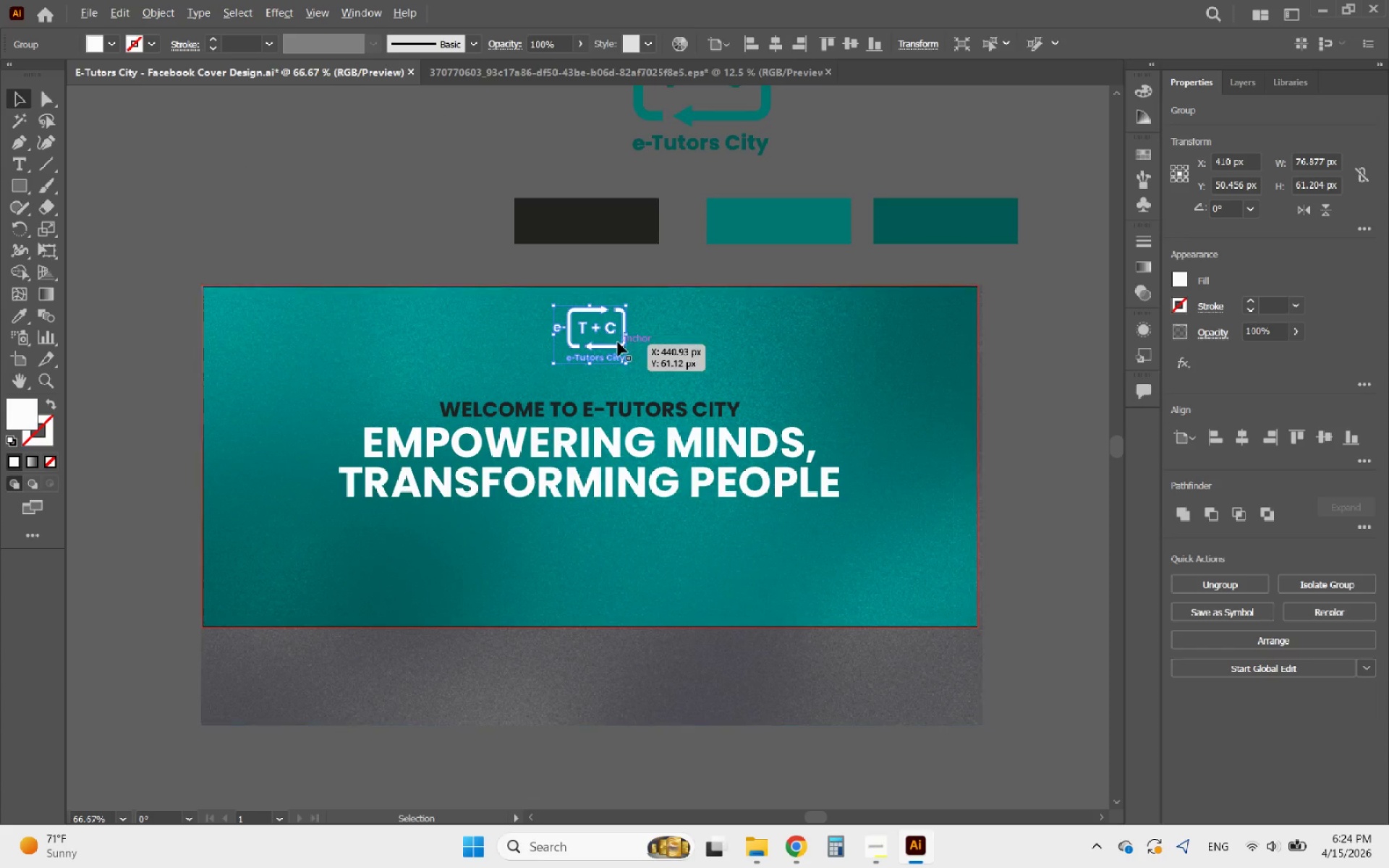 
hold_key(key=AltLeft, duration=0.44)
scroll: coordinate [571, 284], scroll_direction: up, amount: 2.0
 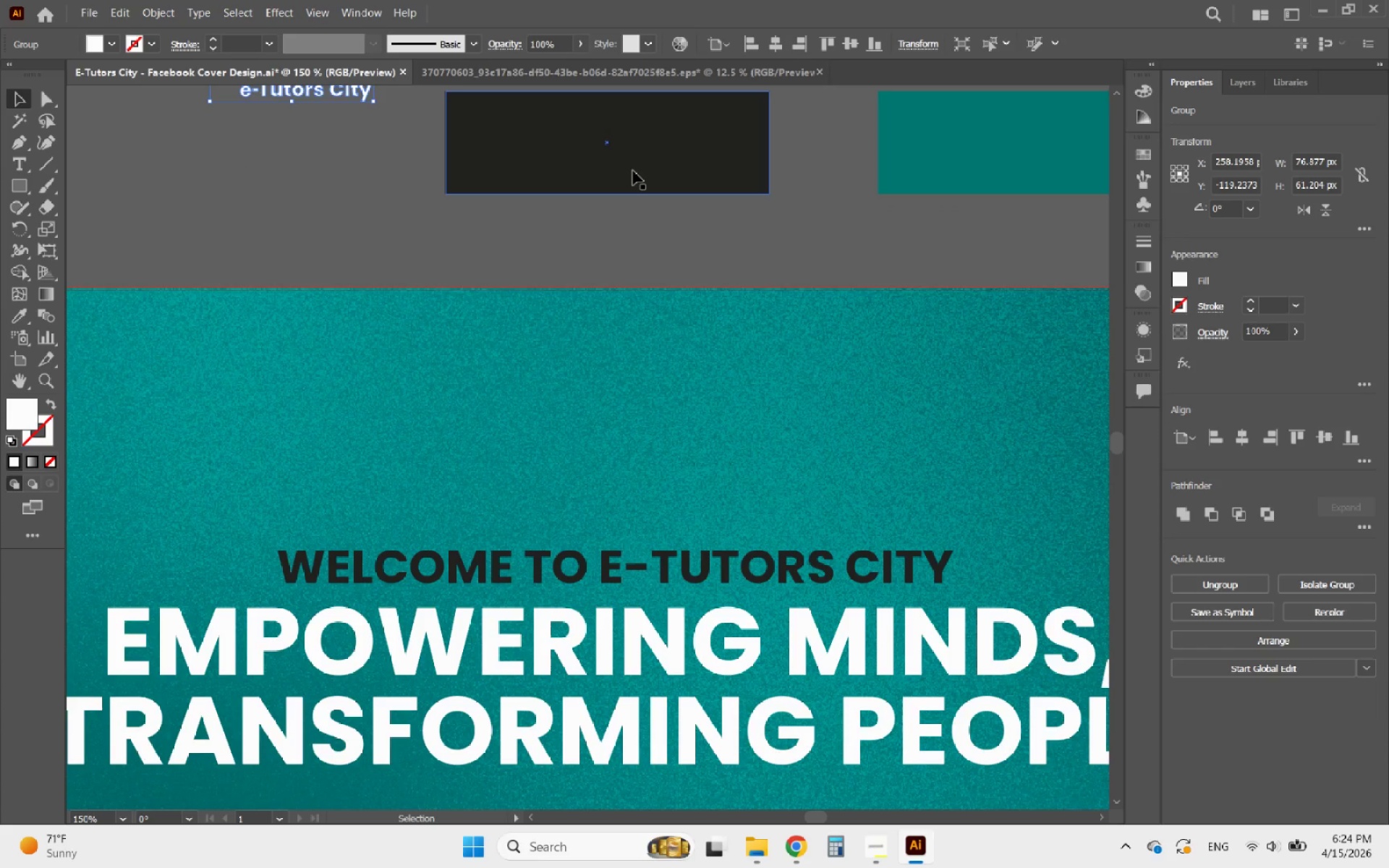 
left_click([633, 171])
 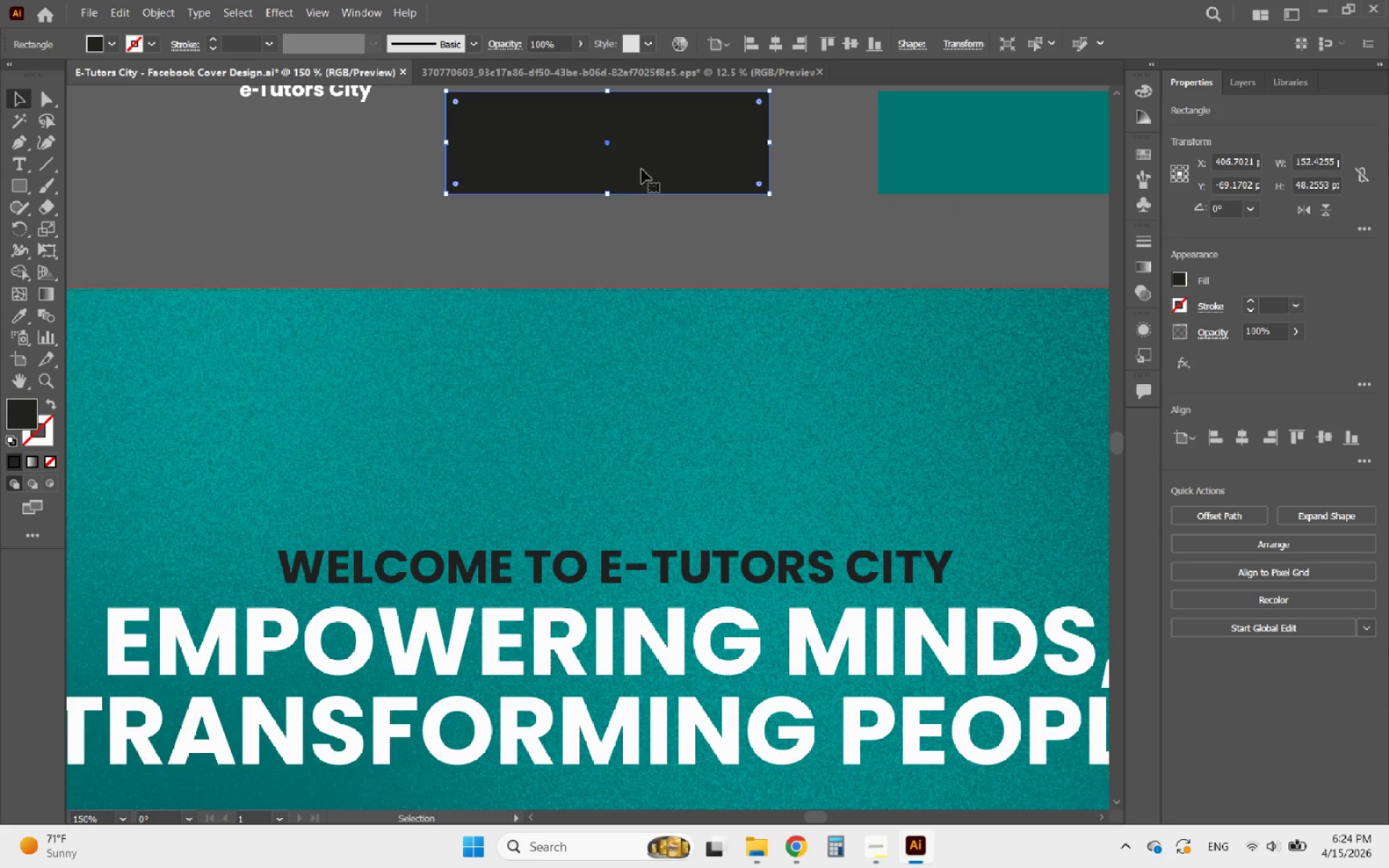 
hold_key(key=AltLeft, duration=1.84)
left_click_drag(start_coordinate=[643, 168], to_coordinate=[658, 437])
 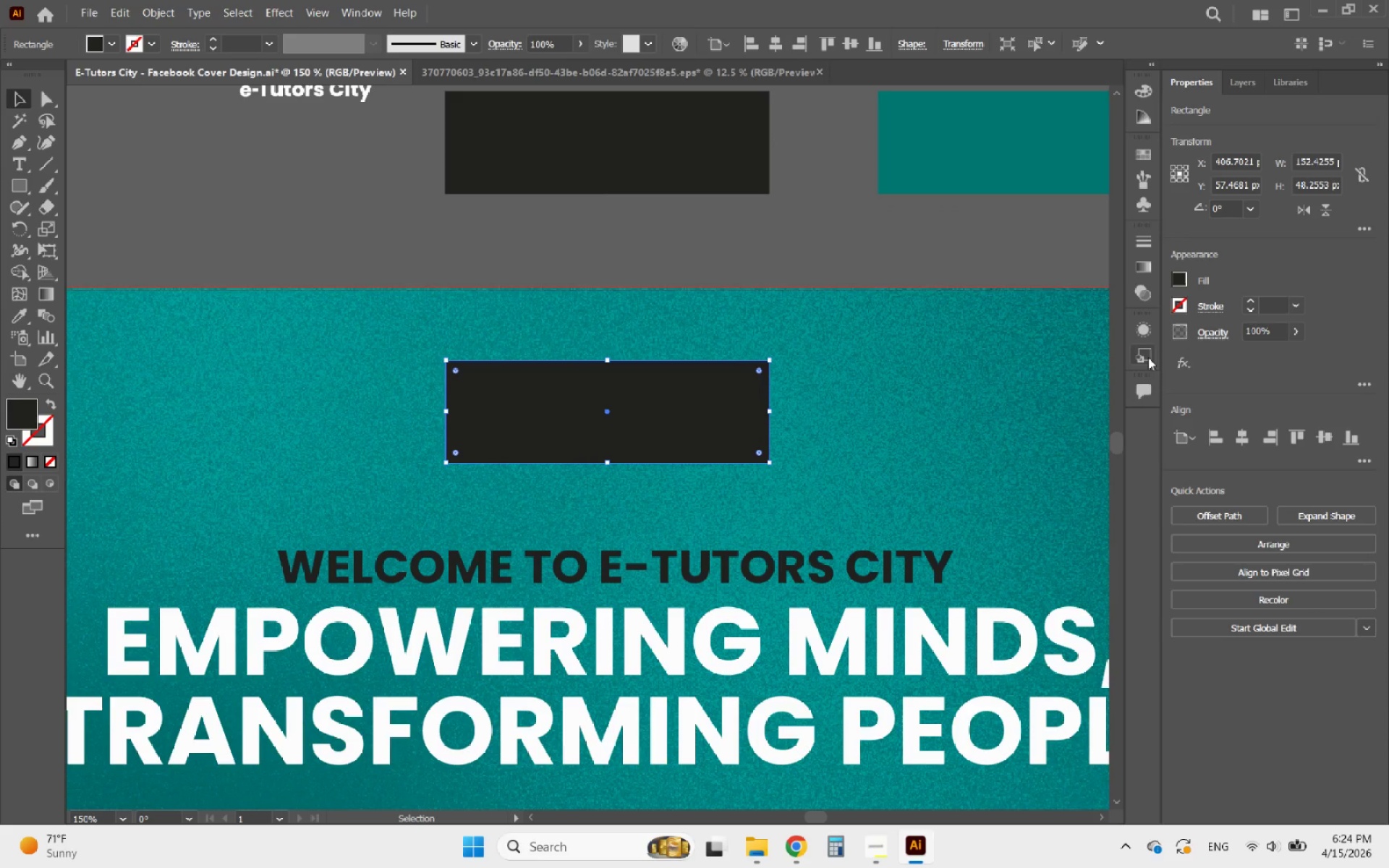 
hold_key(key=ShiftLeft, duration=0.66)
 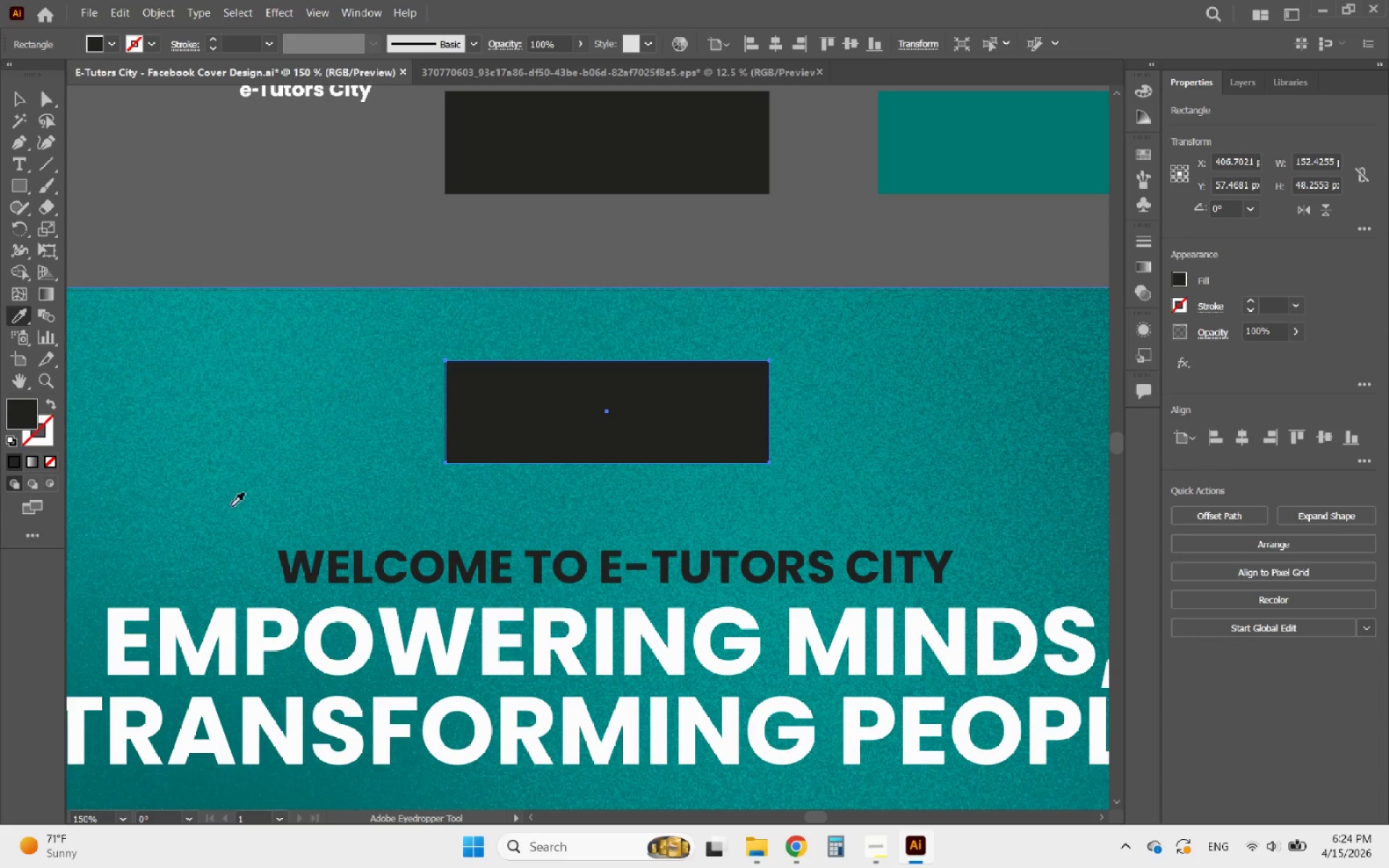 
left_click([331, 616])
 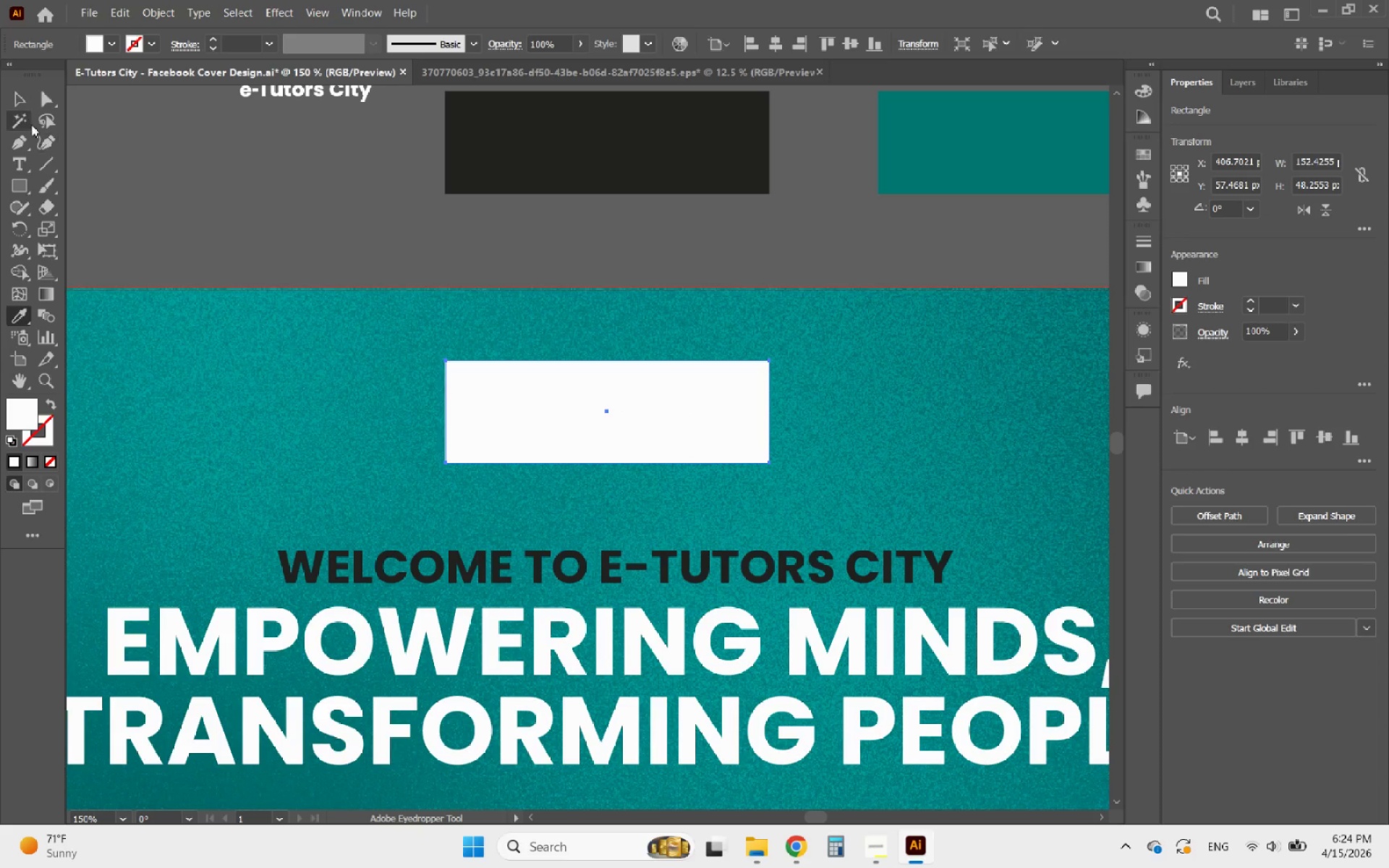 
left_click([17, 95])
 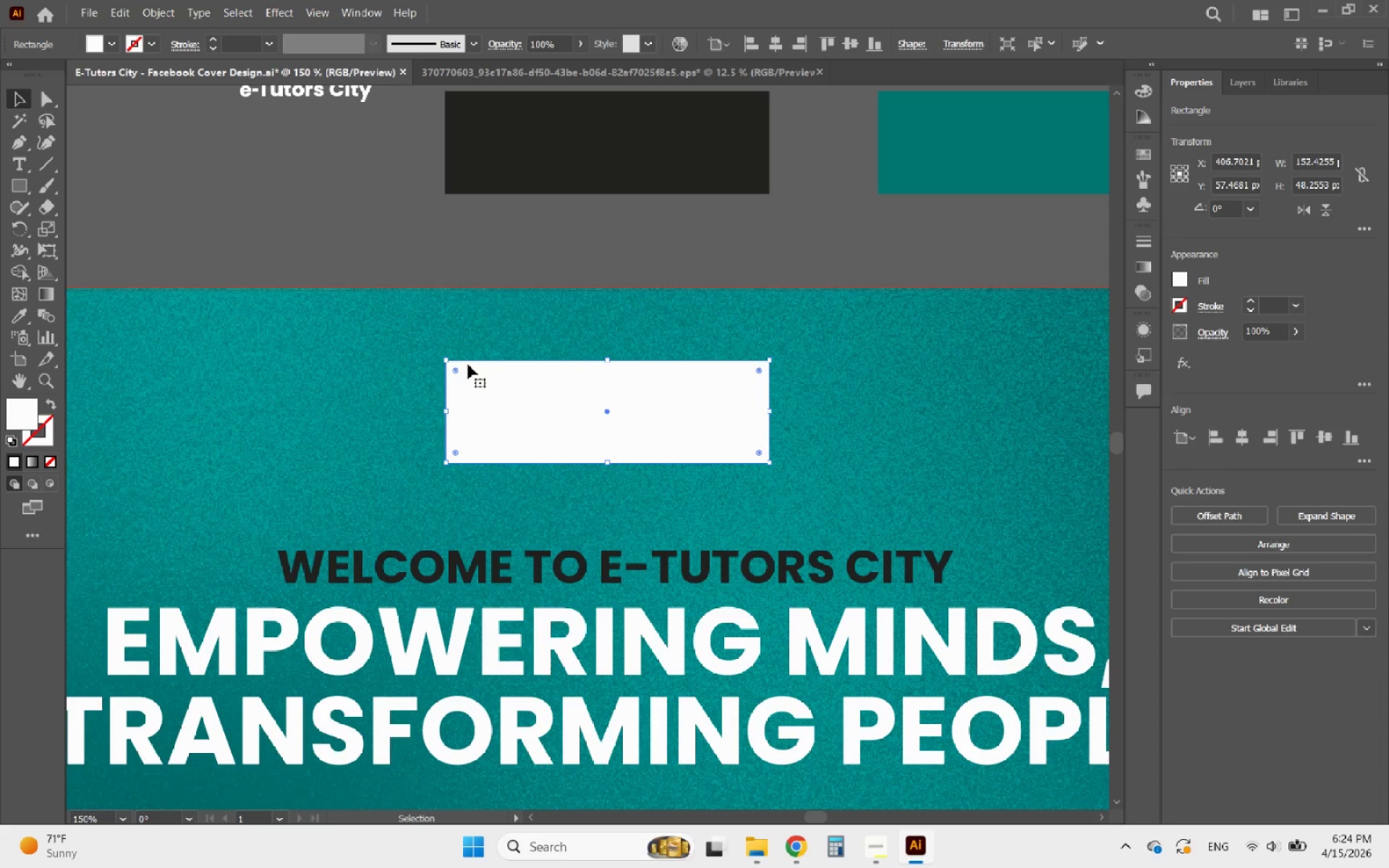 
left_click_drag(start_coordinate=[457, 372], to_coordinate=[537, 396])
 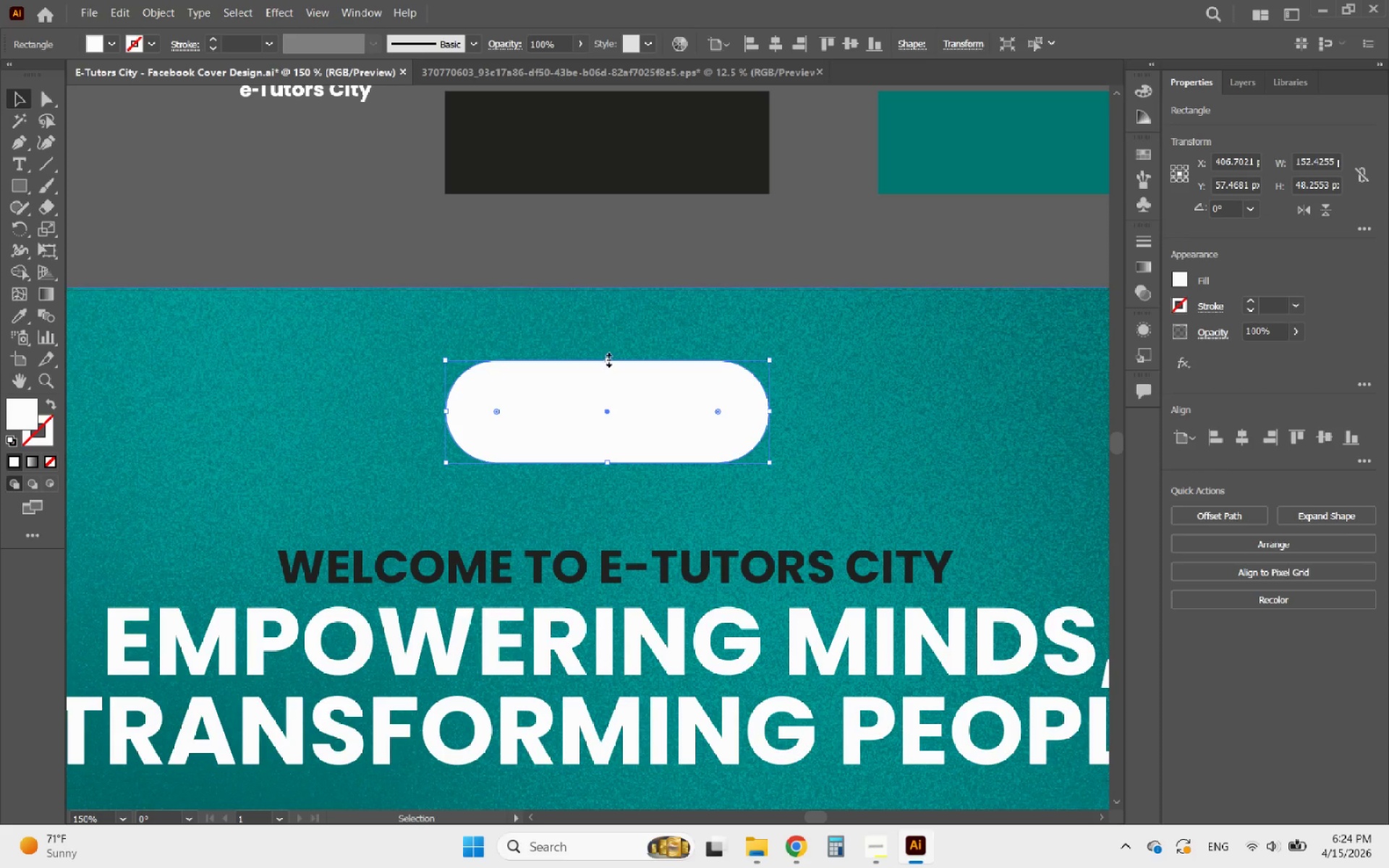 
left_click_drag(start_coordinate=[607, 358], to_coordinate=[609, 339])
 